 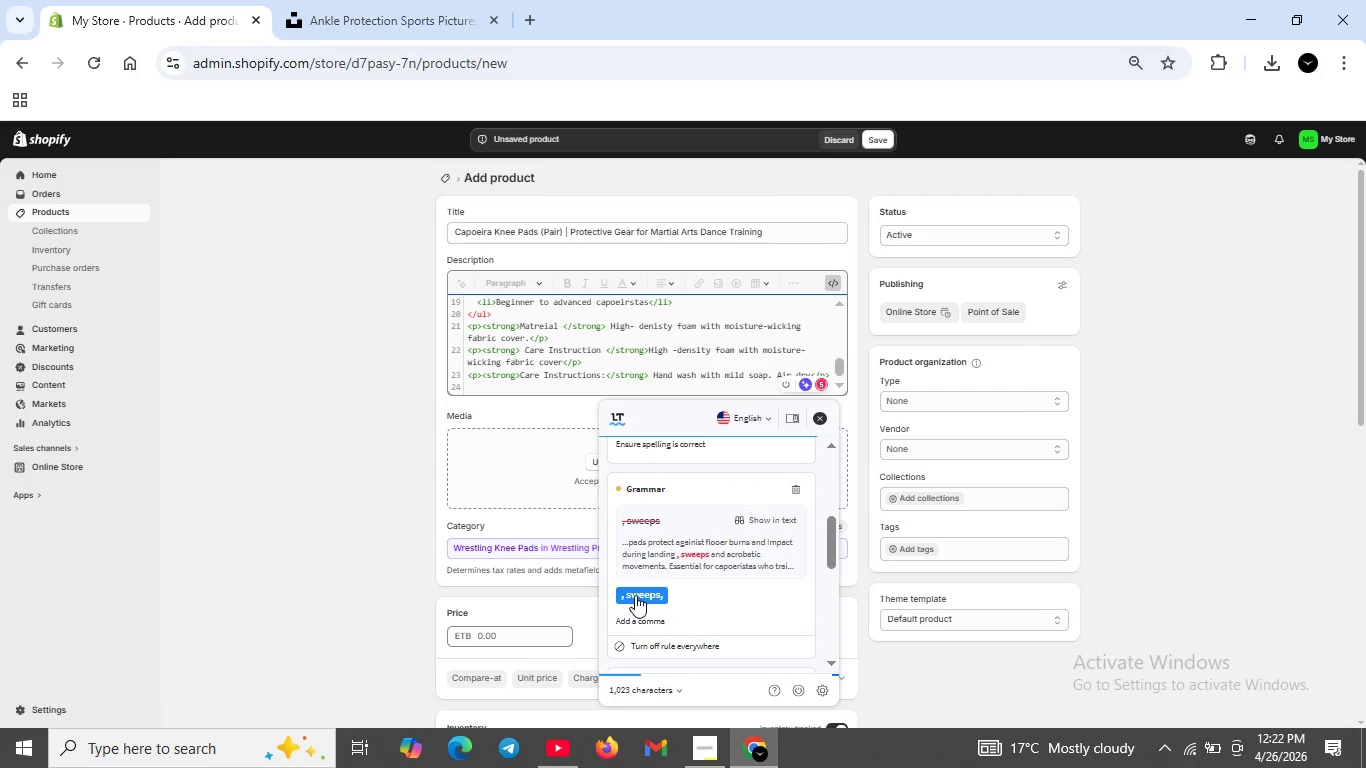 
left_click([635, 595])
 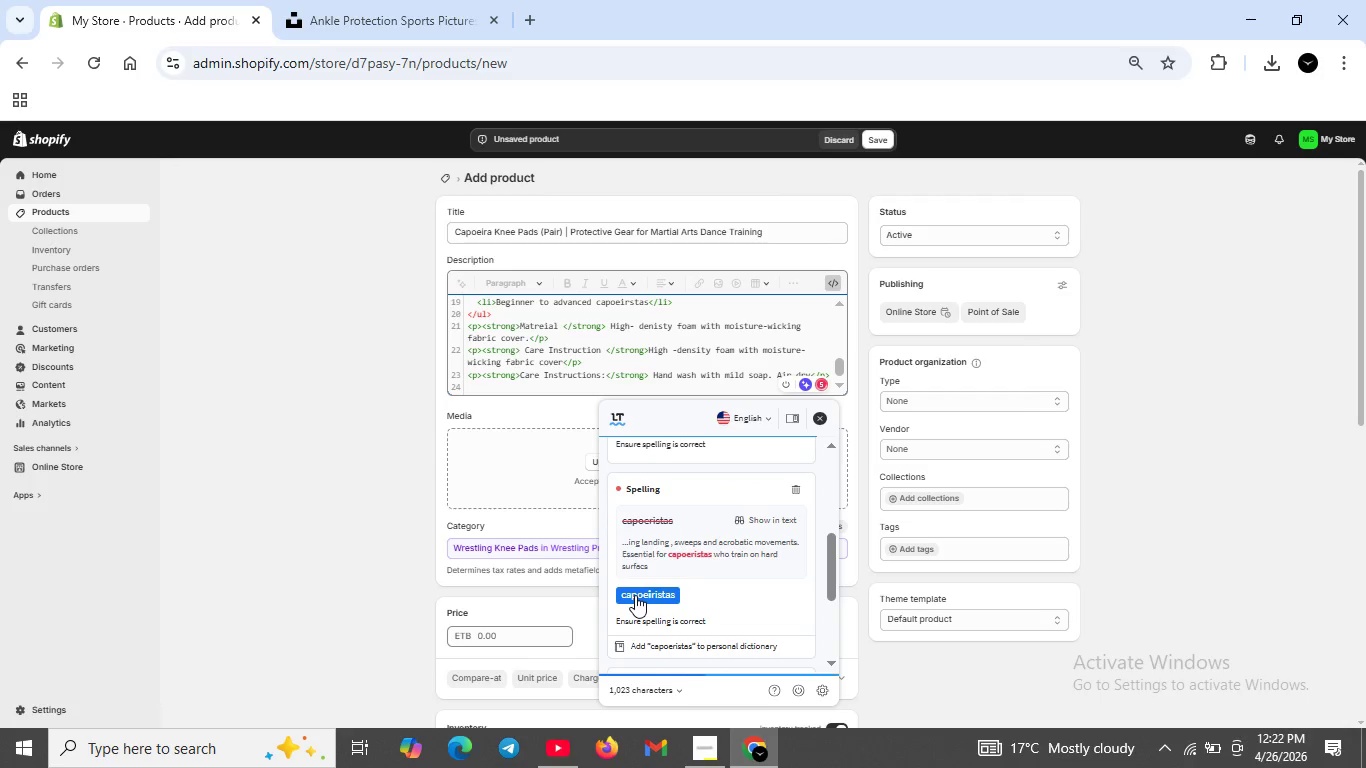 
left_click([635, 595])
 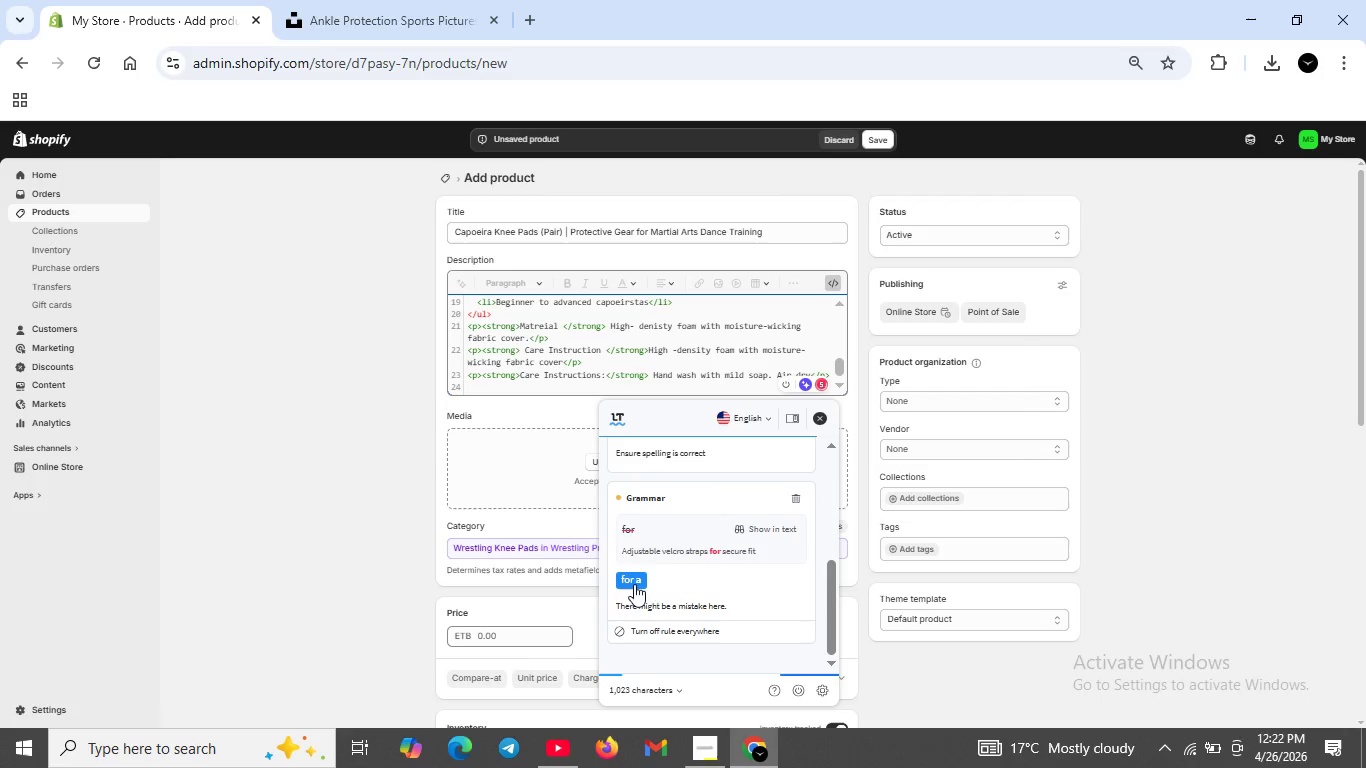 
left_click([634, 579])
 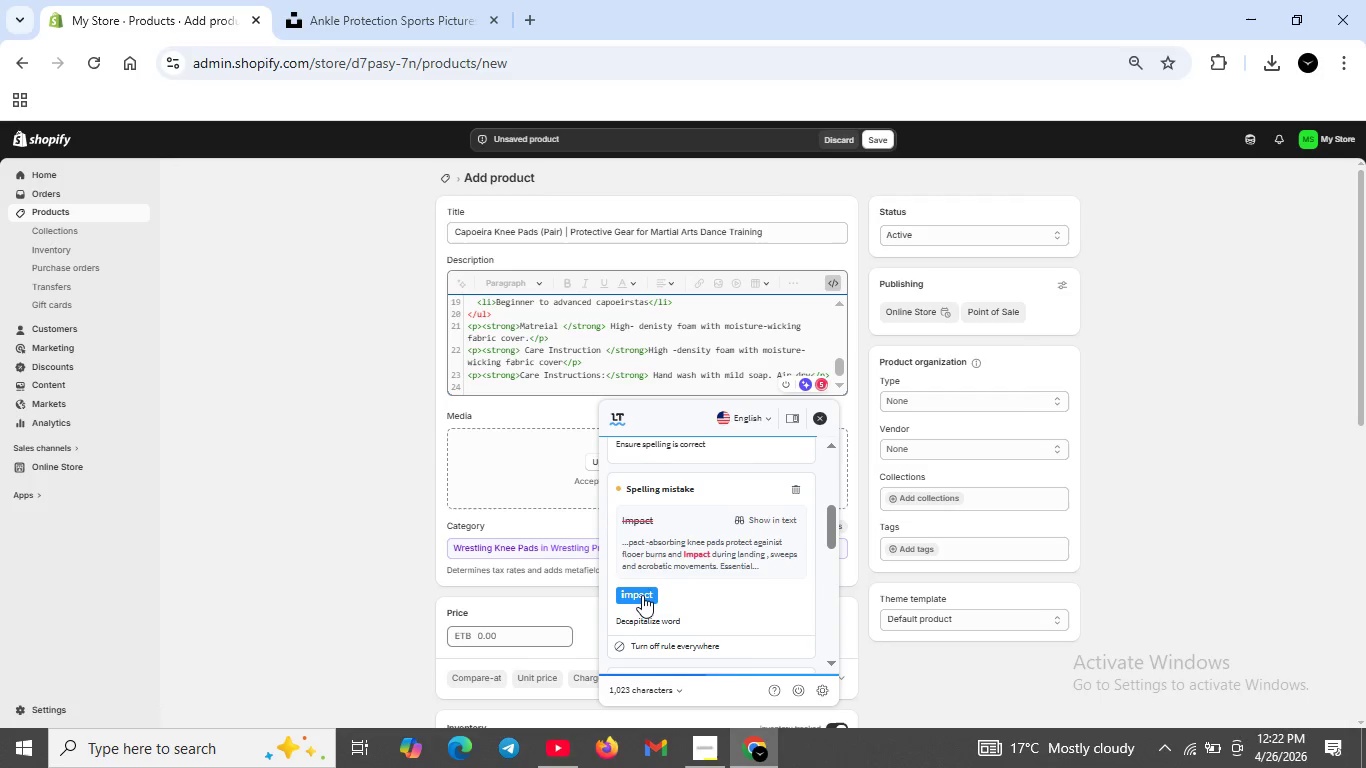 
left_click([642, 595])
 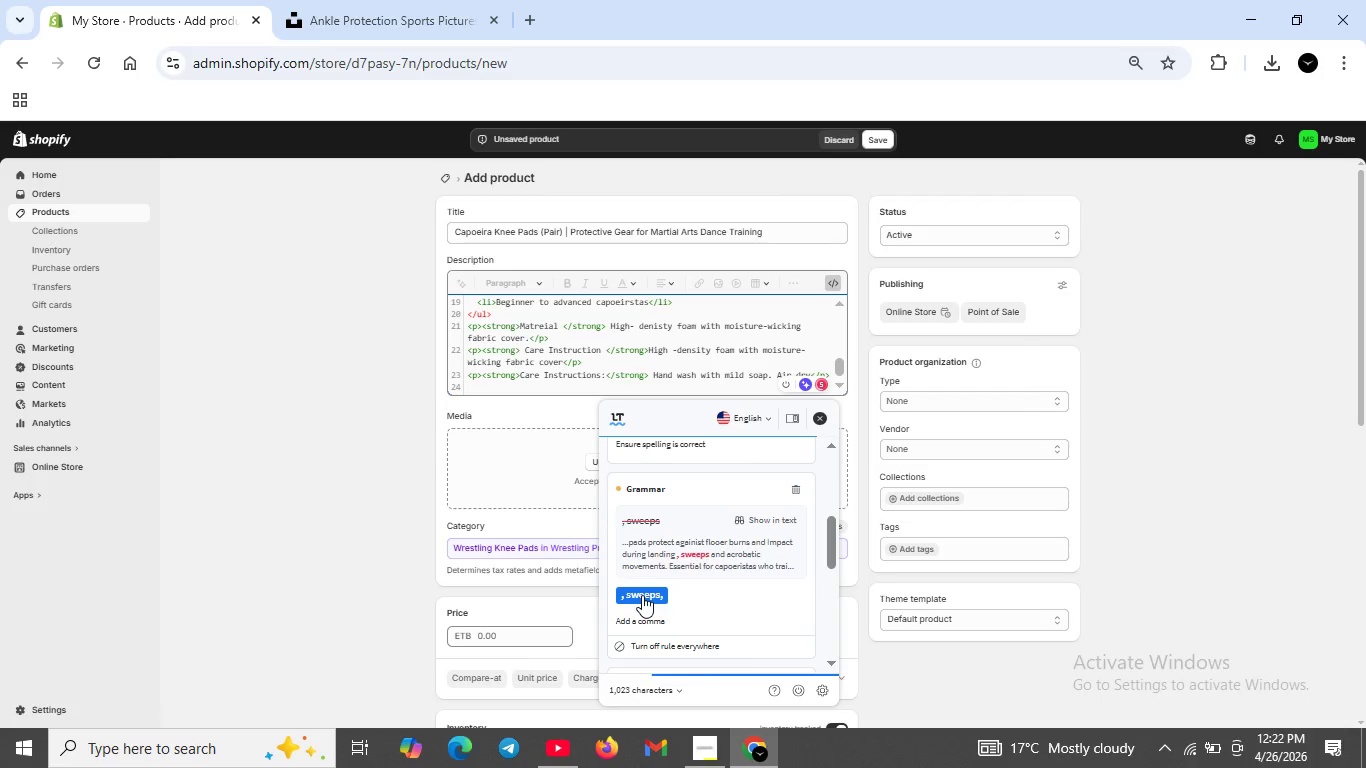 
left_click([642, 595])
 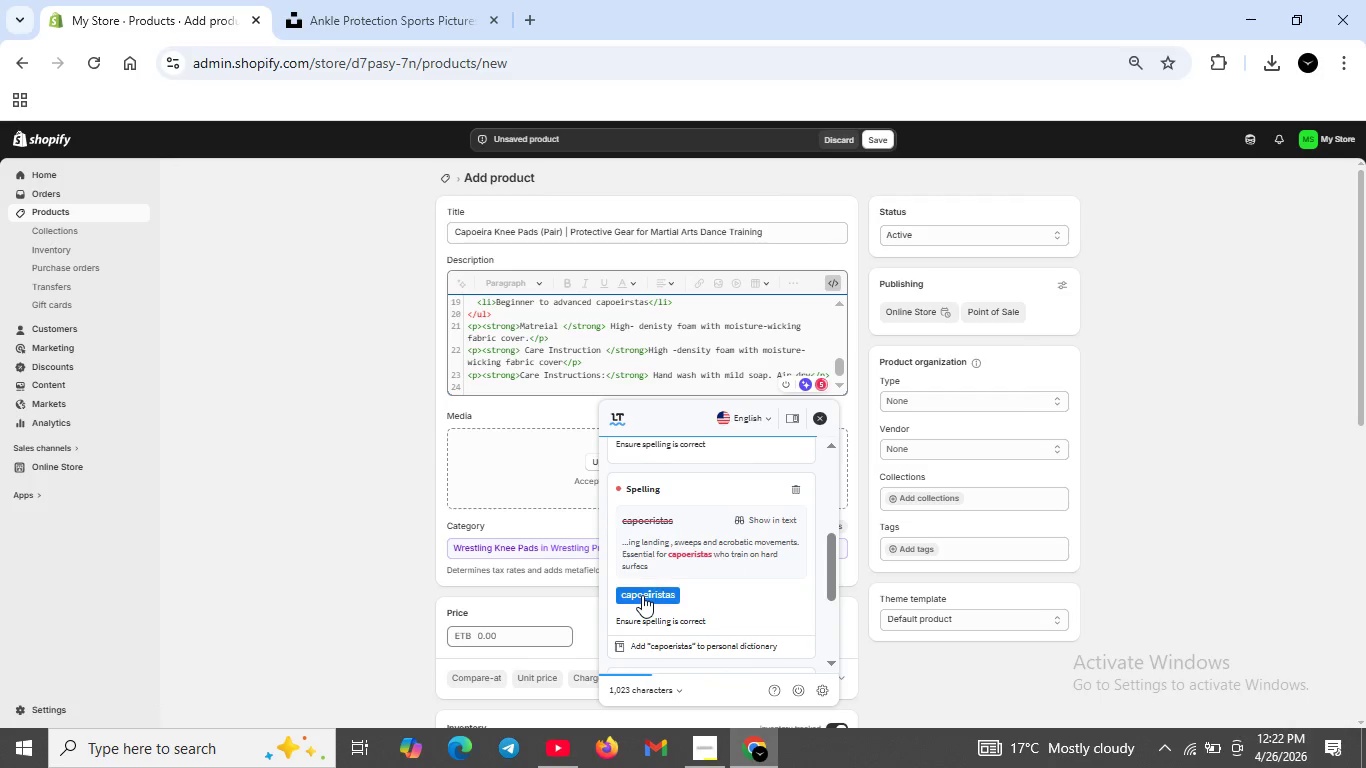 
left_click([642, 595])
 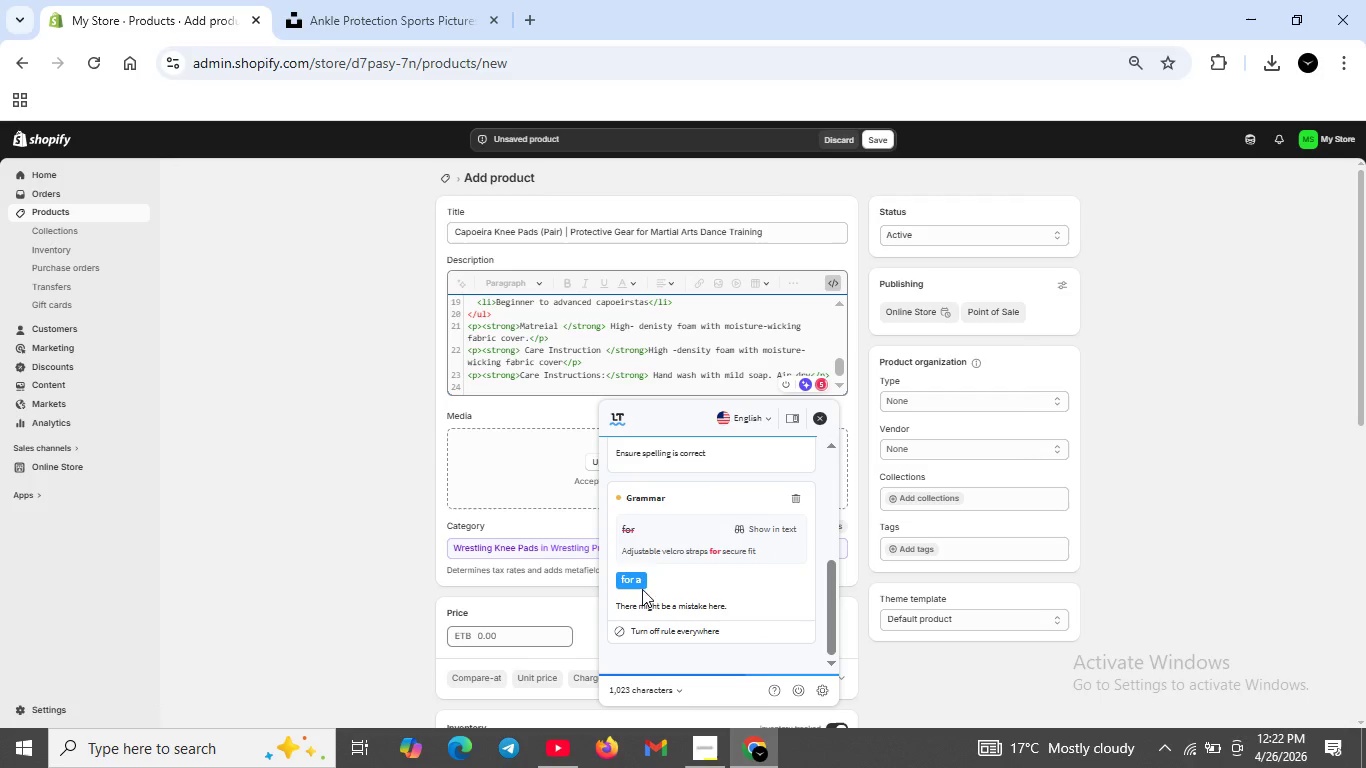 
left_click([639, 582])
 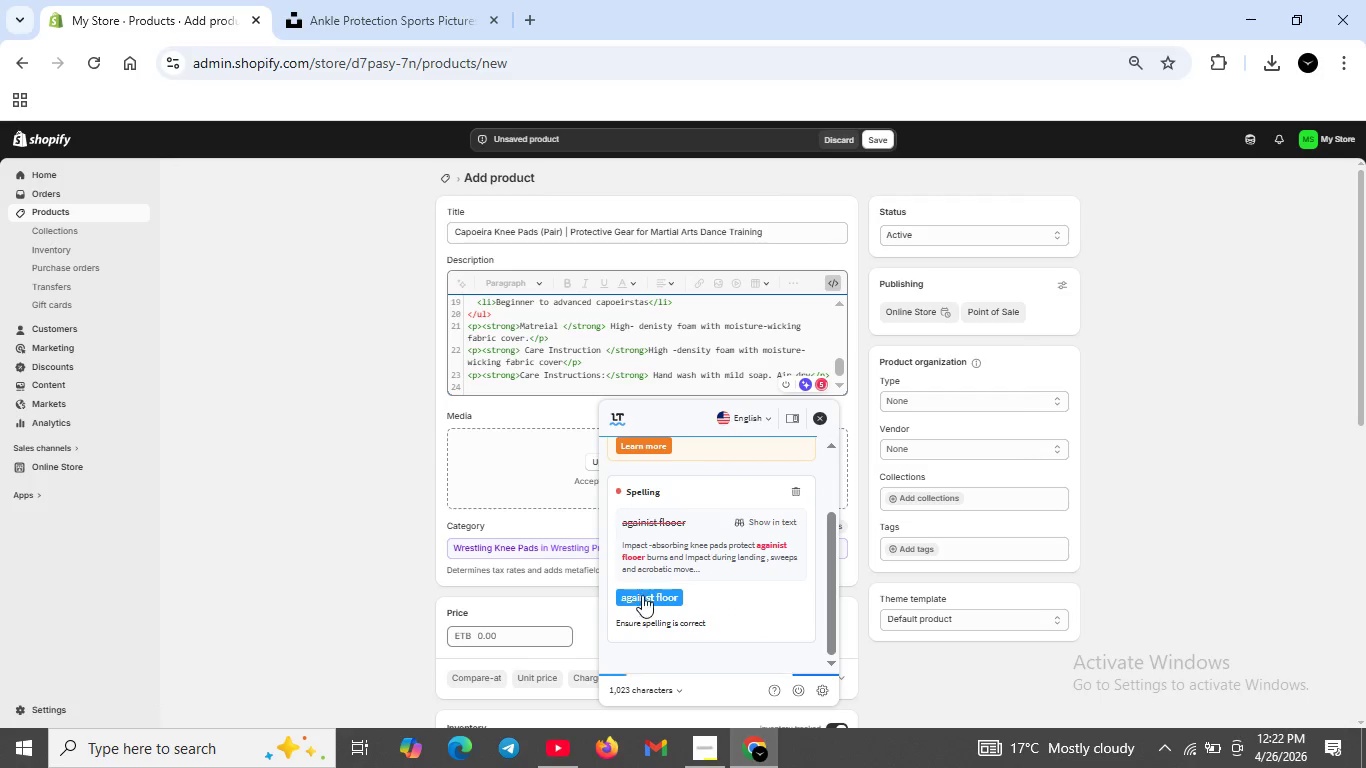 
left_click([643, 596])
 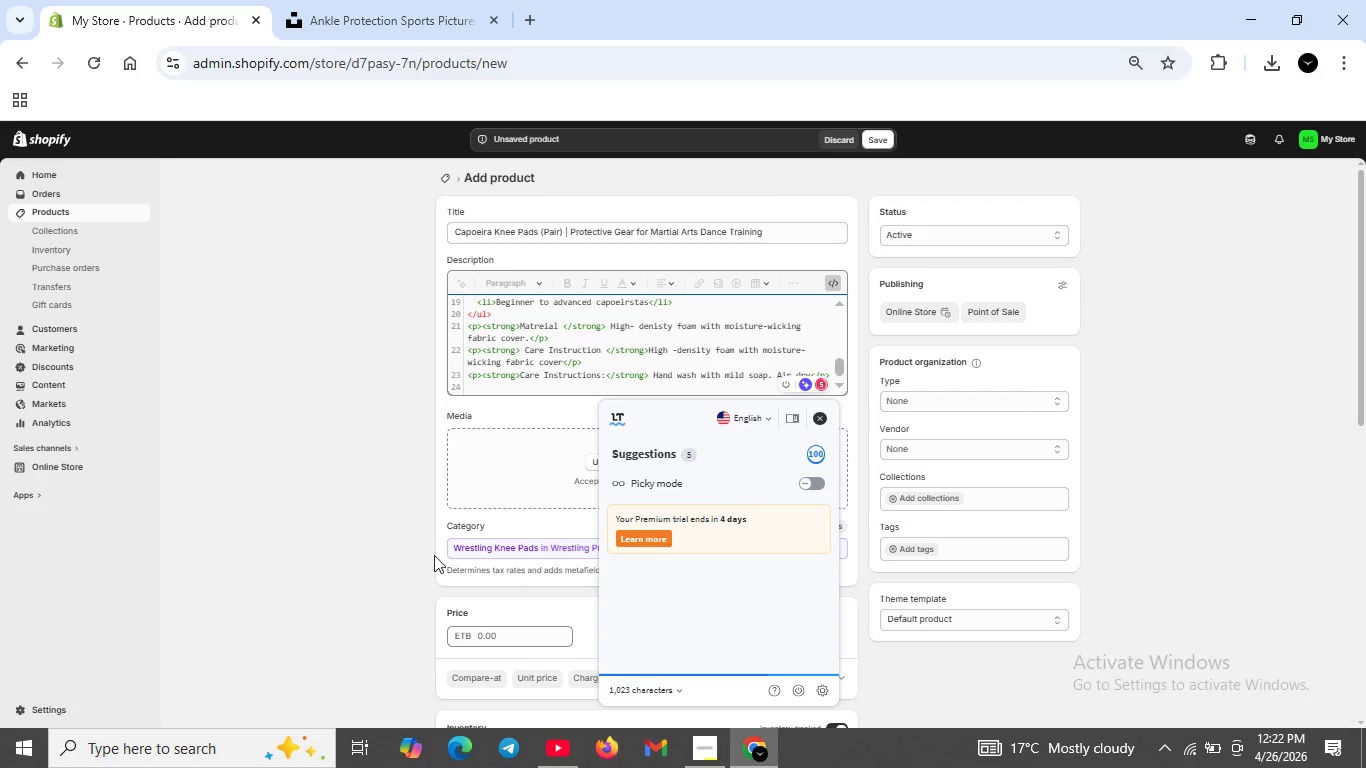 
left_click([326, 525])
 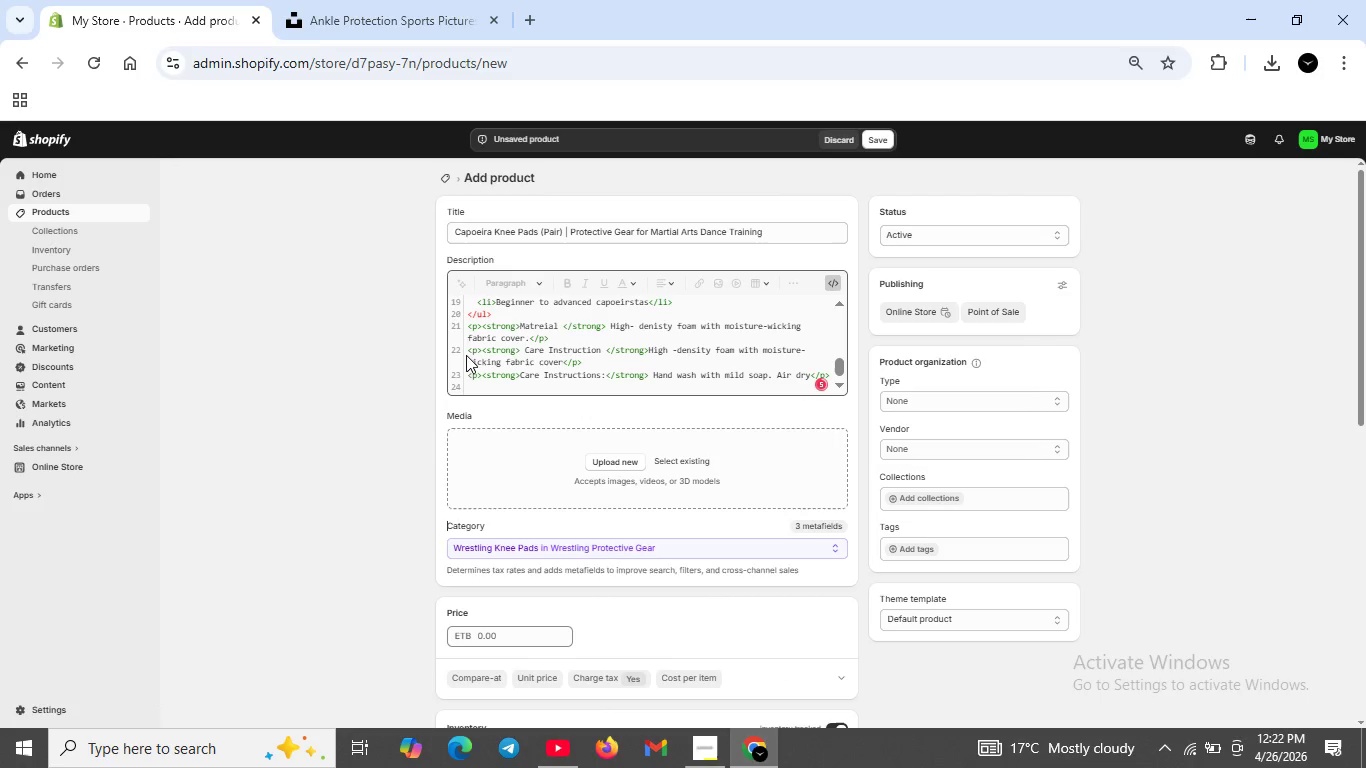 
scroll: coordinate [488, 334], scroll_direction: up, amount: 2.0
 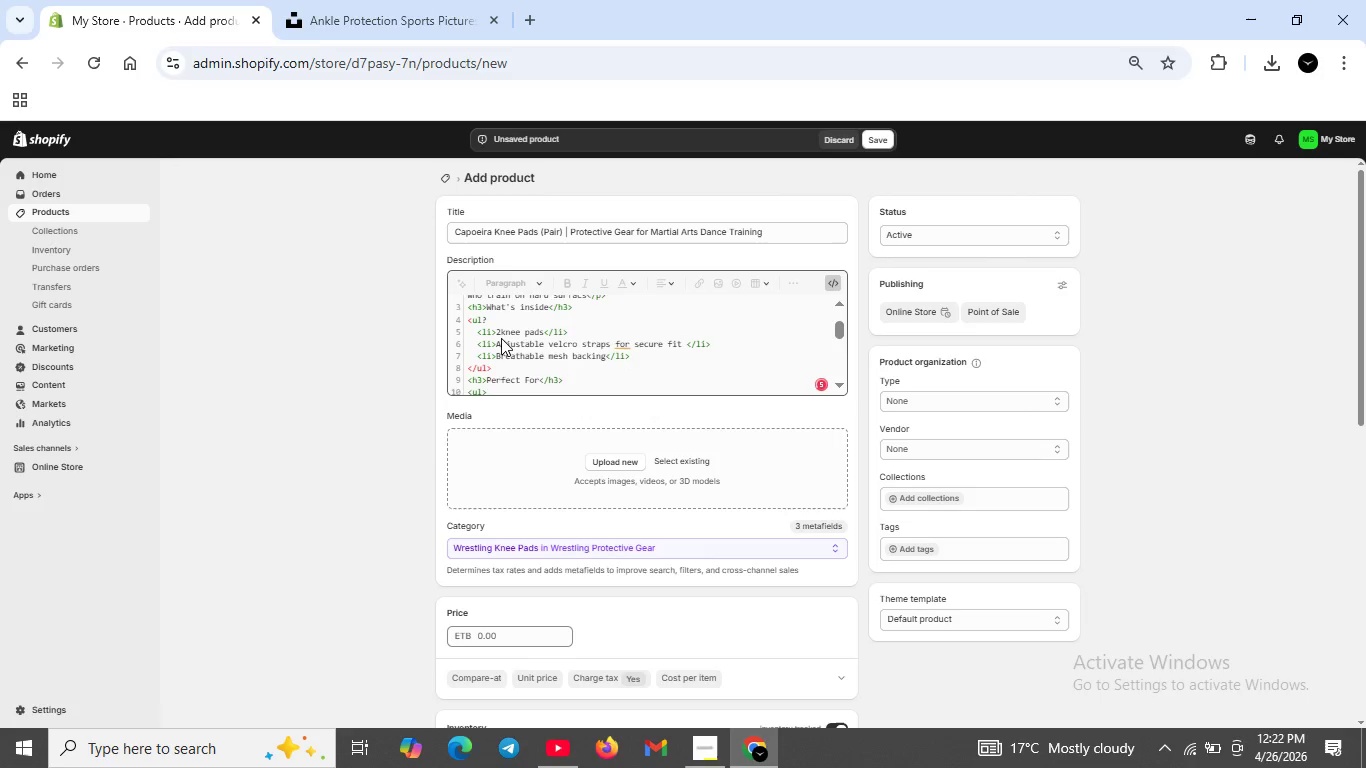 
scroll: coordinate [503, 340], scroll_direction: down, amount: 1.0
 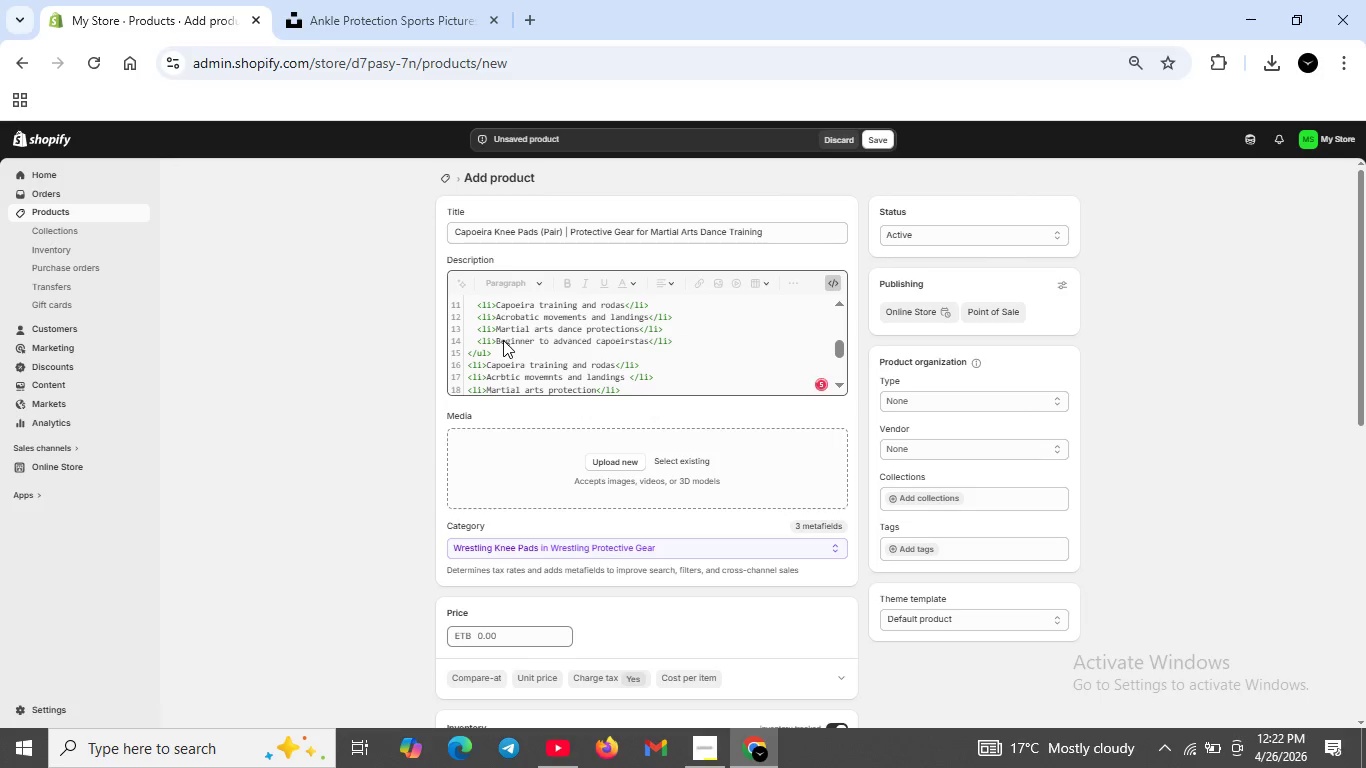 
scroll: coordinate [503, 340], scroll_direction: up, amount: 1.0
 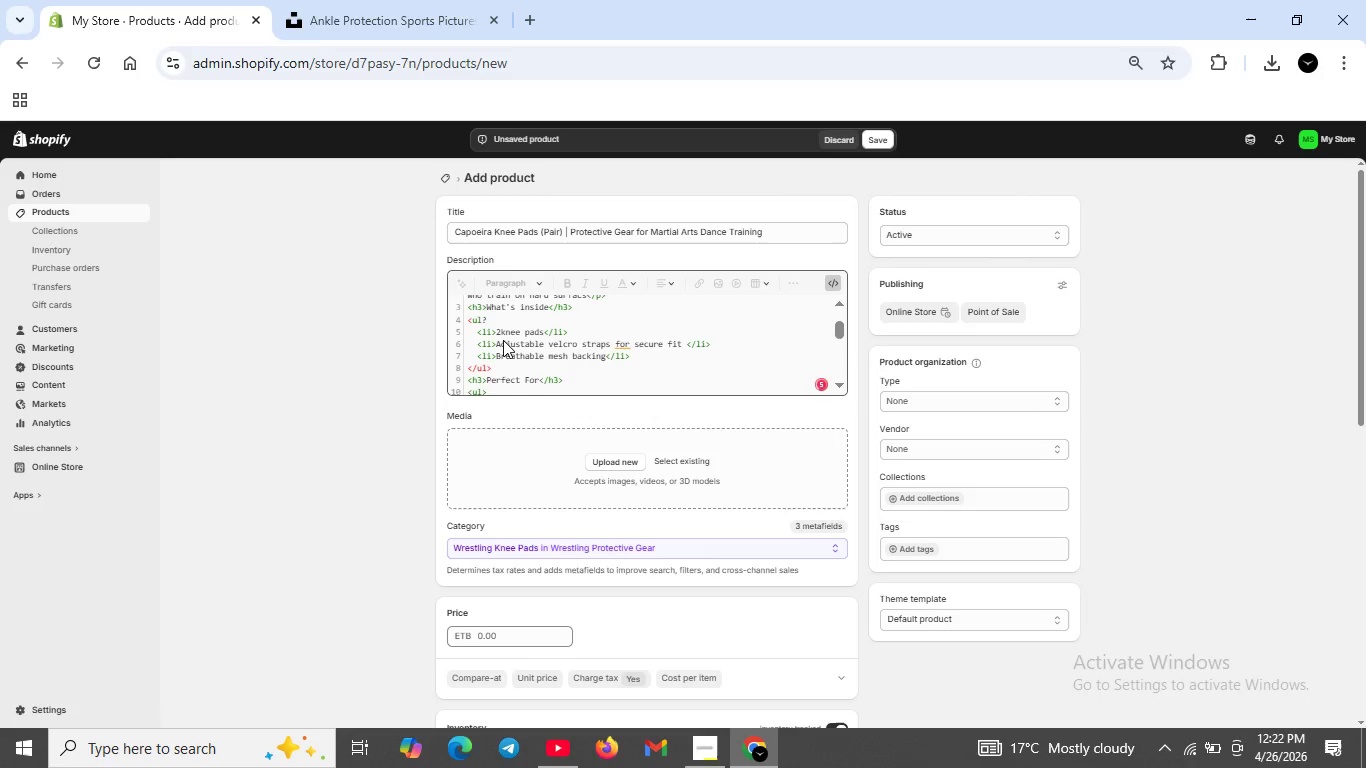 
scroll: coordinate [503, 340], scroll_direction: down, amount: 1.0
 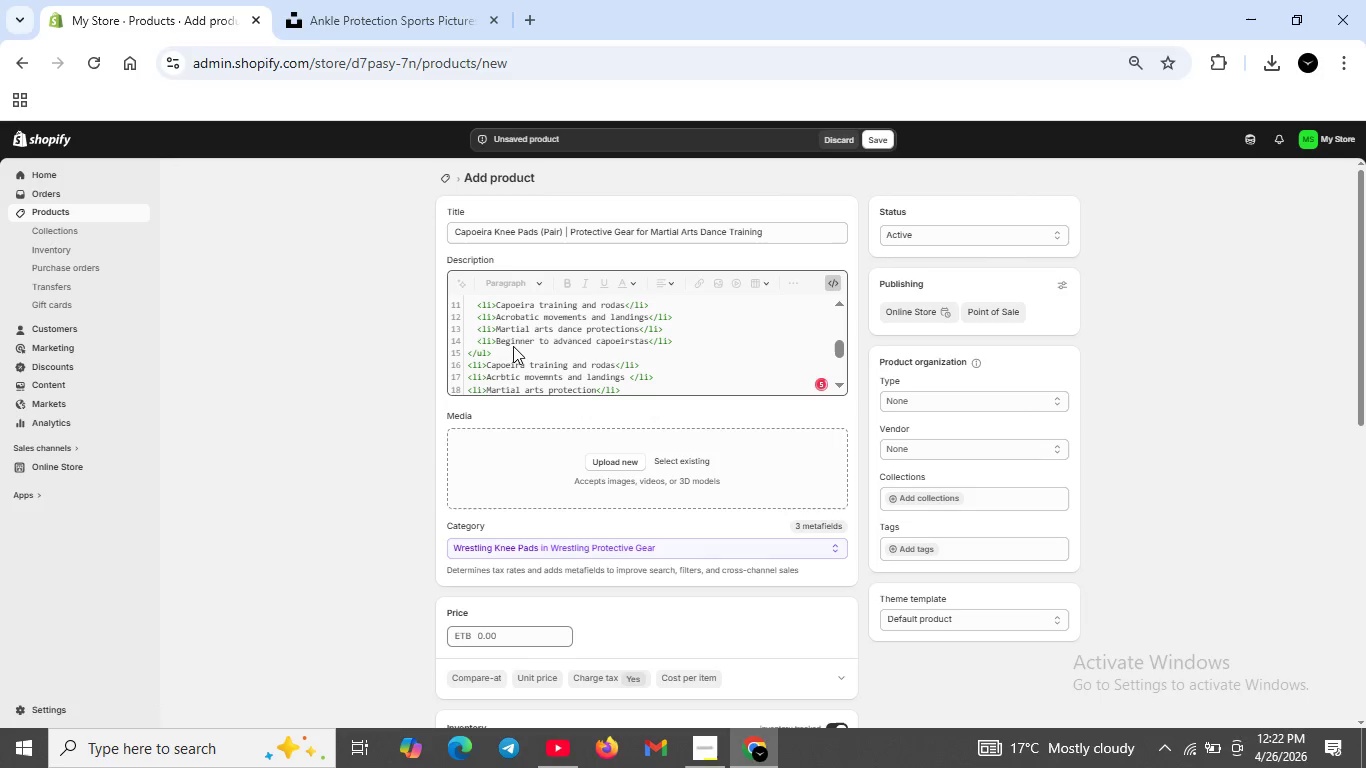 
scroll: coordinate [510, 352], scroll_direction: up, amount: 1.0
 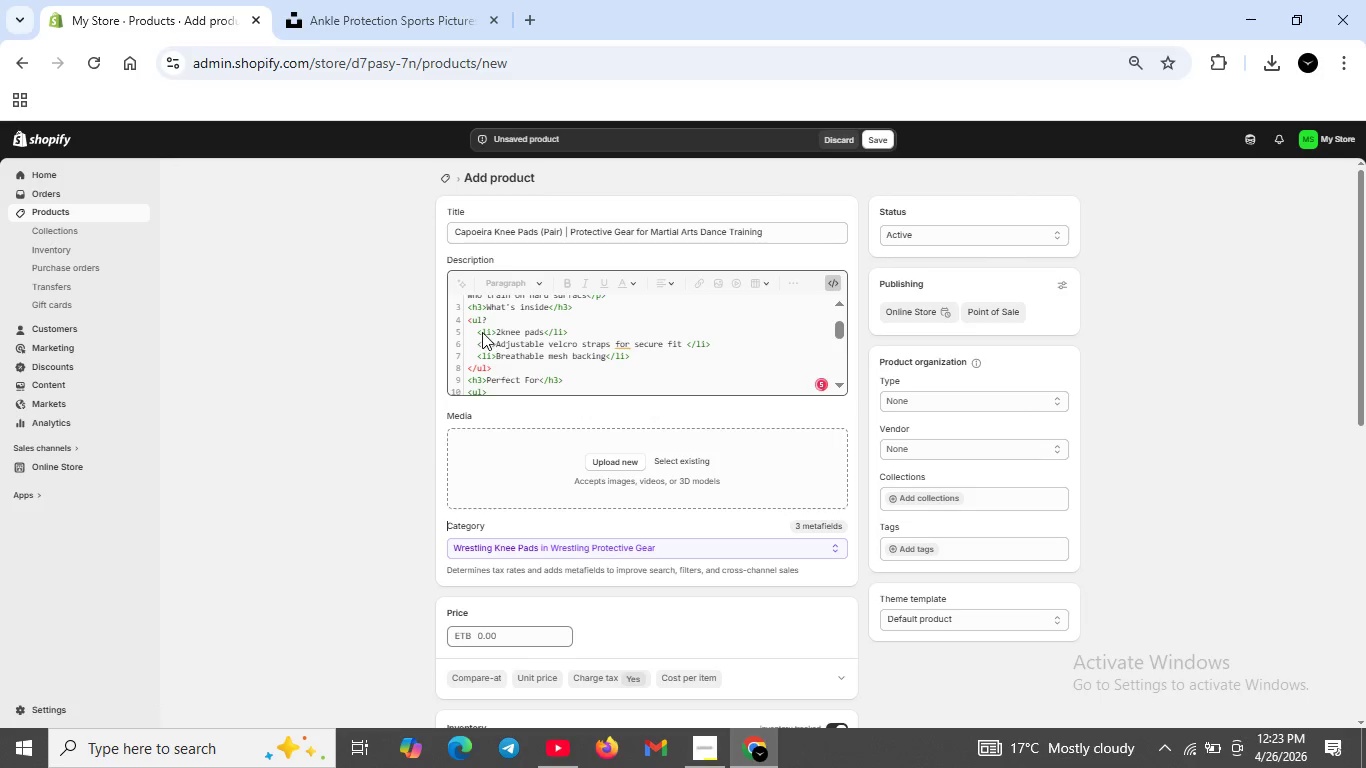 
left_click([493, 319])
 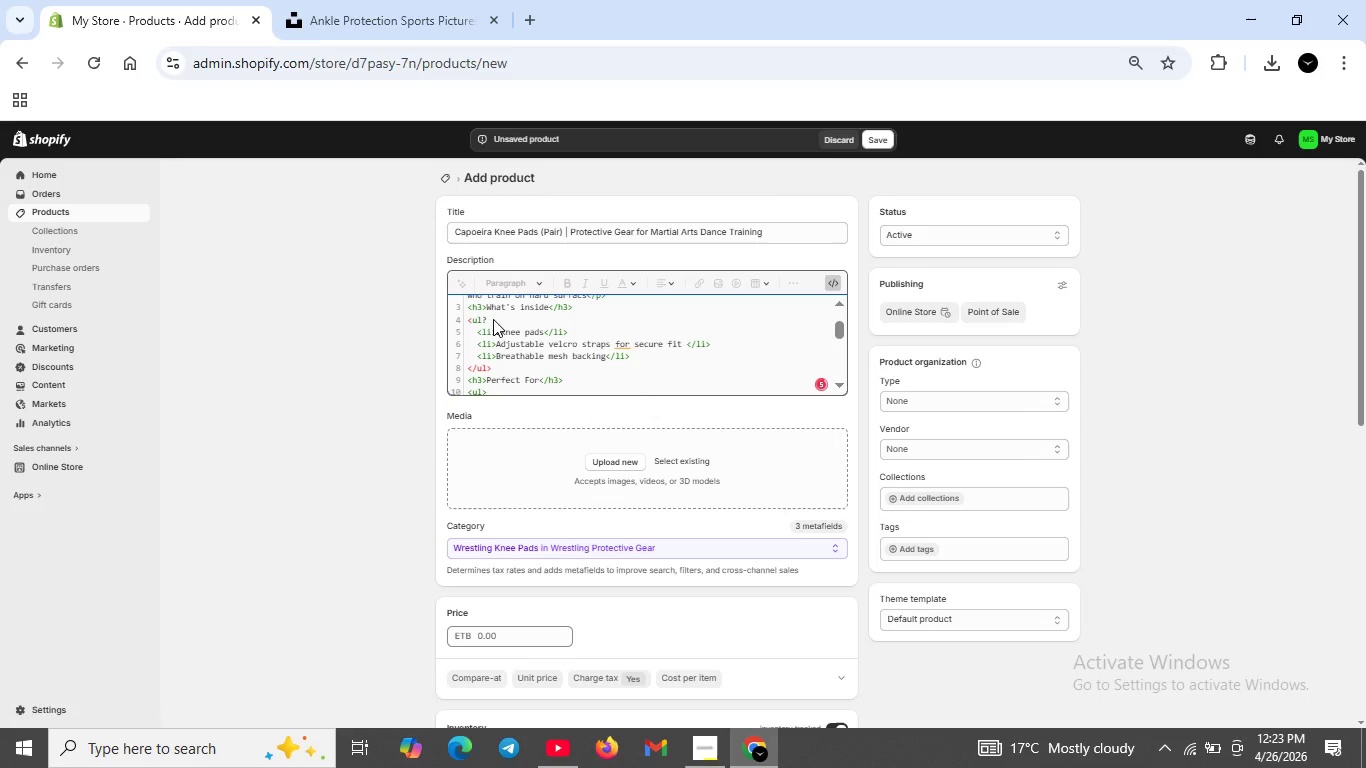 
key(Backspace)
 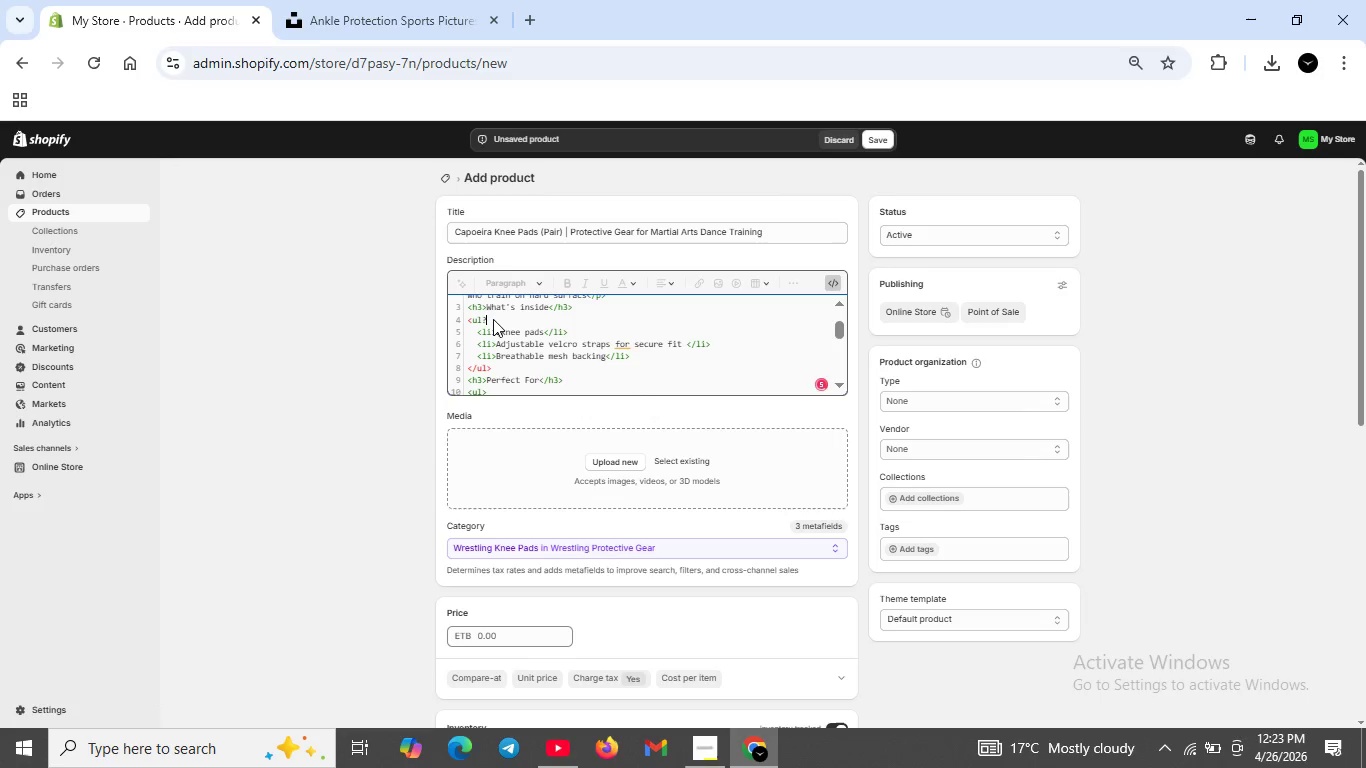 
key(Shift+Period)
 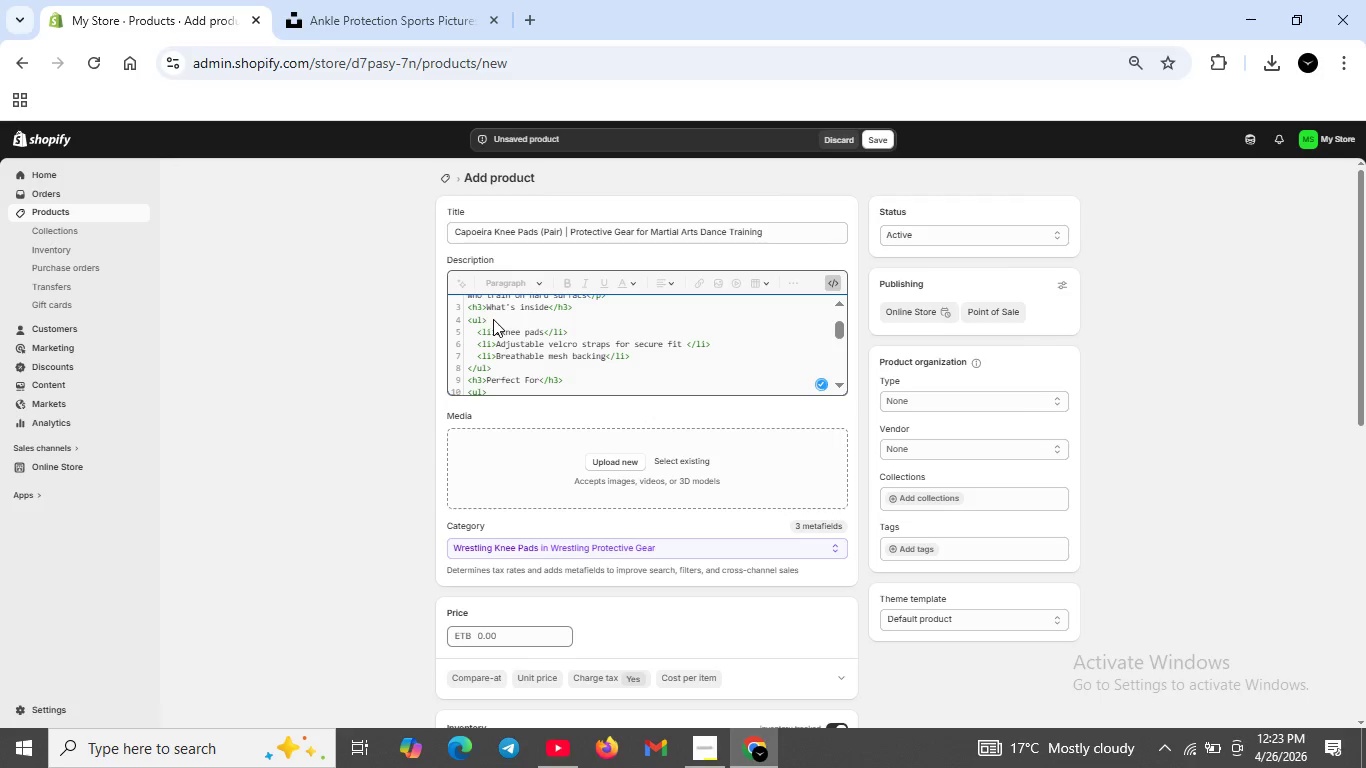 
scroll: coordinate [514, 328], scroll_direction: up, amount: 3.0
 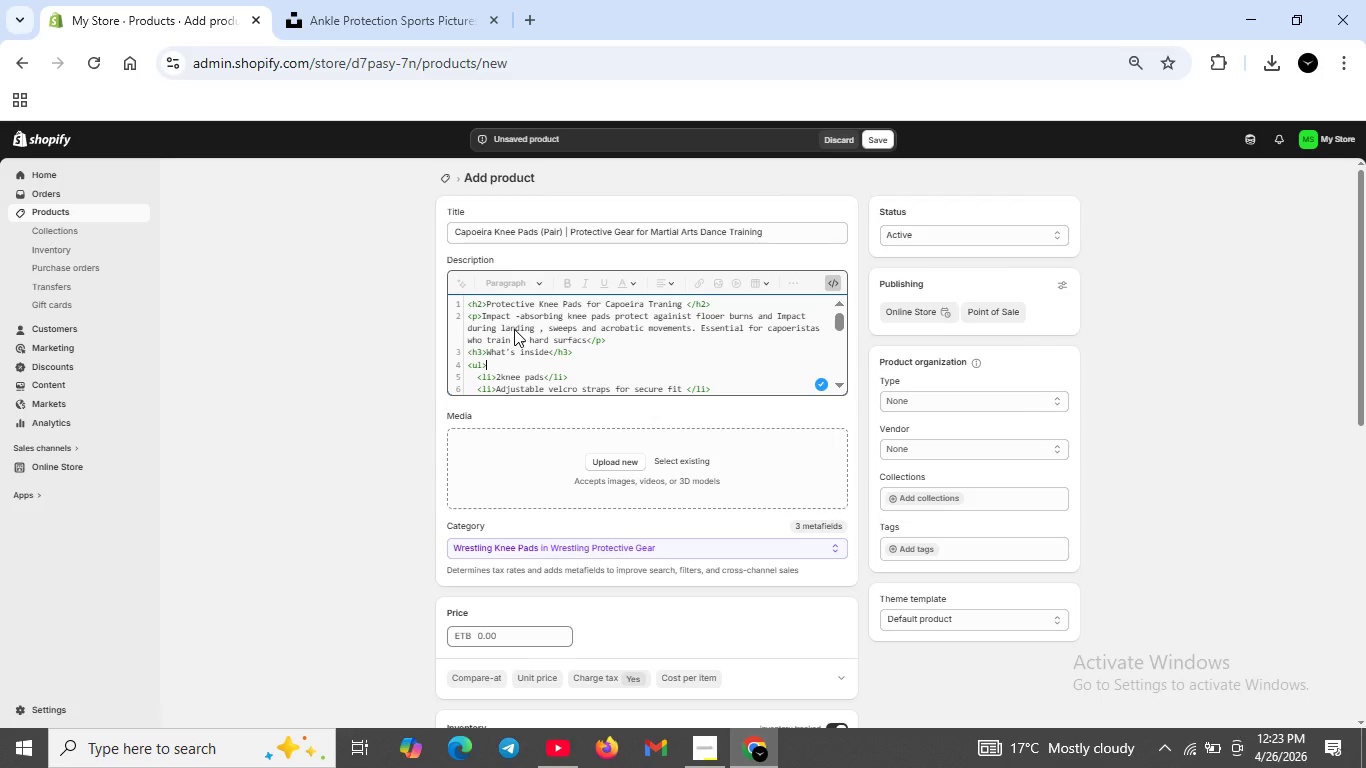 
scroll: coordinate [514, 329], scroll_direction: down, amount: 1.0
 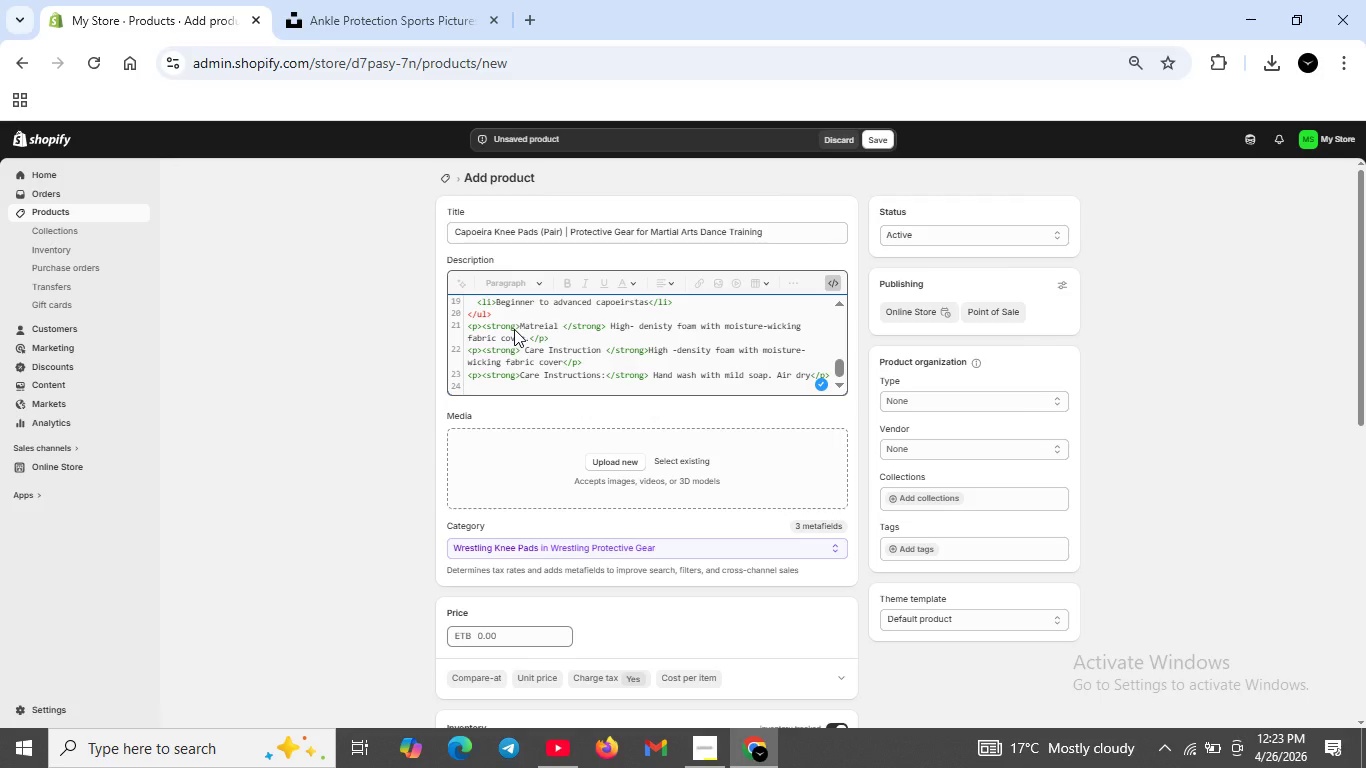 
scroll: coordinate [514, 329], scroll_direction: up, amount: 1.0
 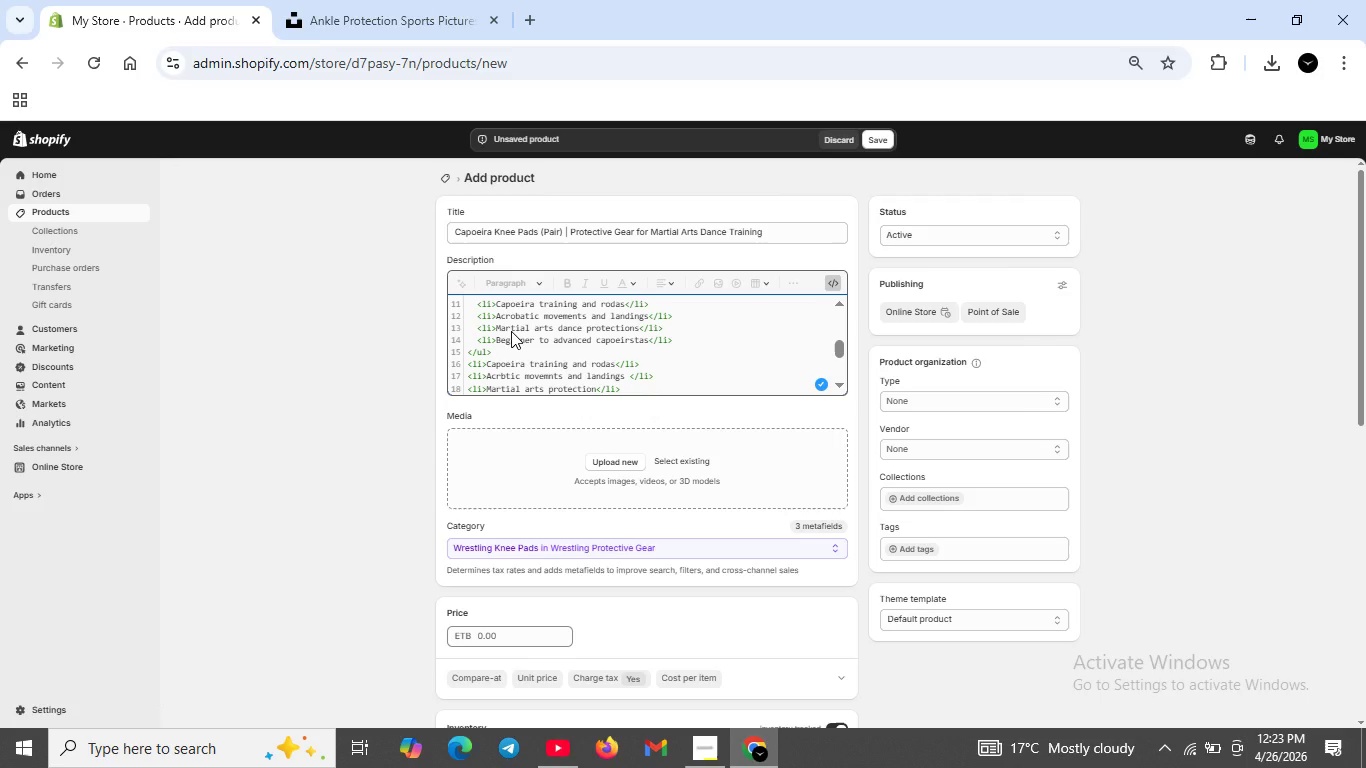 
scroll: coordinate [511, 331], scroll_direction: down, amount: 1.0
 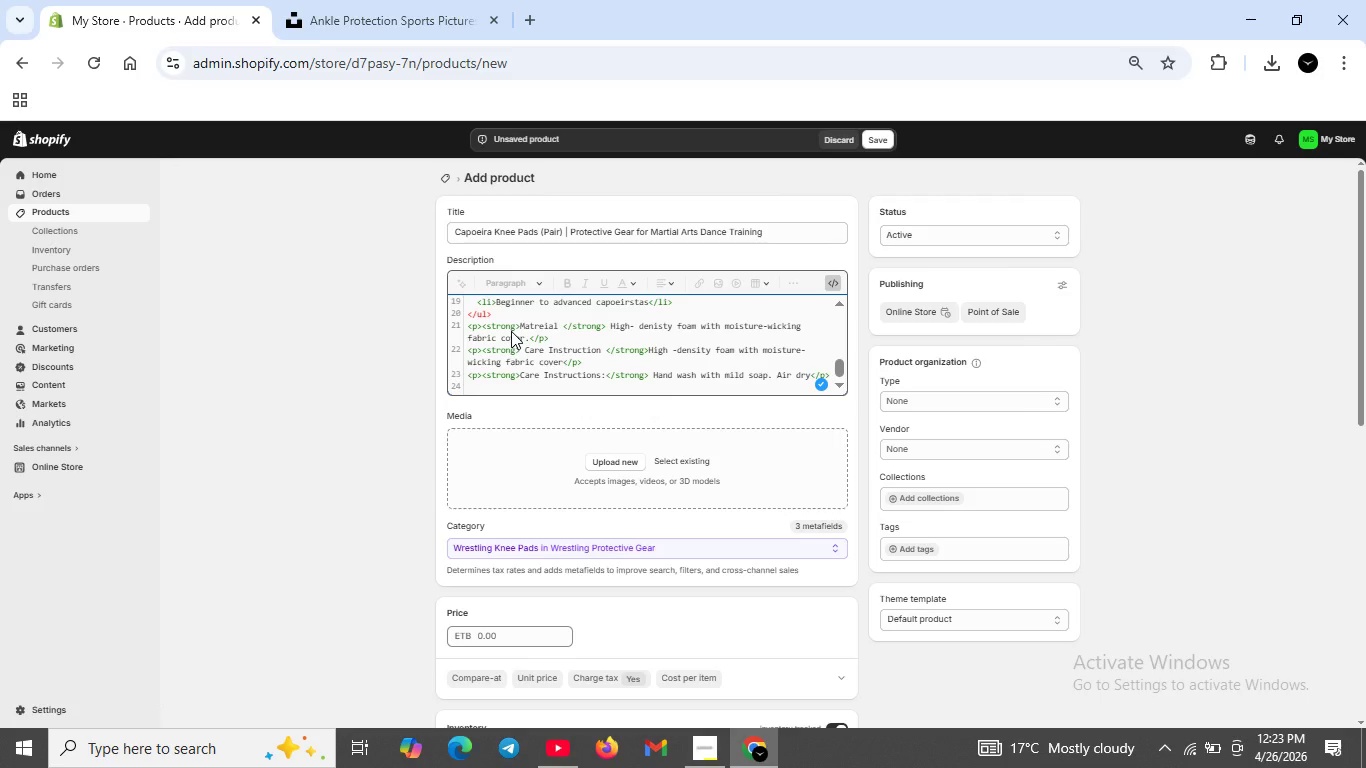 
scroll: coordinate [511, 331], scroll_direction: up, amount: 1.0
 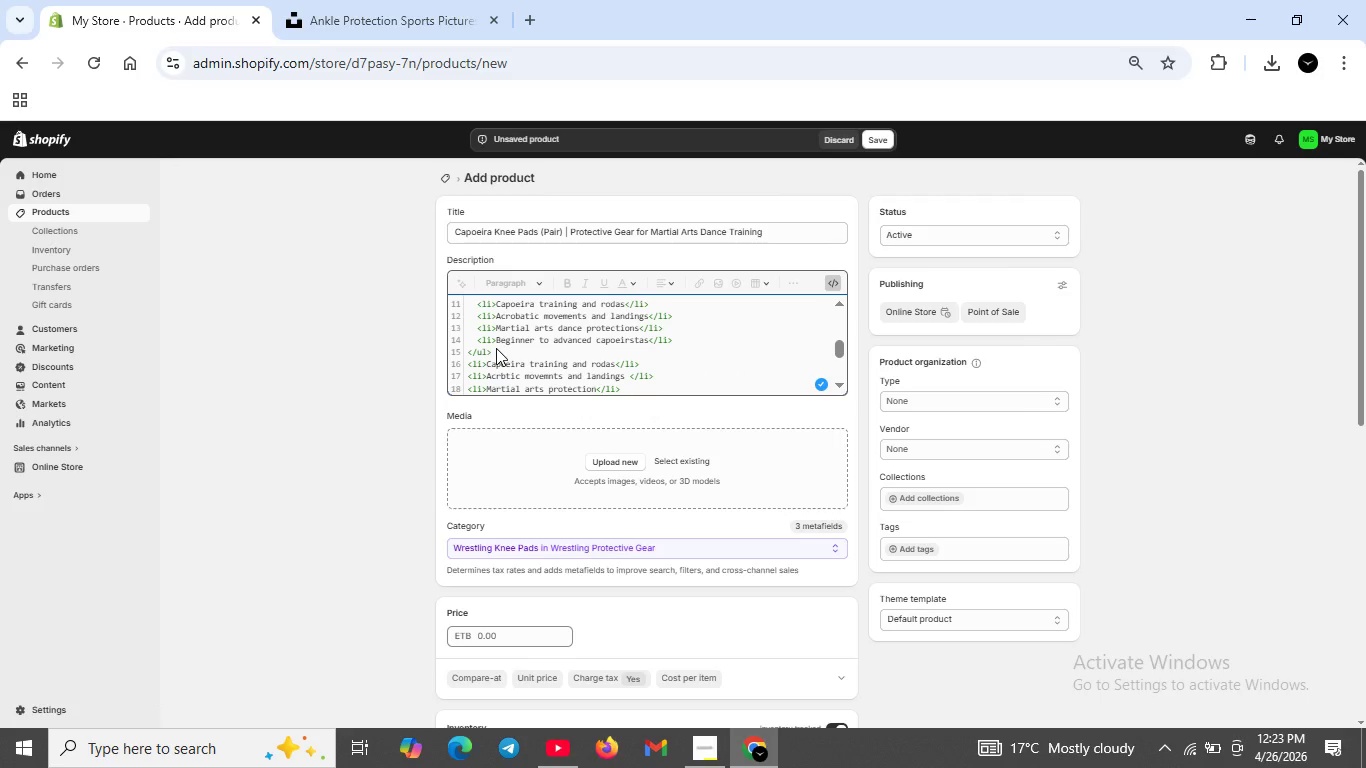 
left_click_drag(start_coordinate=[499, 350], to_coordinate=[503, 358])
 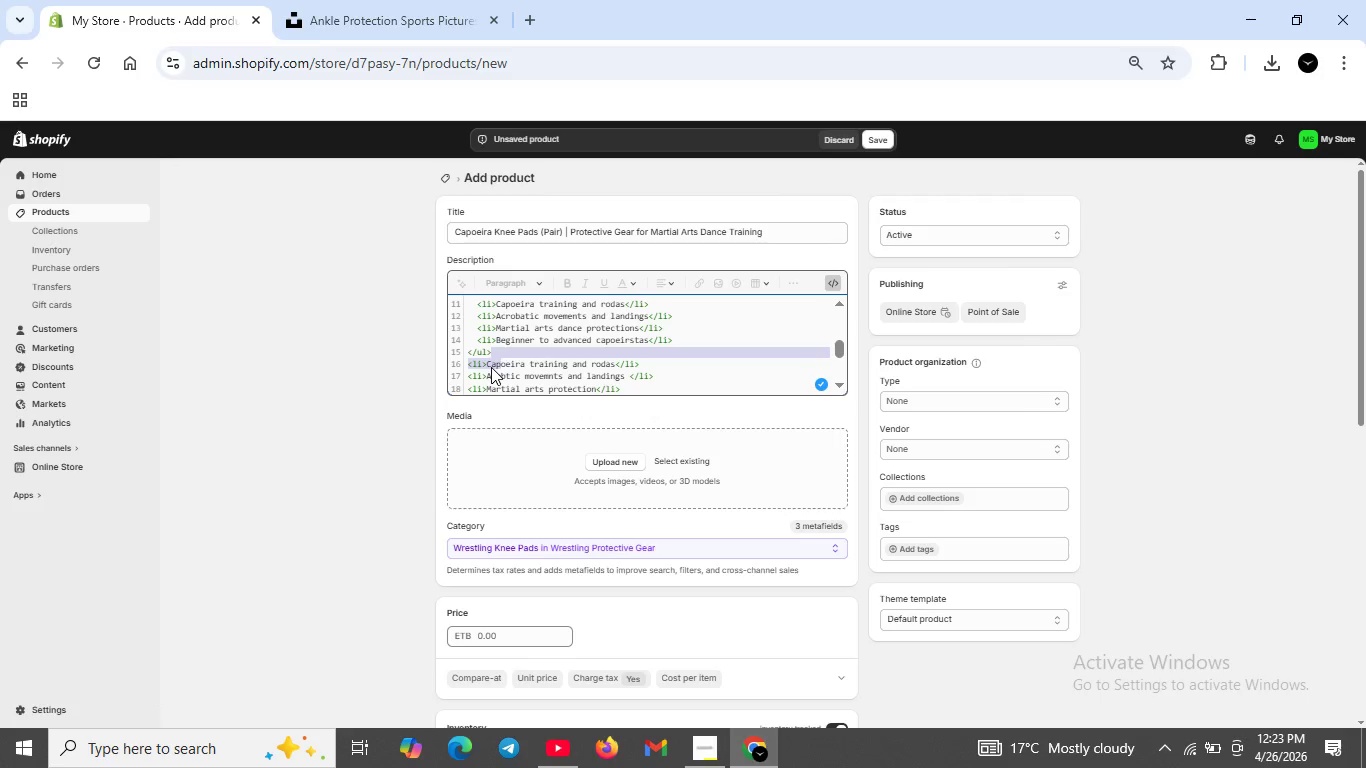 
key(Shift+ShiftRight)
 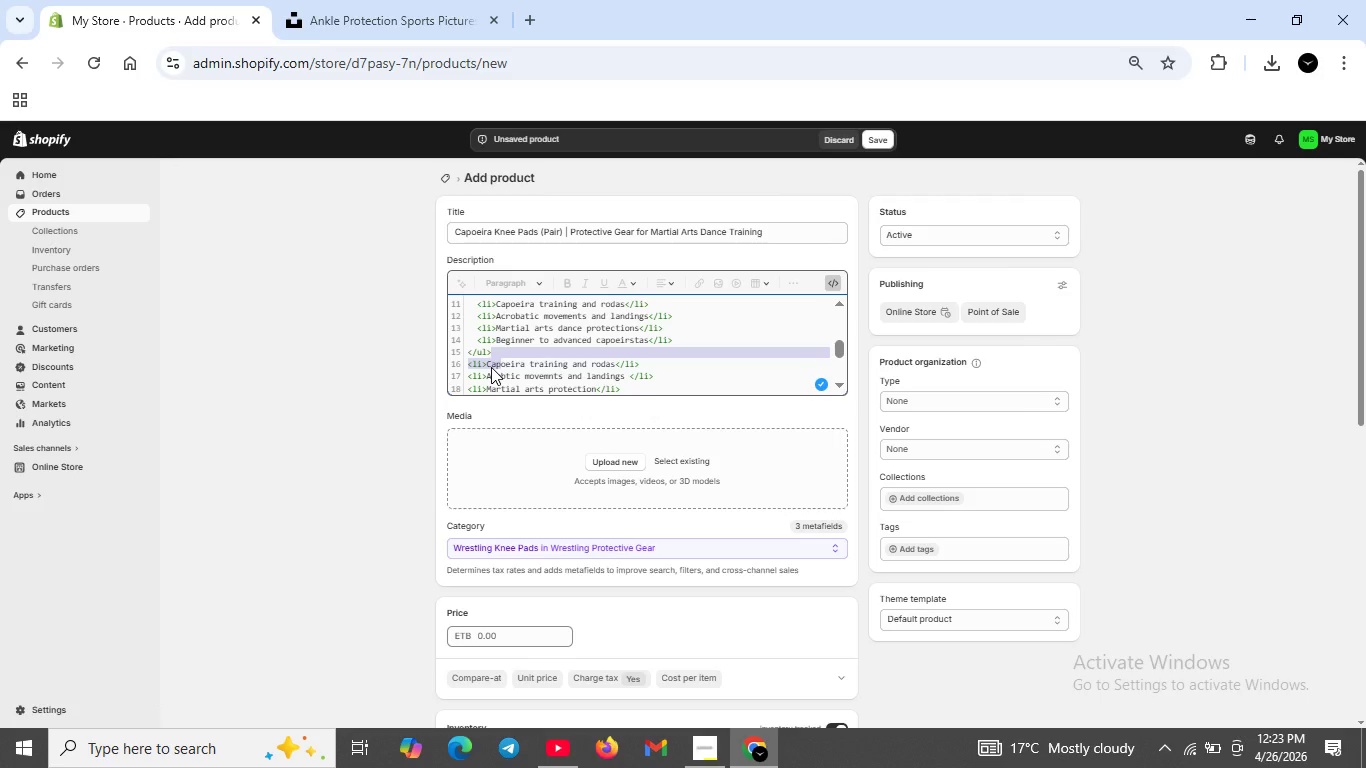 
key(Shift+Enter)
 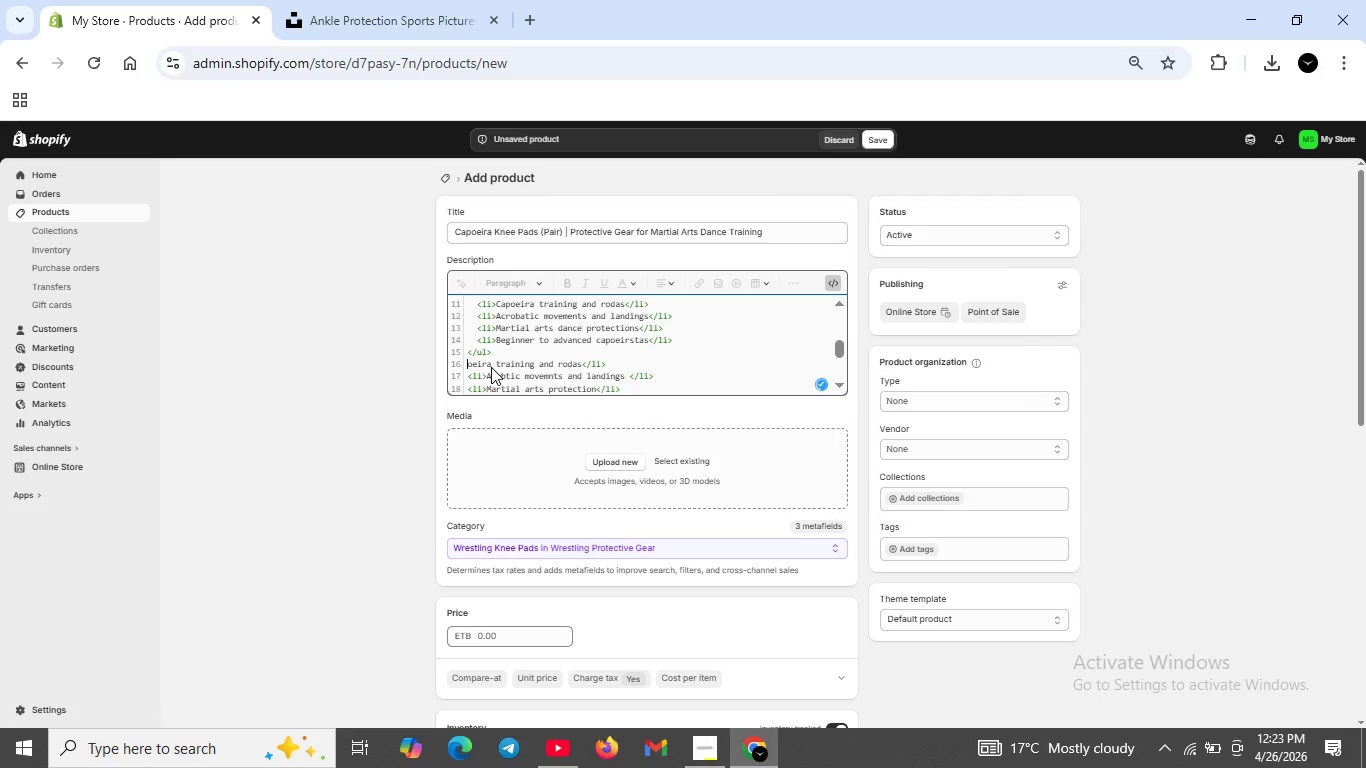 
type(<ul>)
 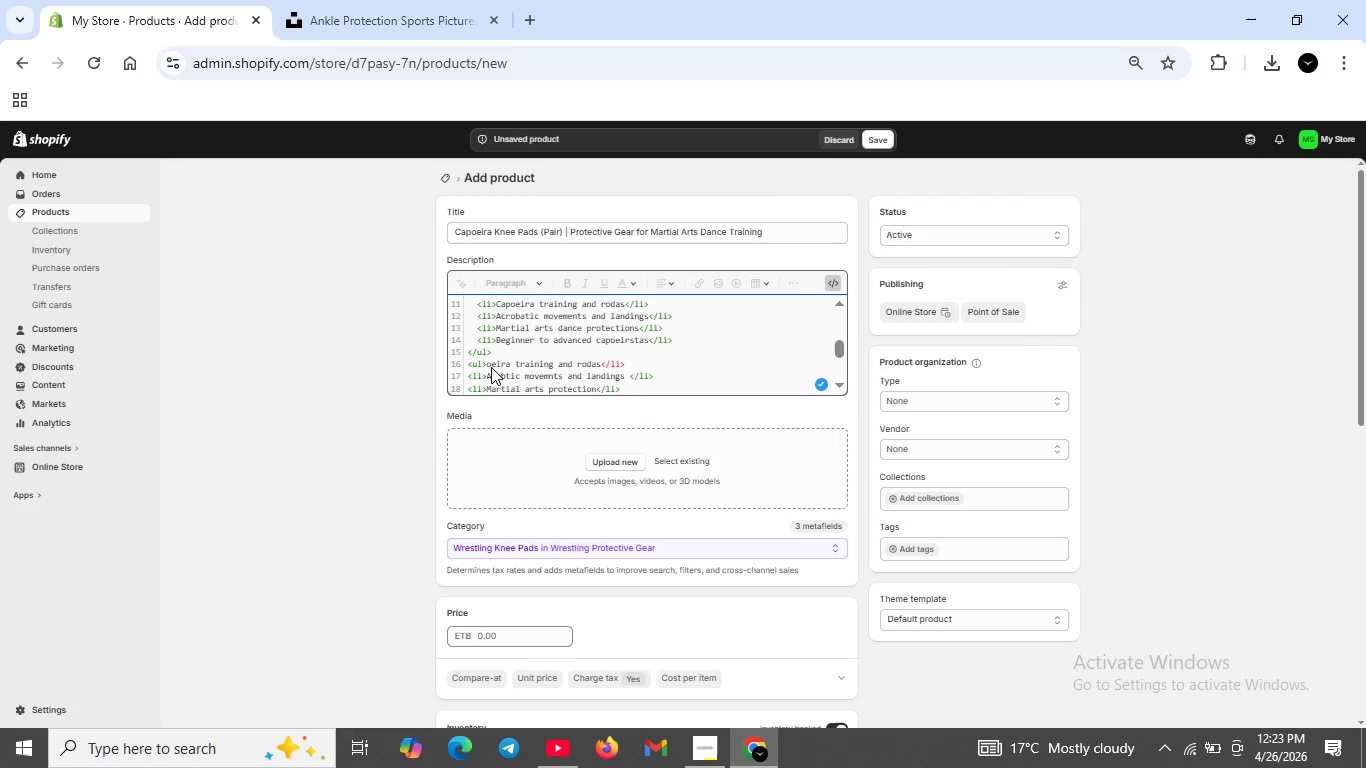 
wait(11.77)
 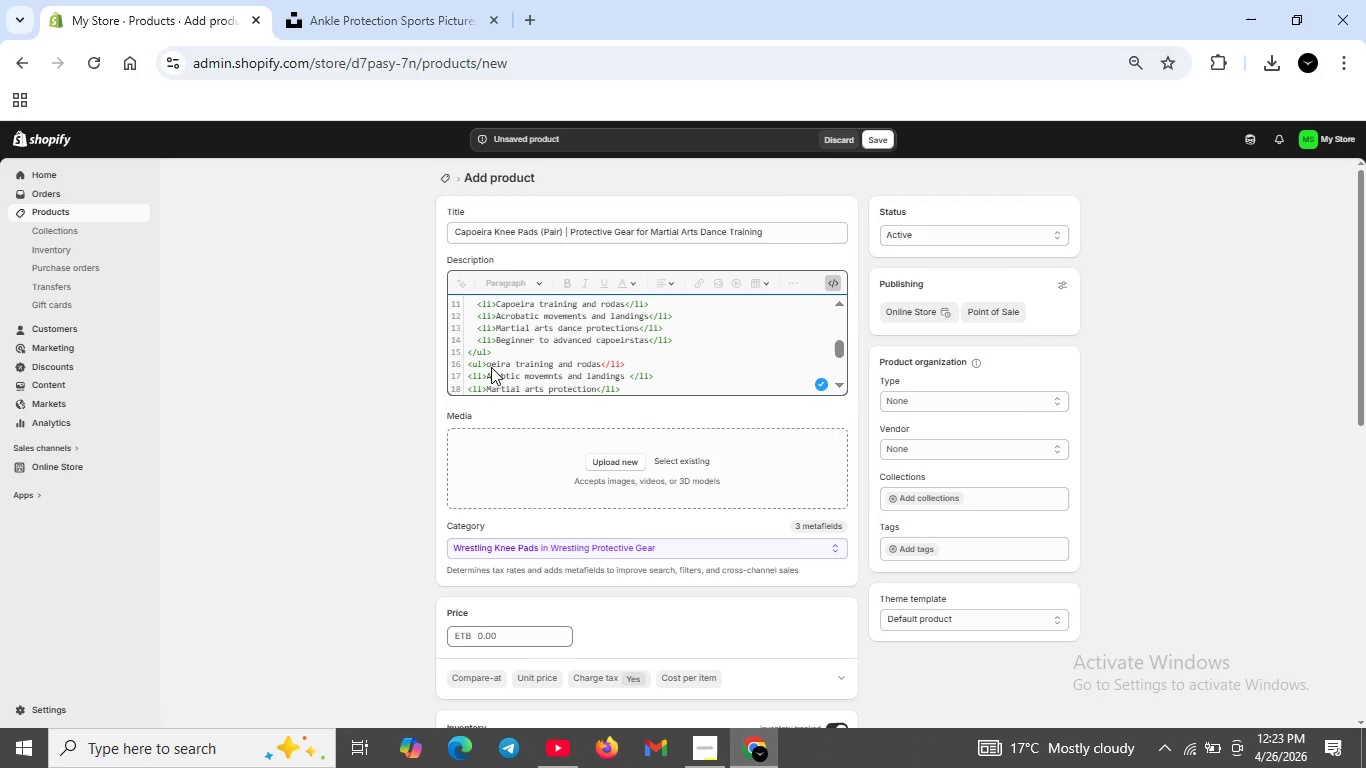 
scroll: coordinate [496, 312], scroll_direction: down, amount: 1.0
 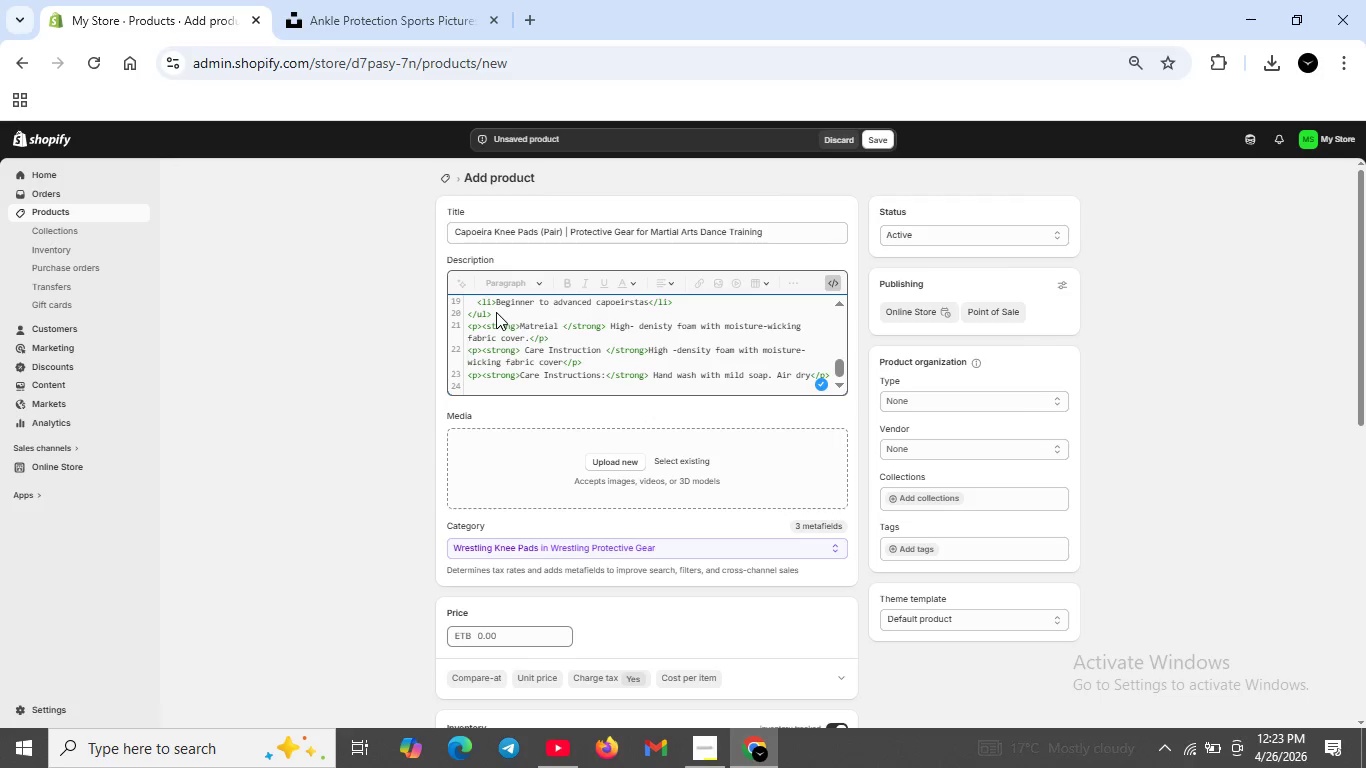 
scroll: coordinate [496, 312], scroll_direction: none, amount: 0.0
 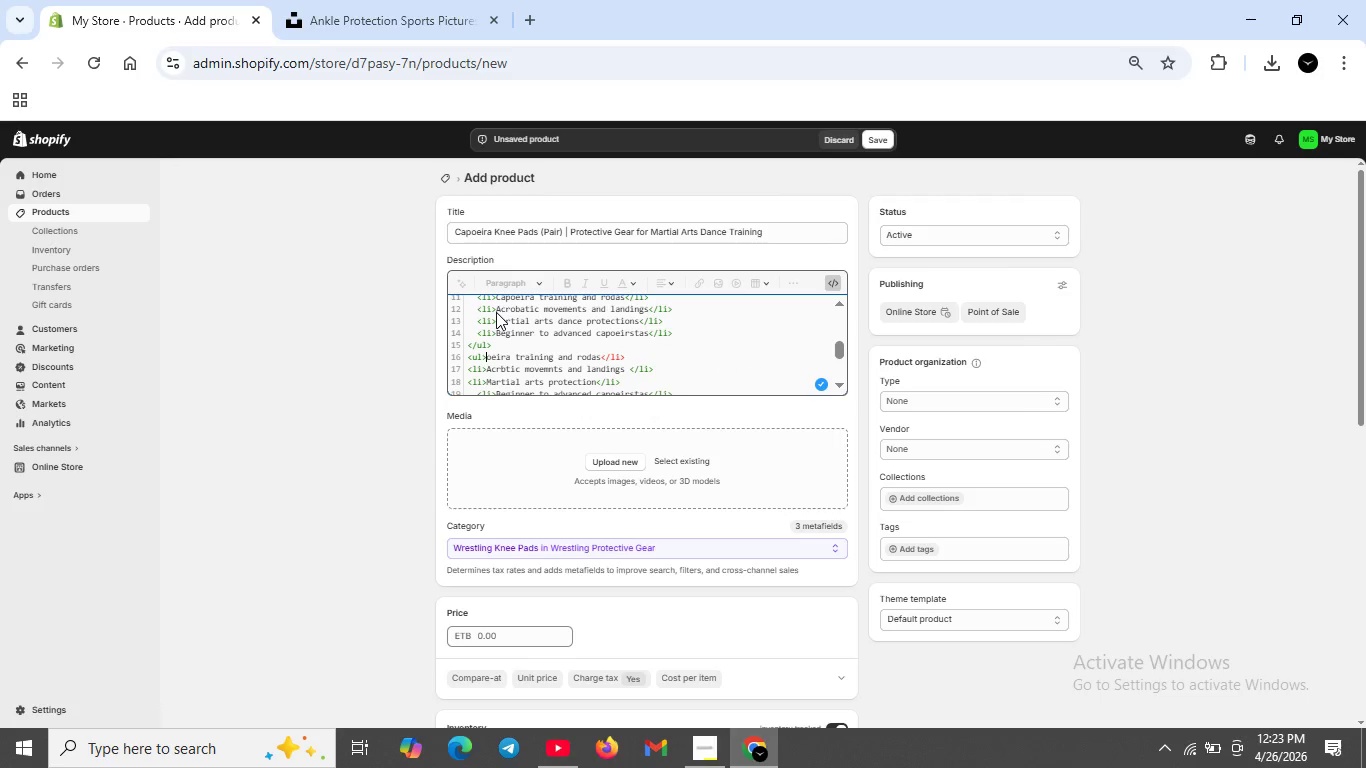 
scroll: coordinate [496, 312], scroll_direction: up, amount: 1.0
 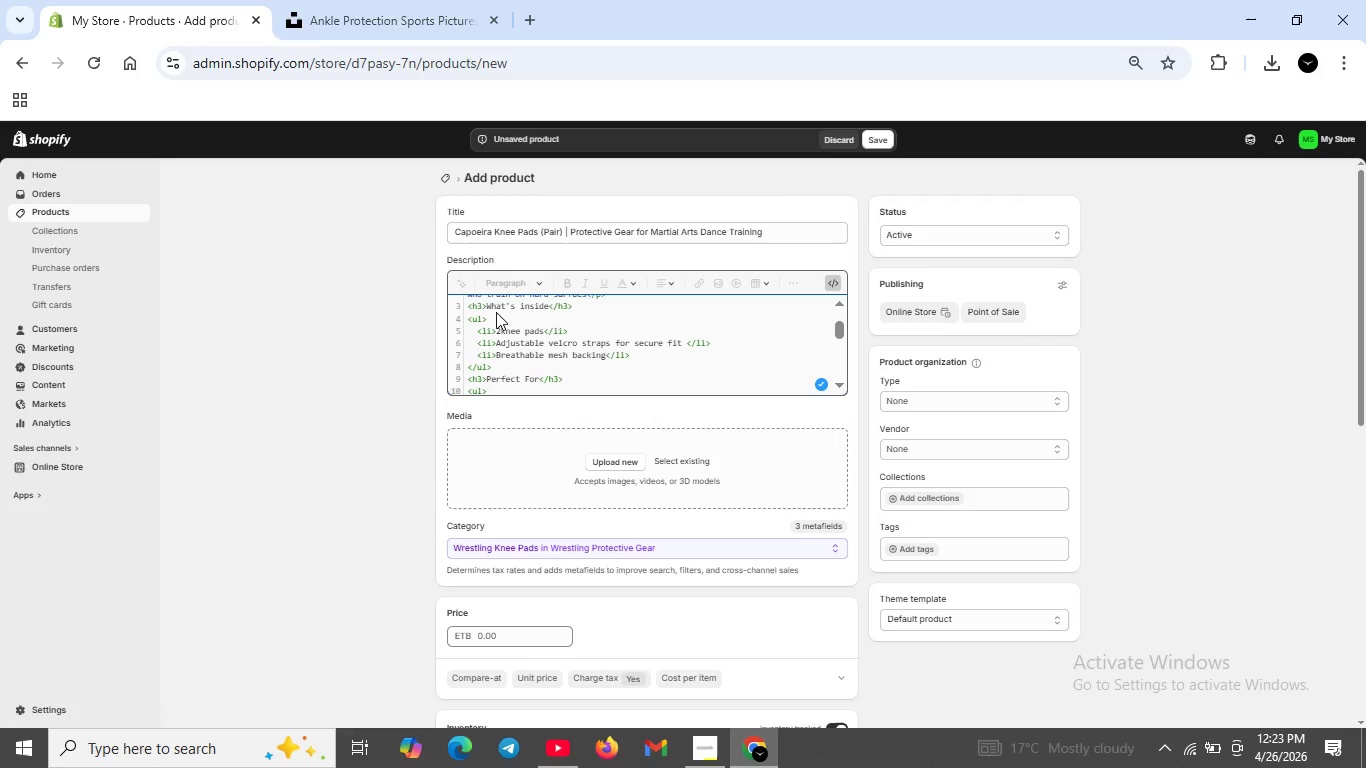 
scroll: coordinate [496, 312], scroll_direction: none, amount: 0.0
 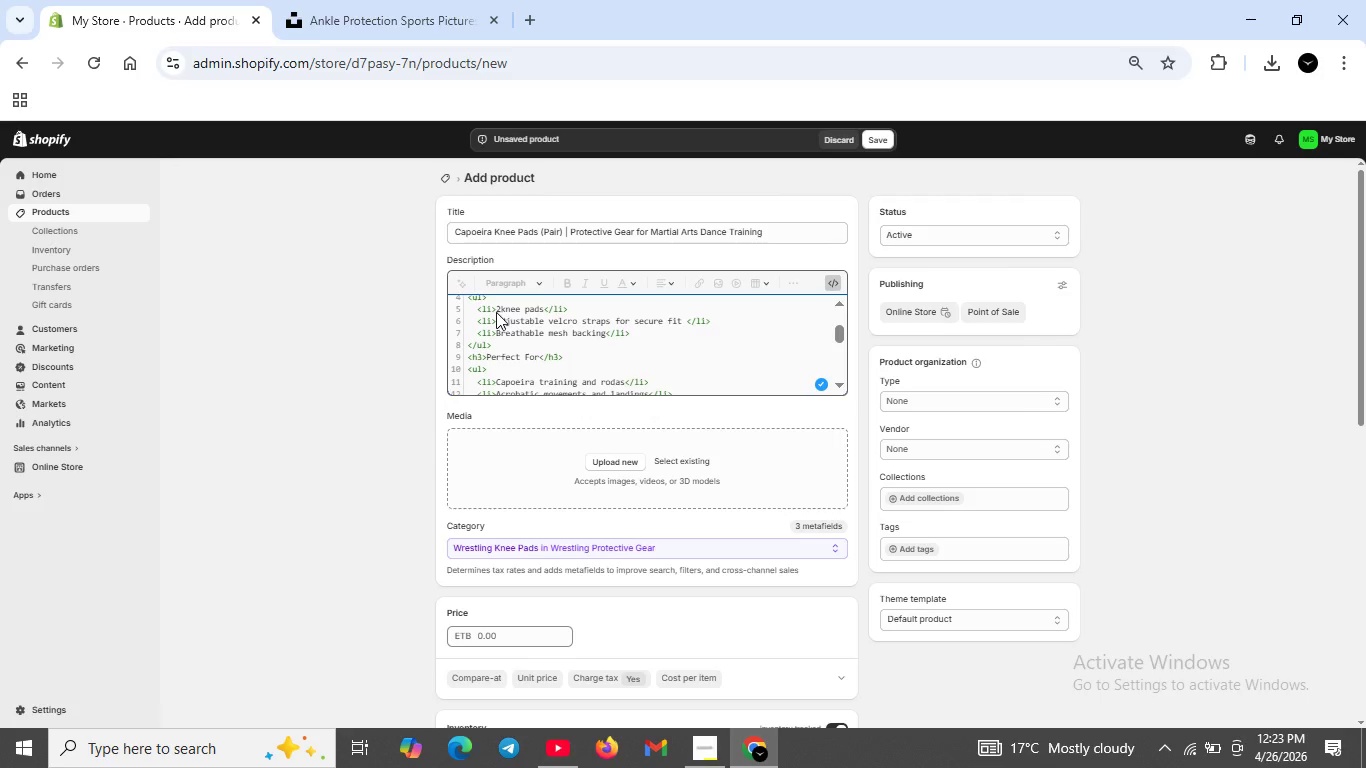 
scroll: coordinate [496, 312], scroll_direction: up, amount: 1.0
 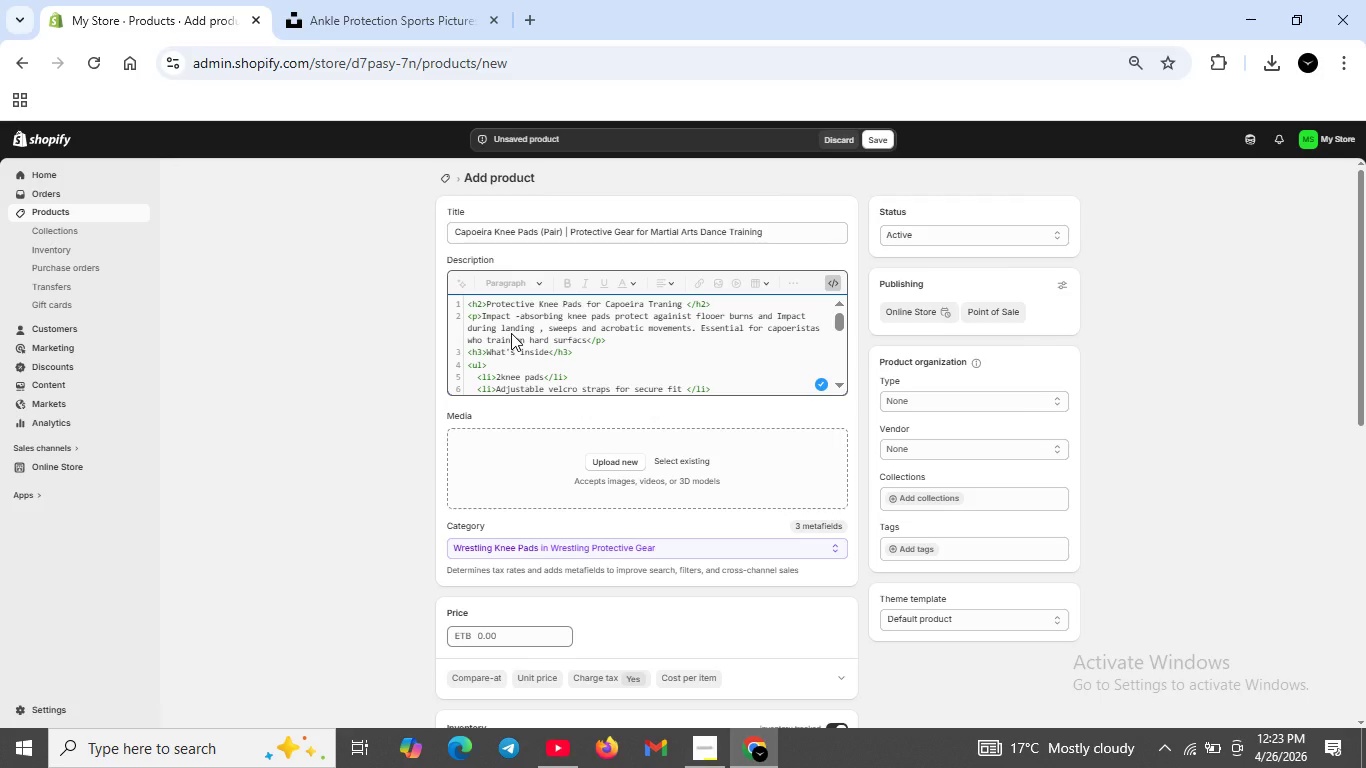 
scroll: coordinate [511, 333], scroll_direction: none, amount: 0.0
 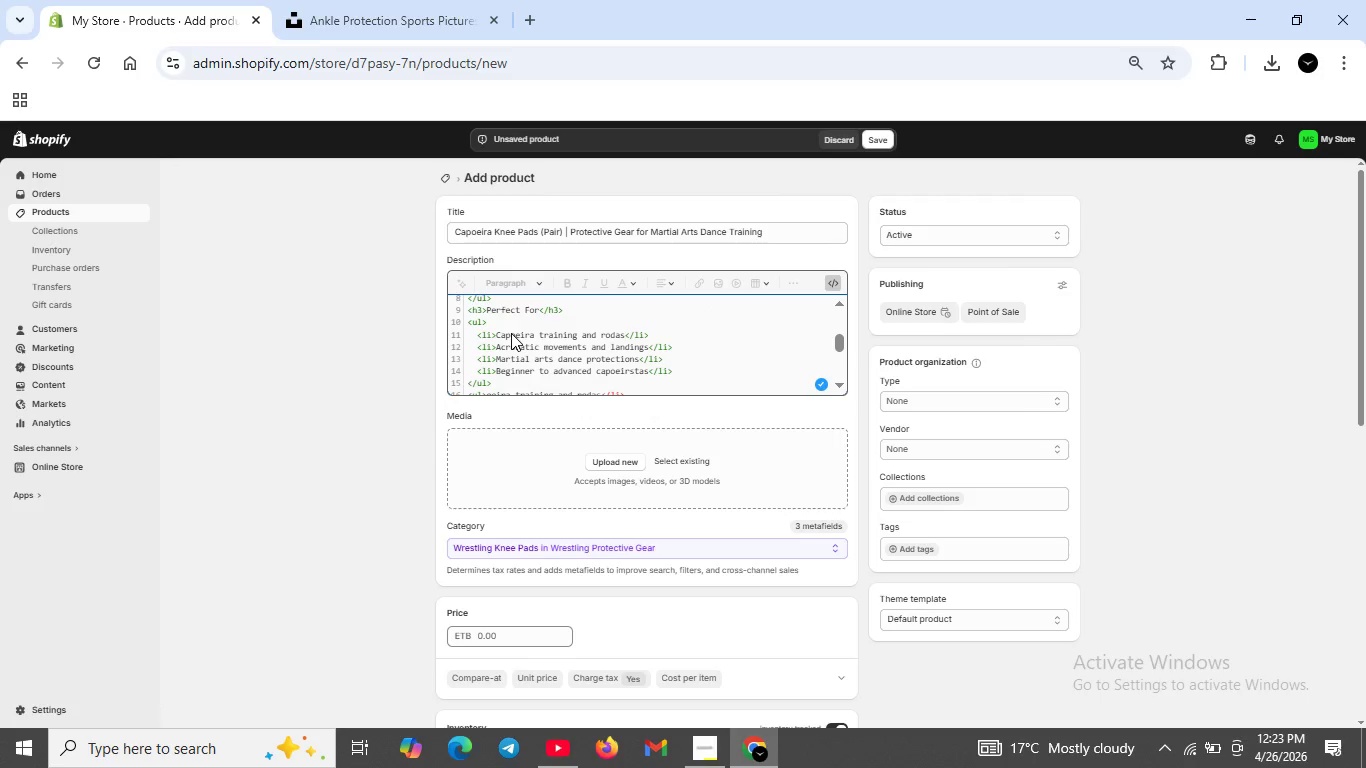 
wait(5.95)
 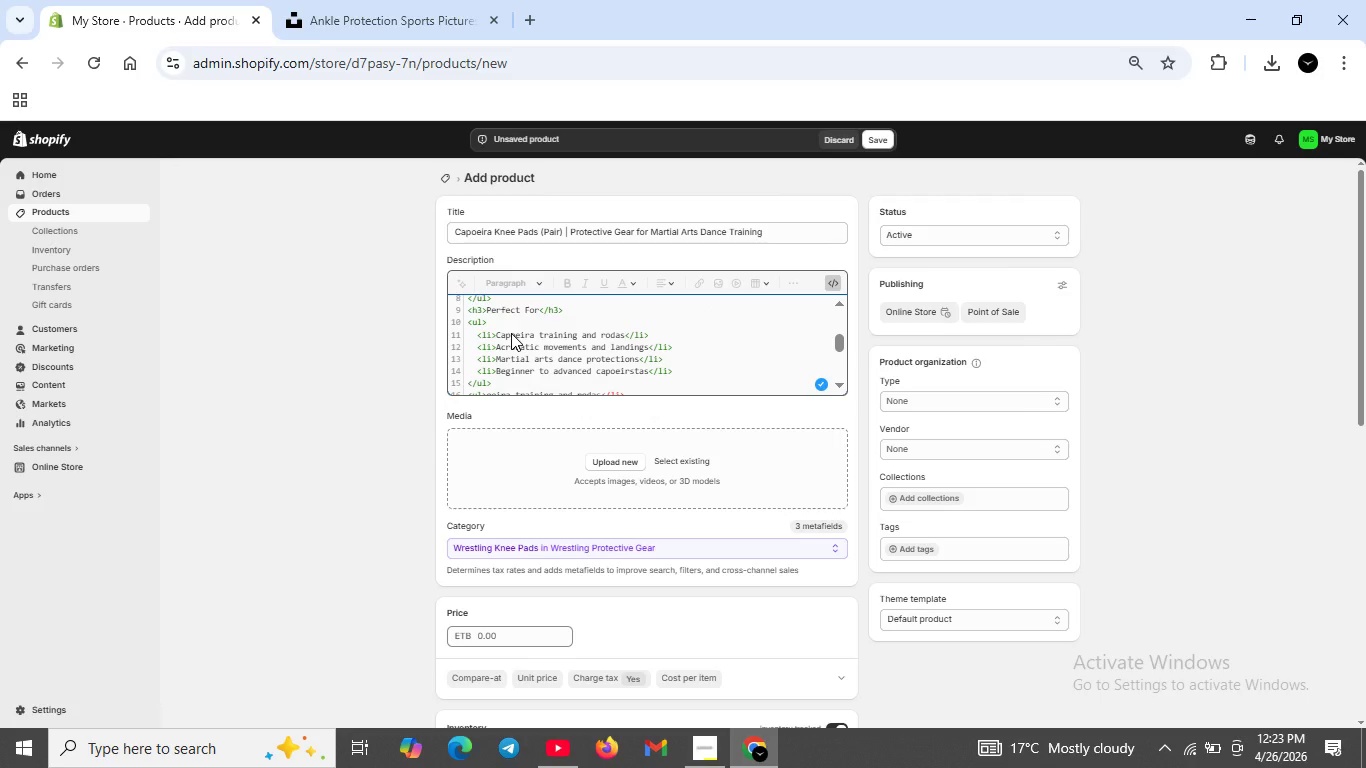 
scroll: coordinate [511, 333], scroll_direction: down, amount: 1.0
 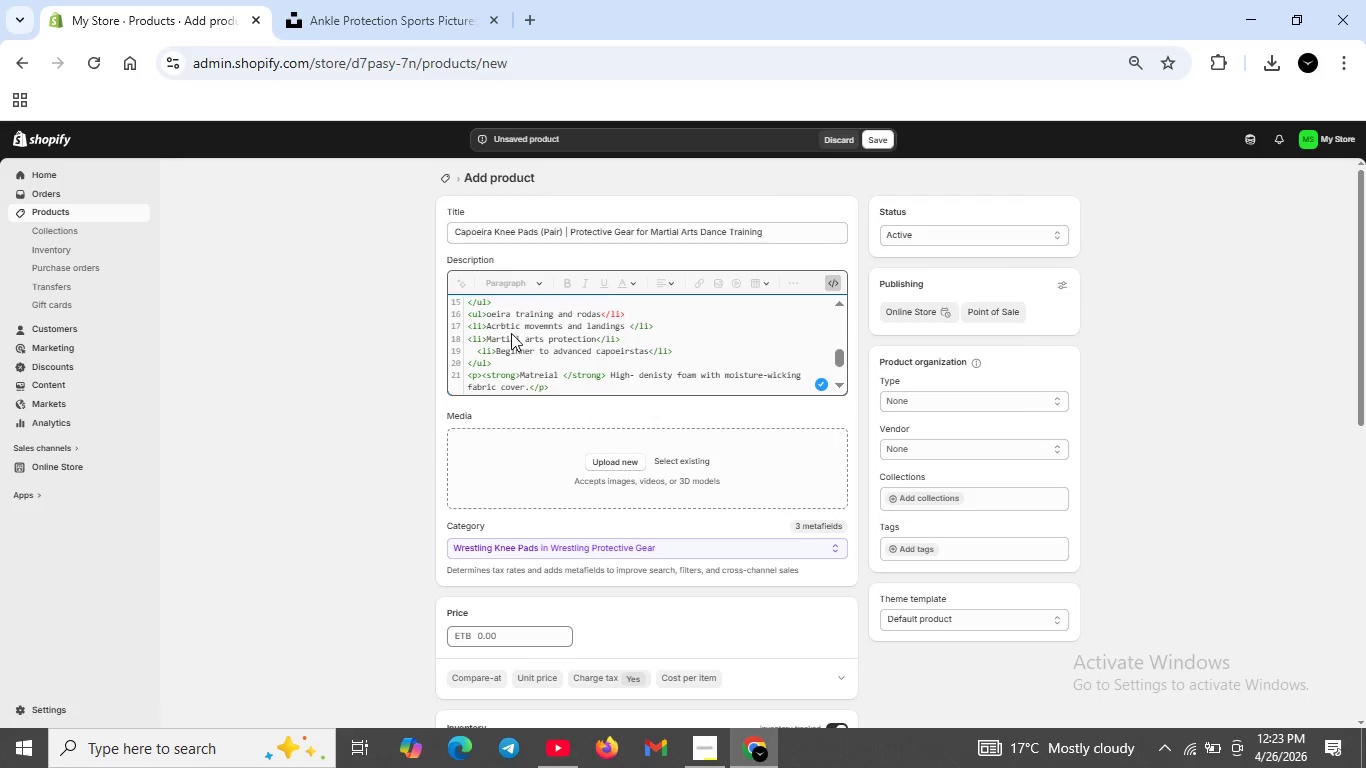 
scroll: coordinate [511, 333], scroll_direction: none, amount: 0.0
 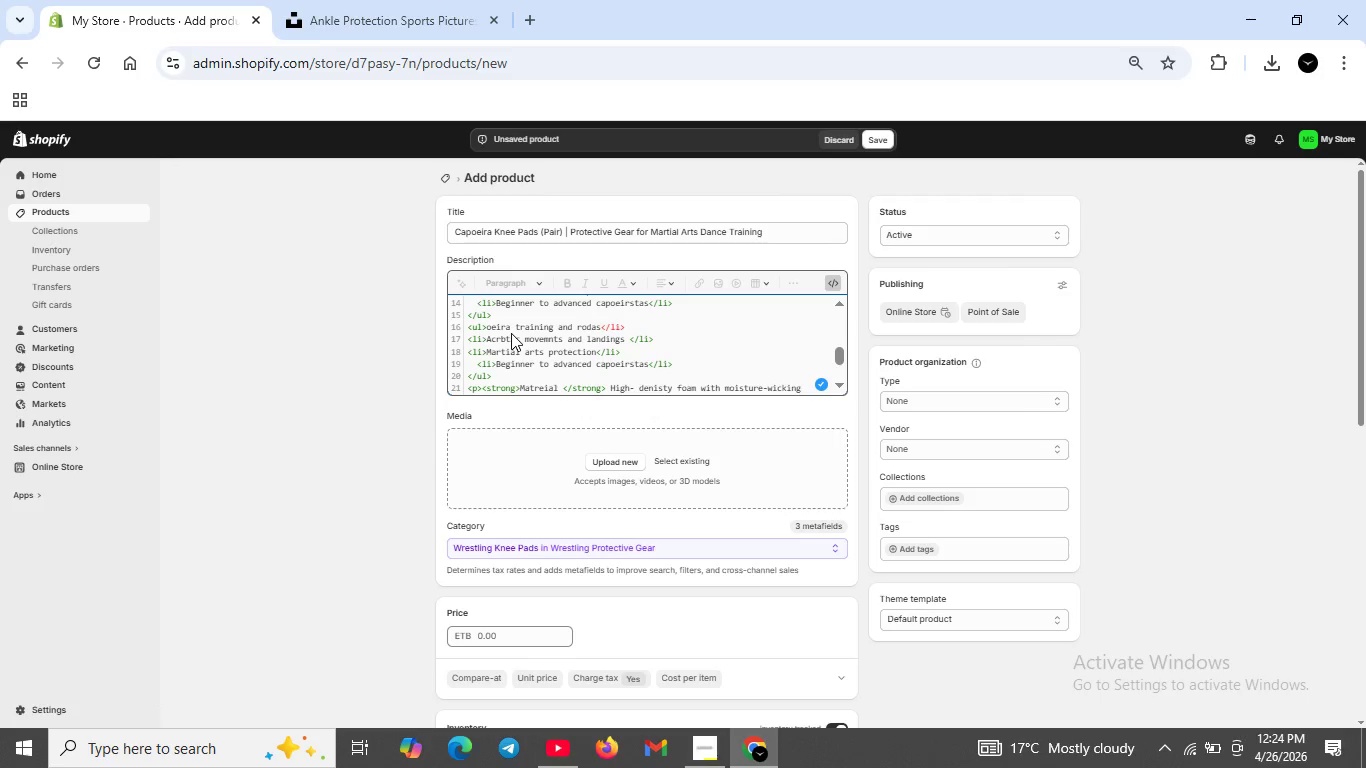 
wait(7.12)
 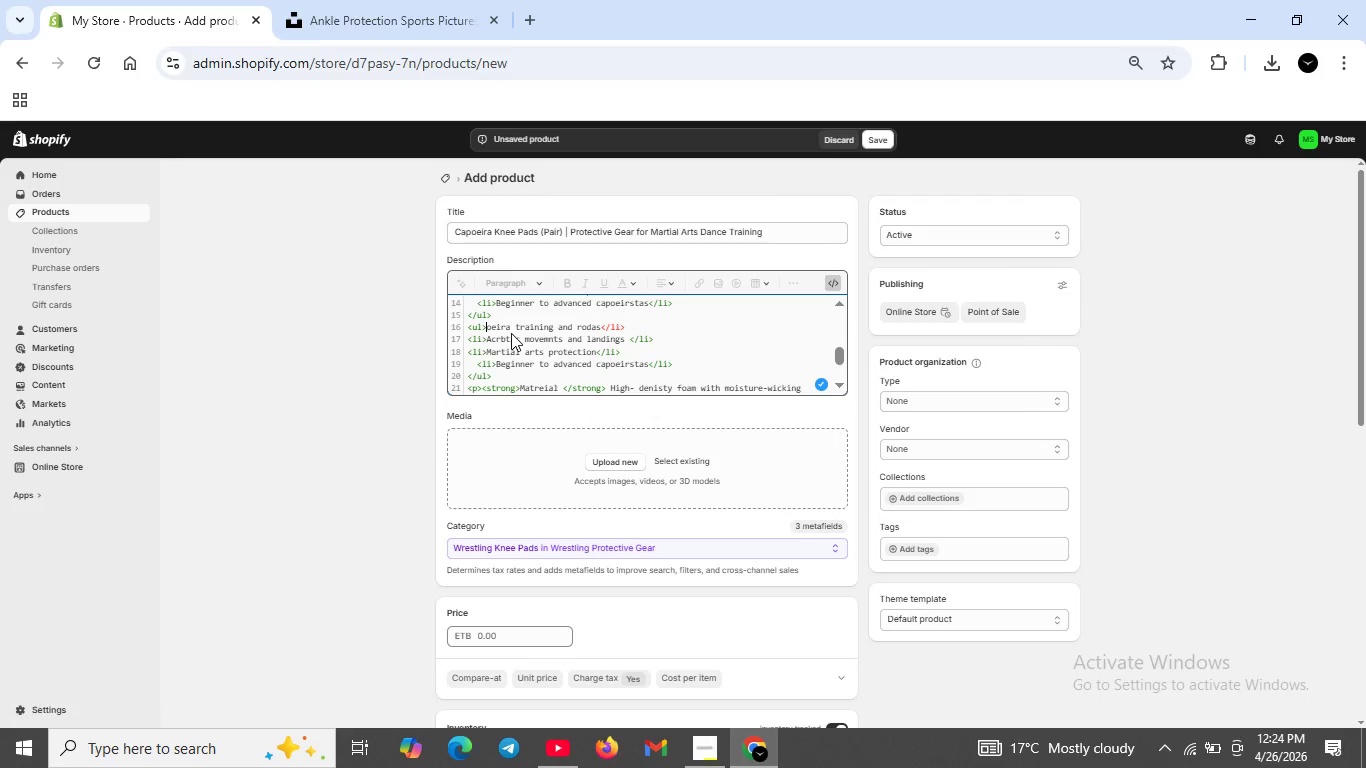 
scroll: coordinate [511, 333], scroll_direction: up, amount: 2.0
 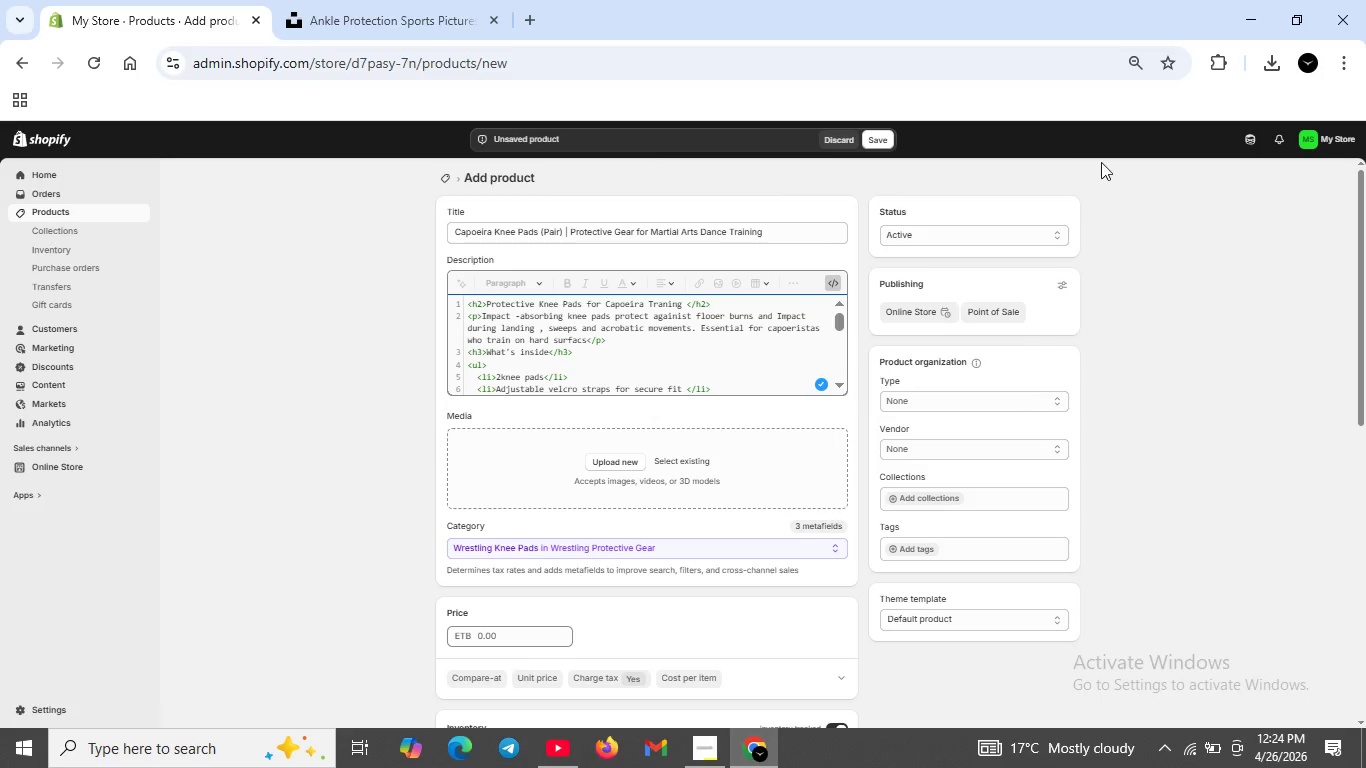 
left_click([873, 137])
 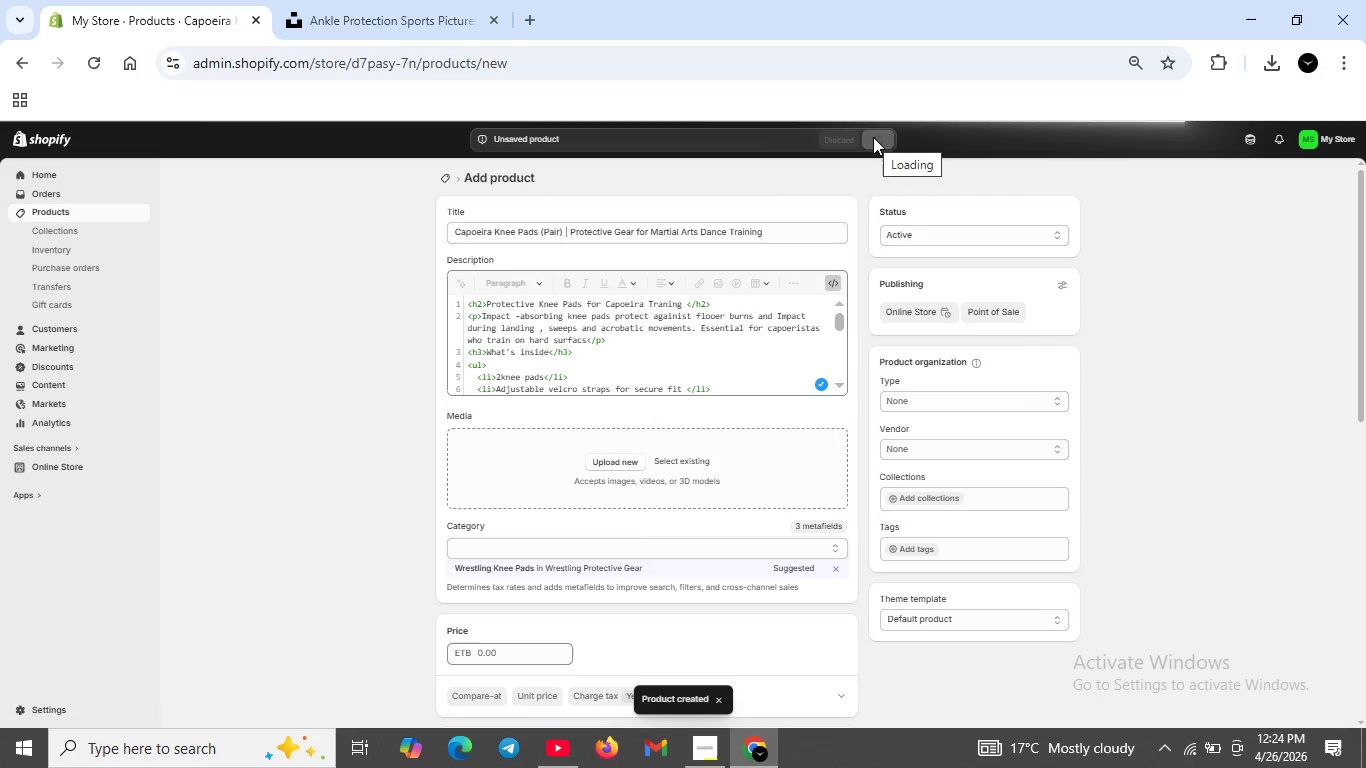 
wait(14.94)
 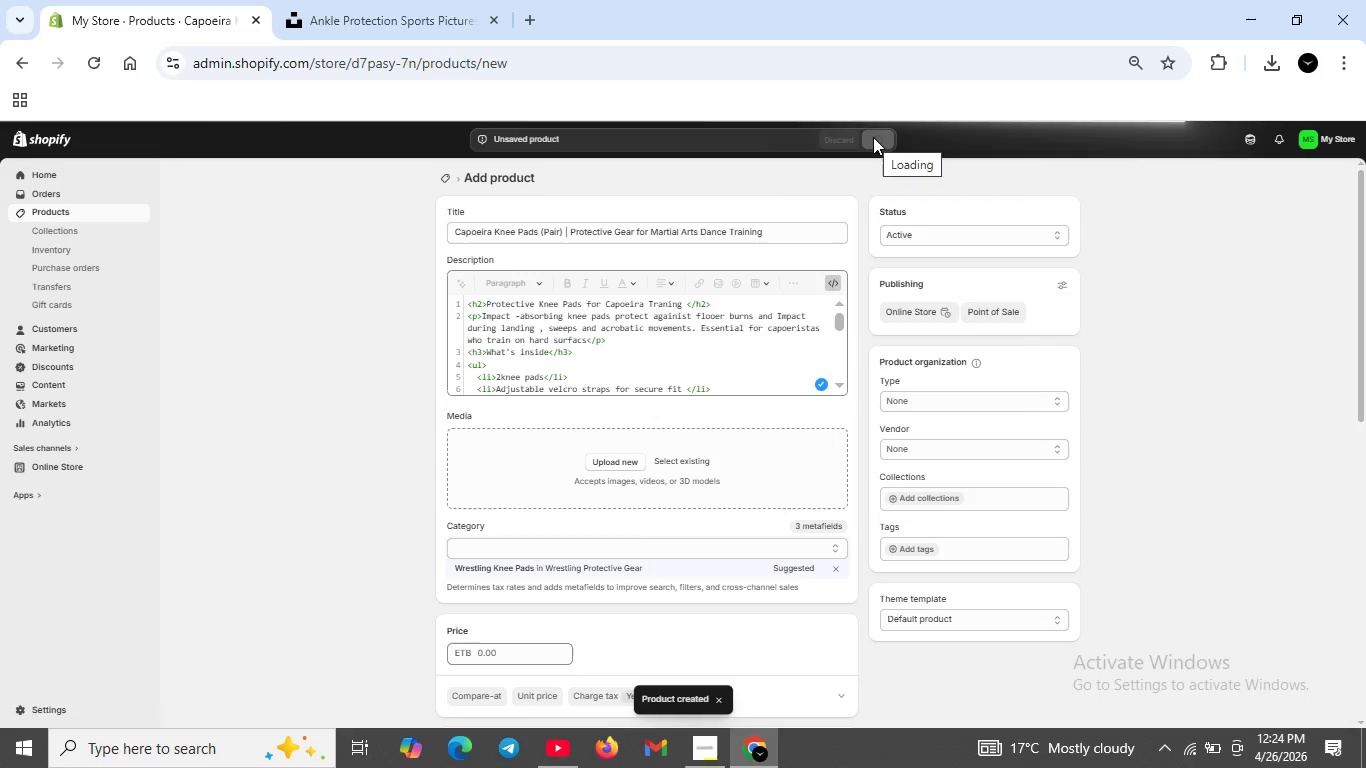 
scroll: coordinate [697, 412], scroll_direction: up, amount: 3.0
 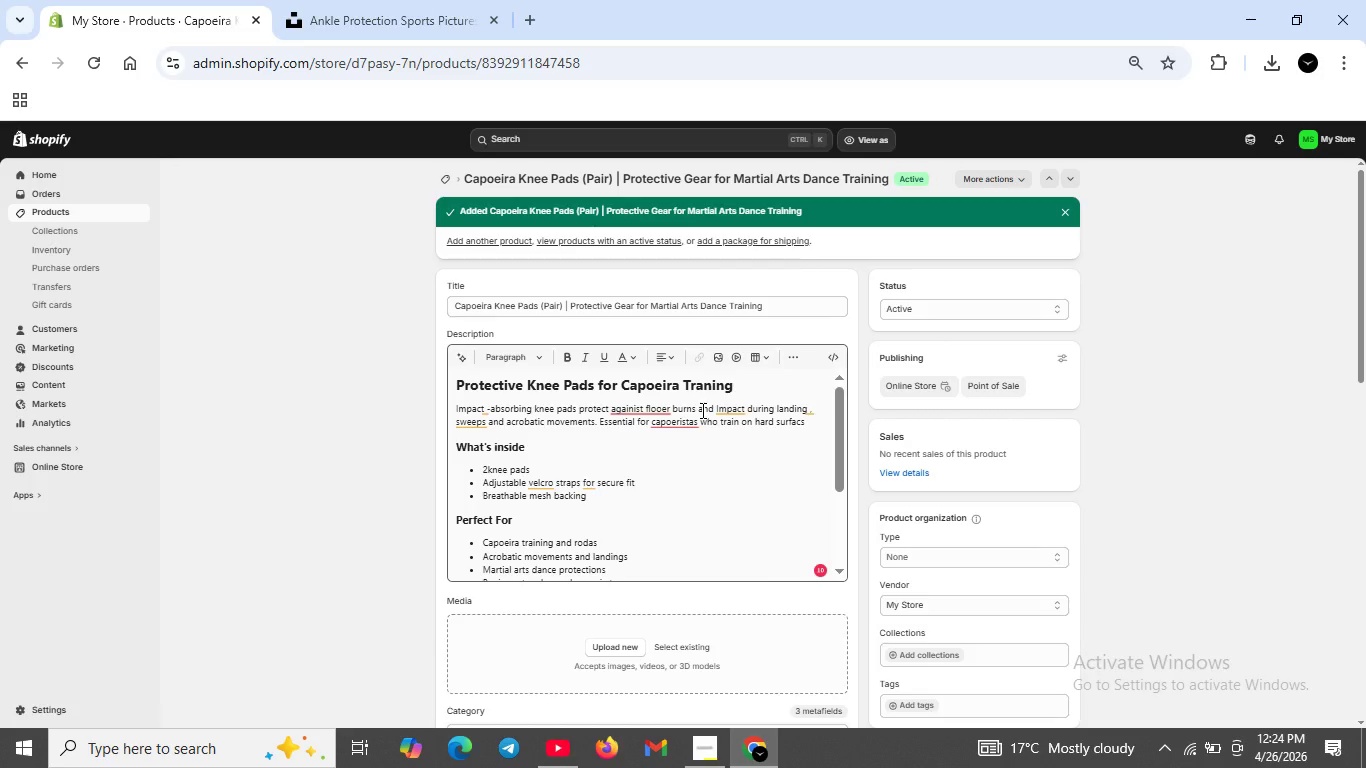 
wait(7.49)
 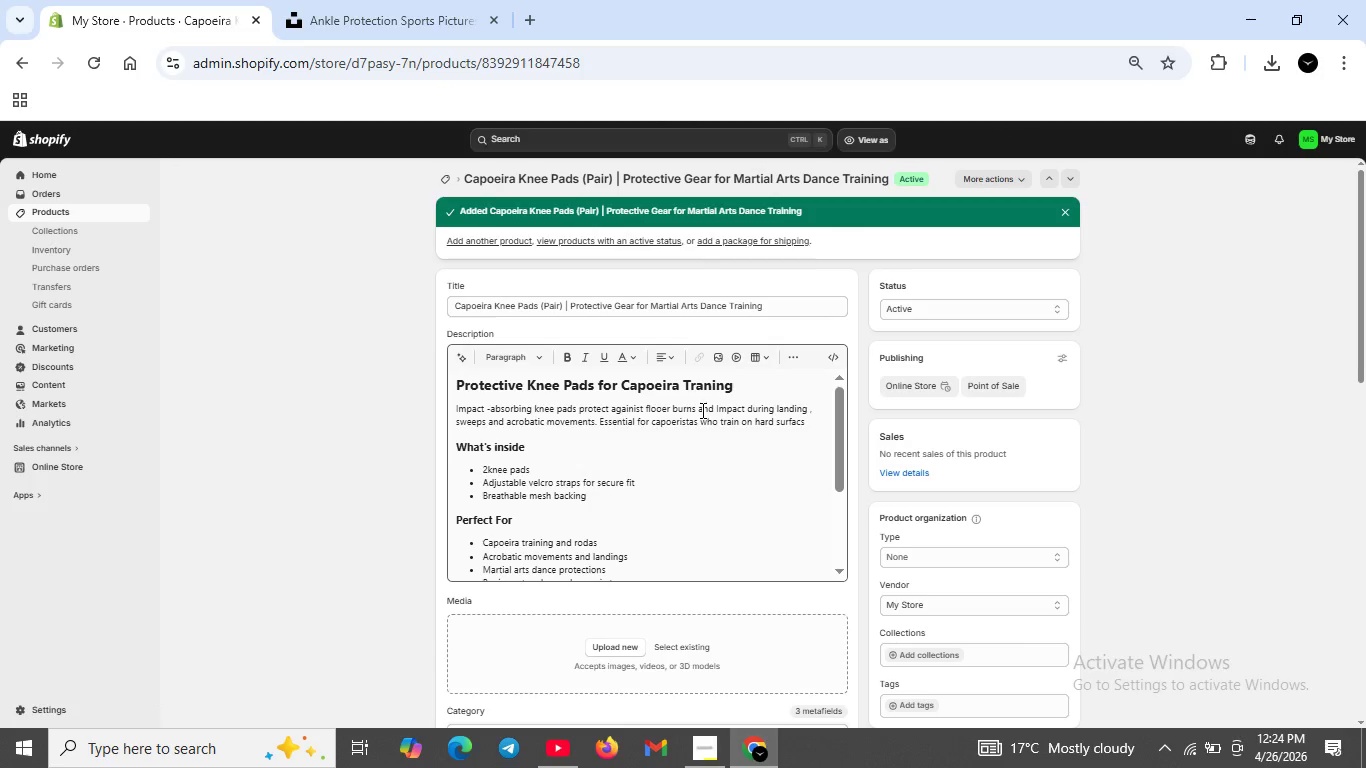 
left_click([821, 575])
 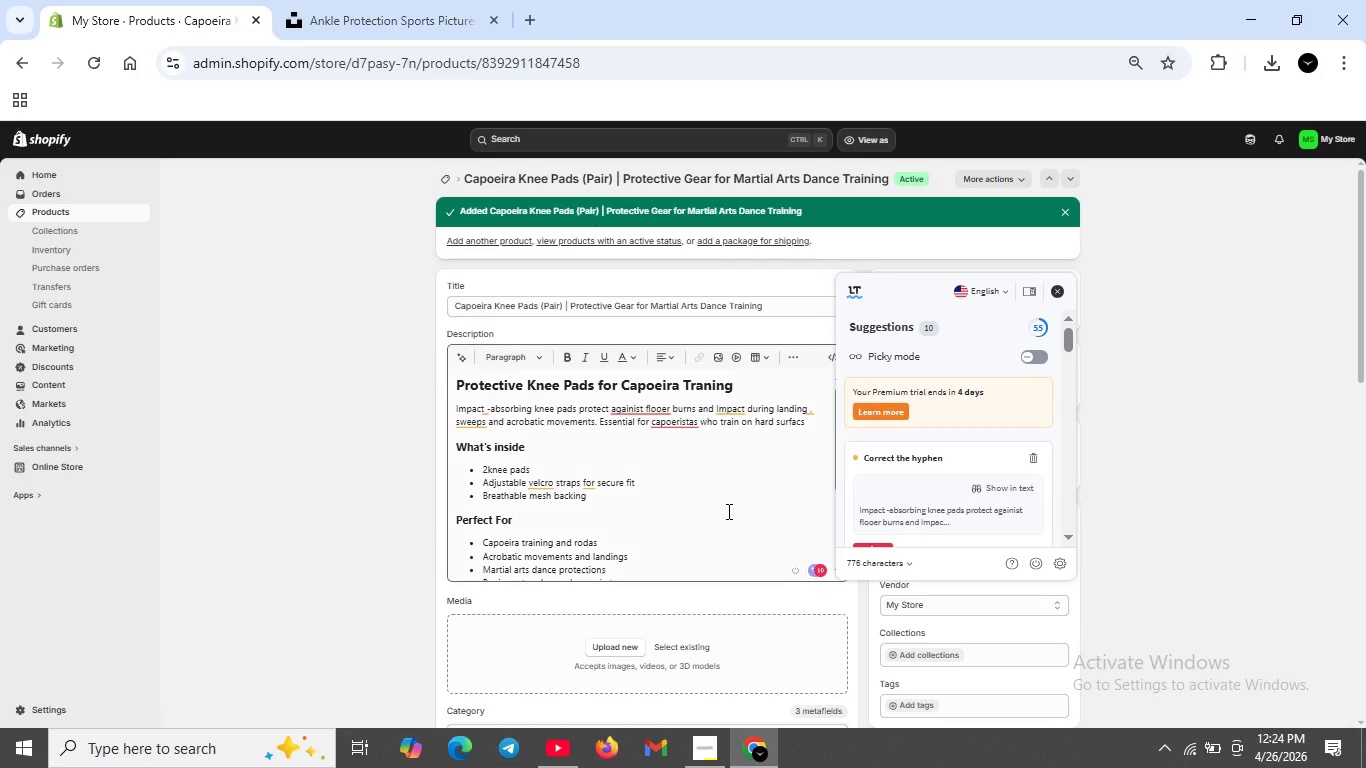 
left_click([727, 511])
 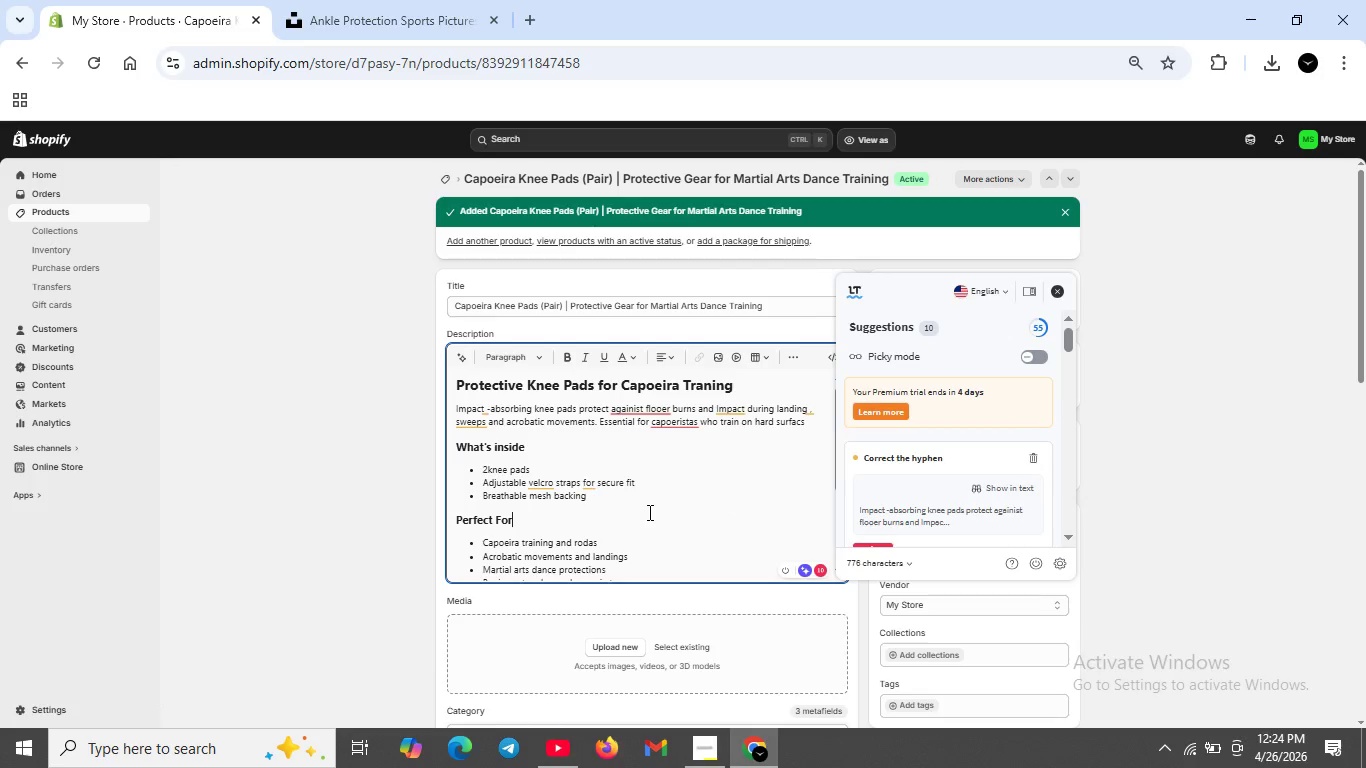 
scroll: coordinate [648, 512], scroll_direction: none, amount: 0.0
 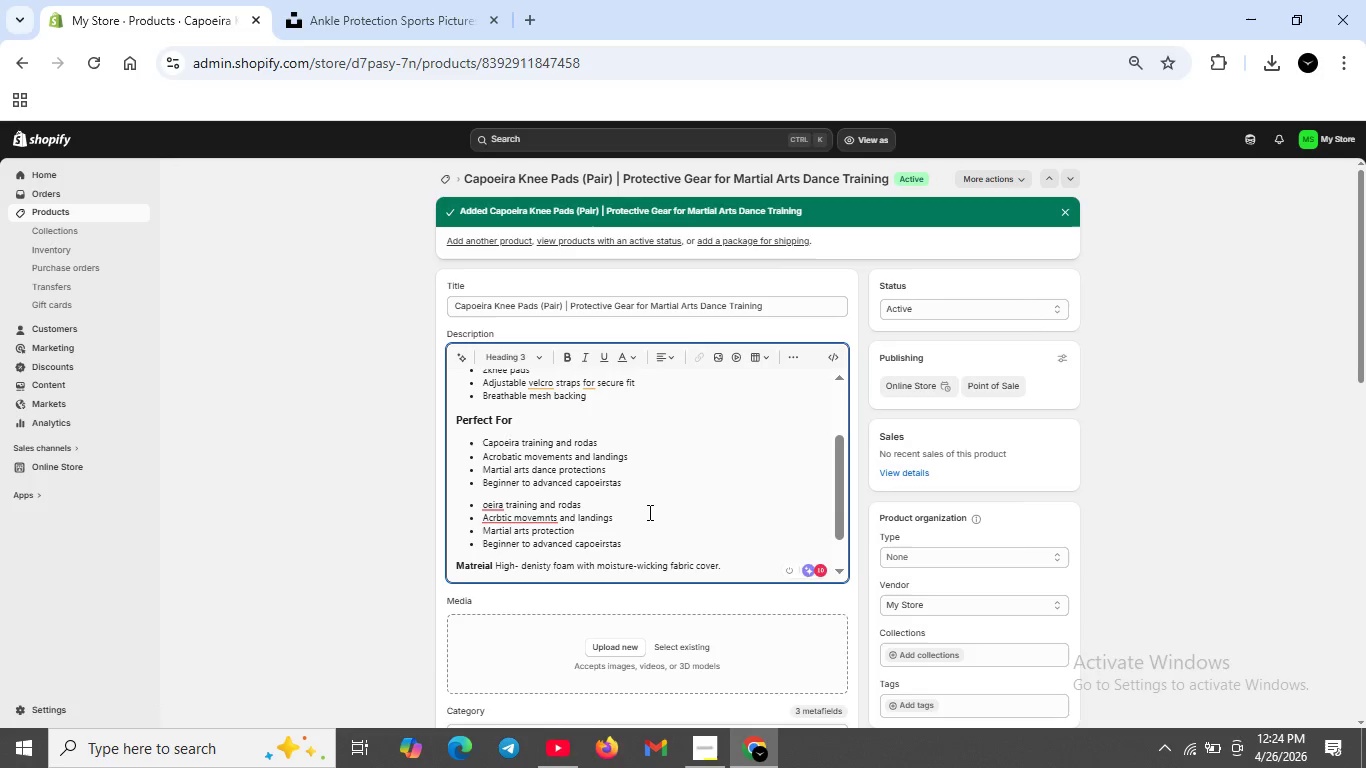 
scroll: coordinate [648, 512], scroll_direction: down, amount: 2.0
 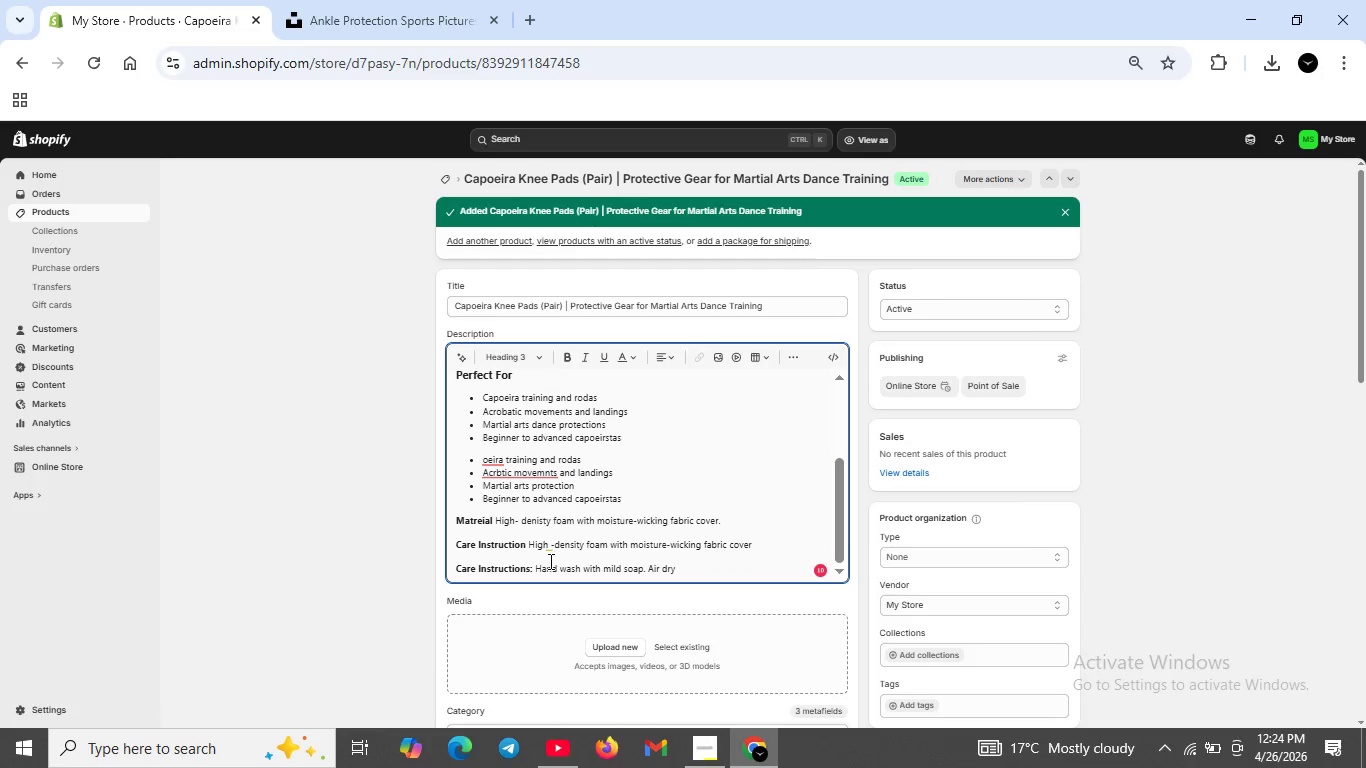 
scroll: coordinate [512, 548], scroll_direction: none, amount: 0.0
 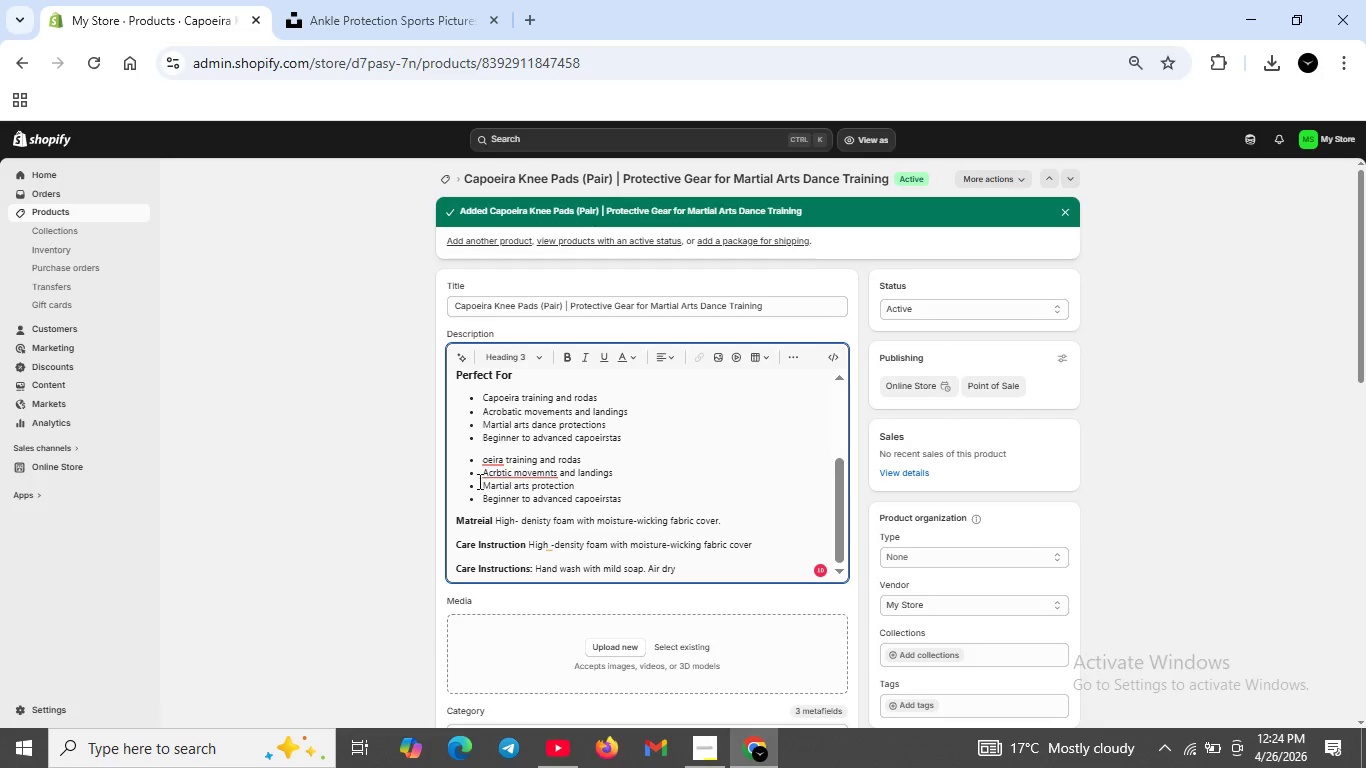 
left_click_drag(start_coordinate=[464, 461], to_coordinate=[627, 498])
 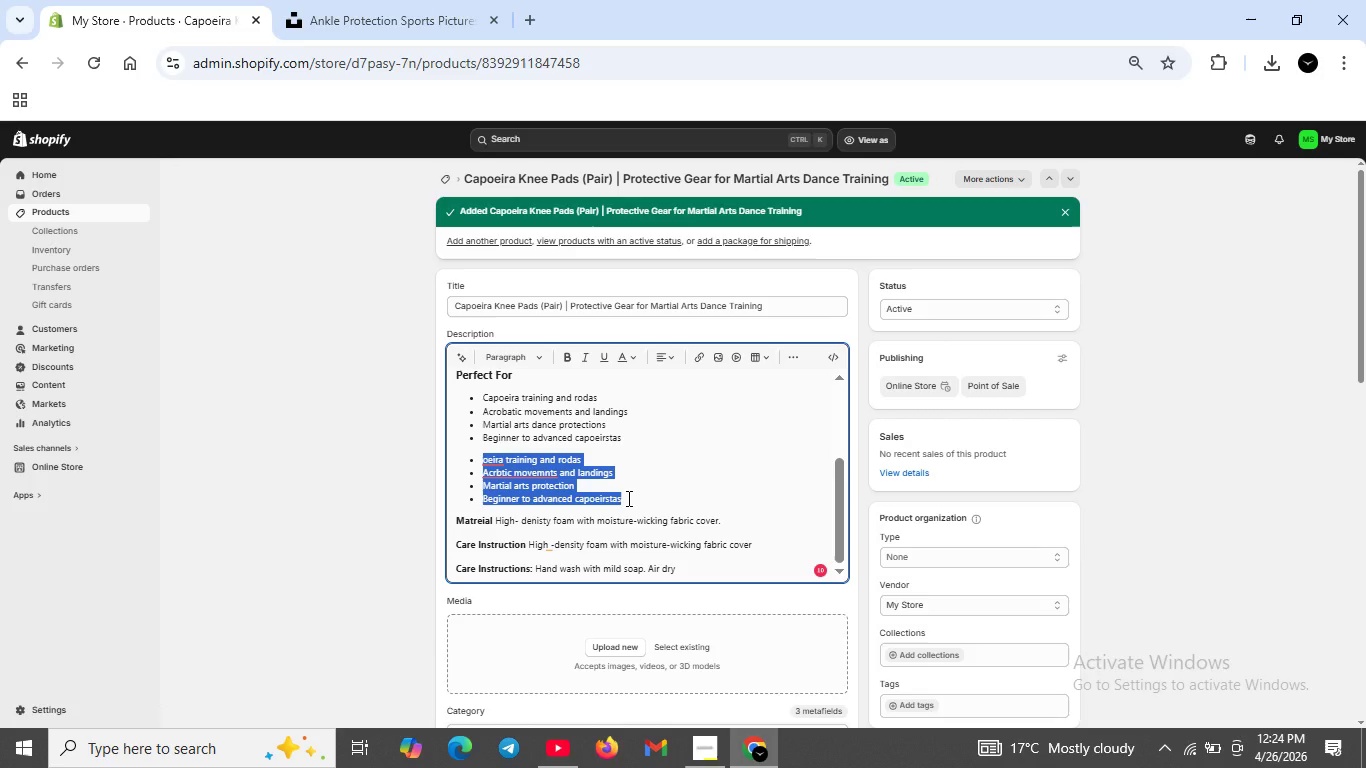 
key(Backspace)
 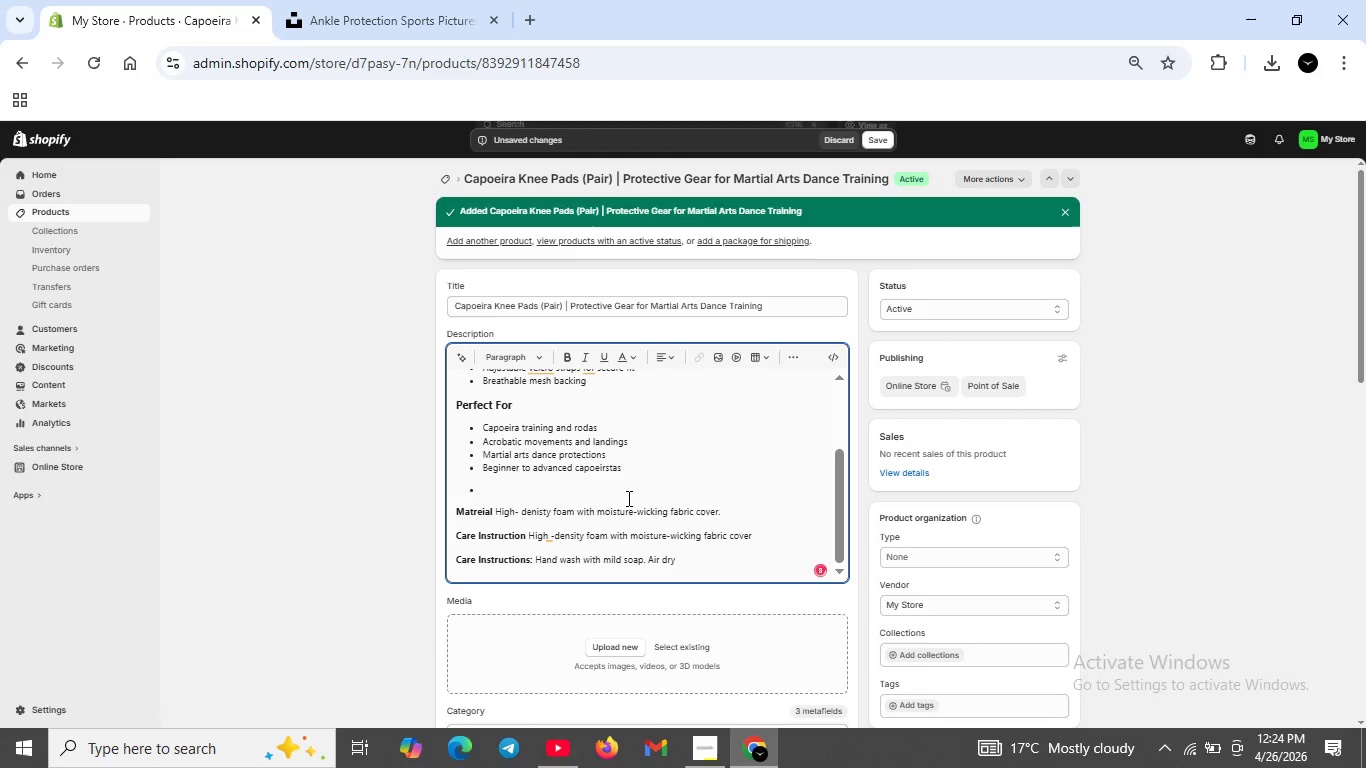 
key(Backspace)
 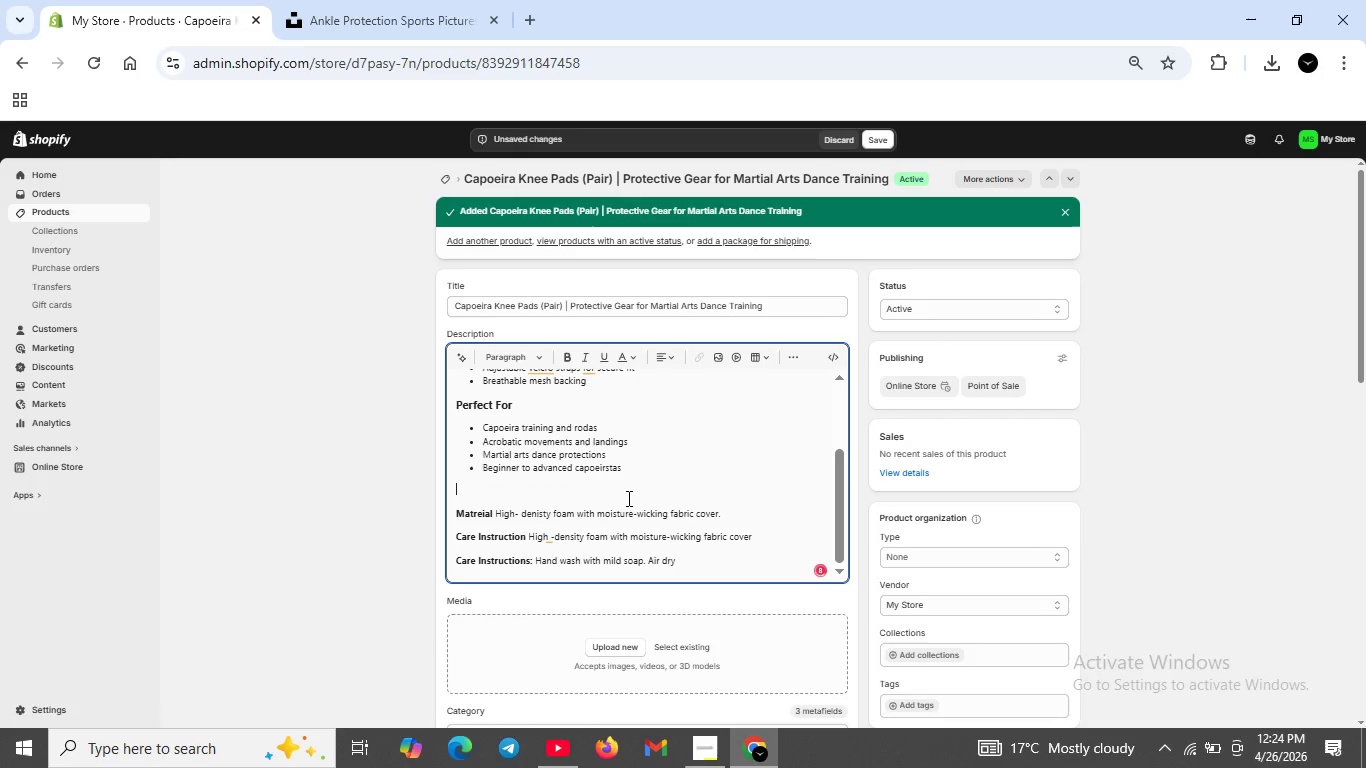 
key(Backspace)
 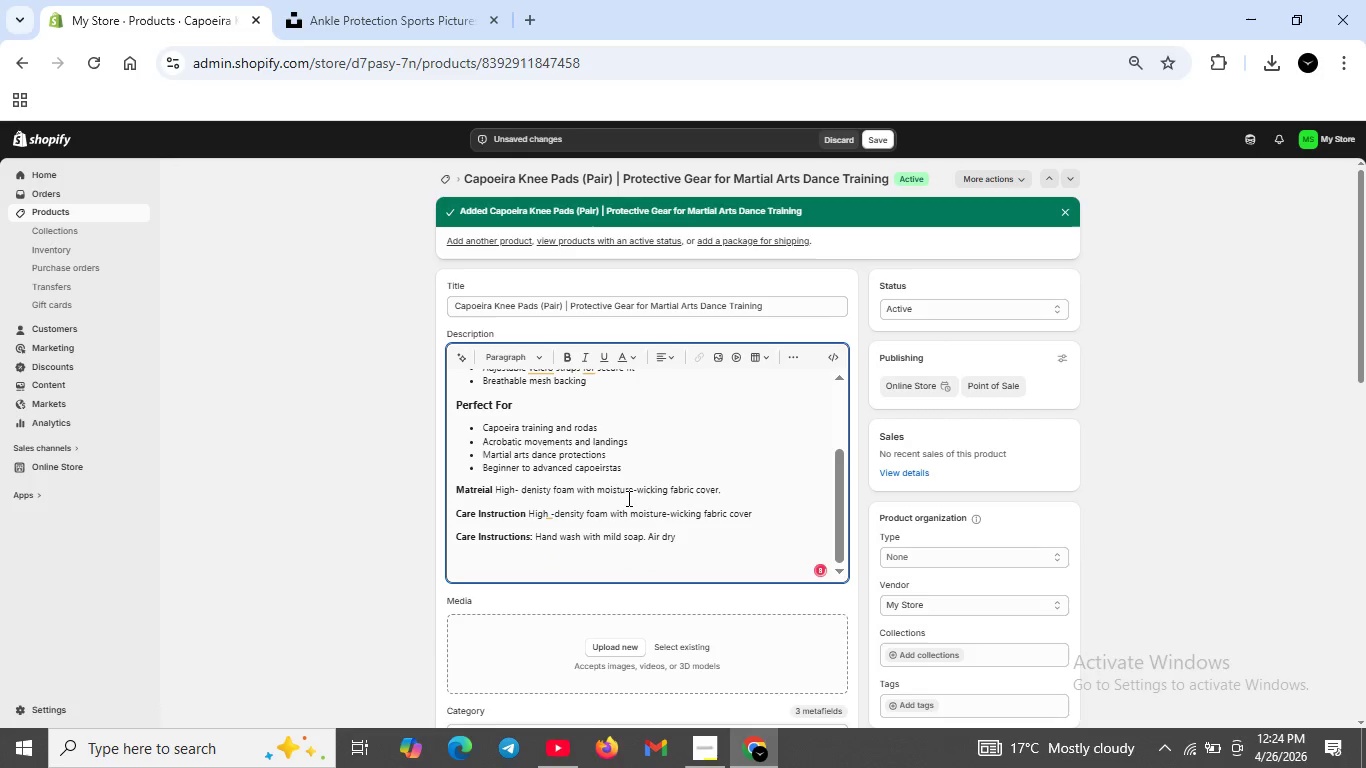 
scroll: coordinate [602, 497], scroll_direction: up, amount: 1.0
 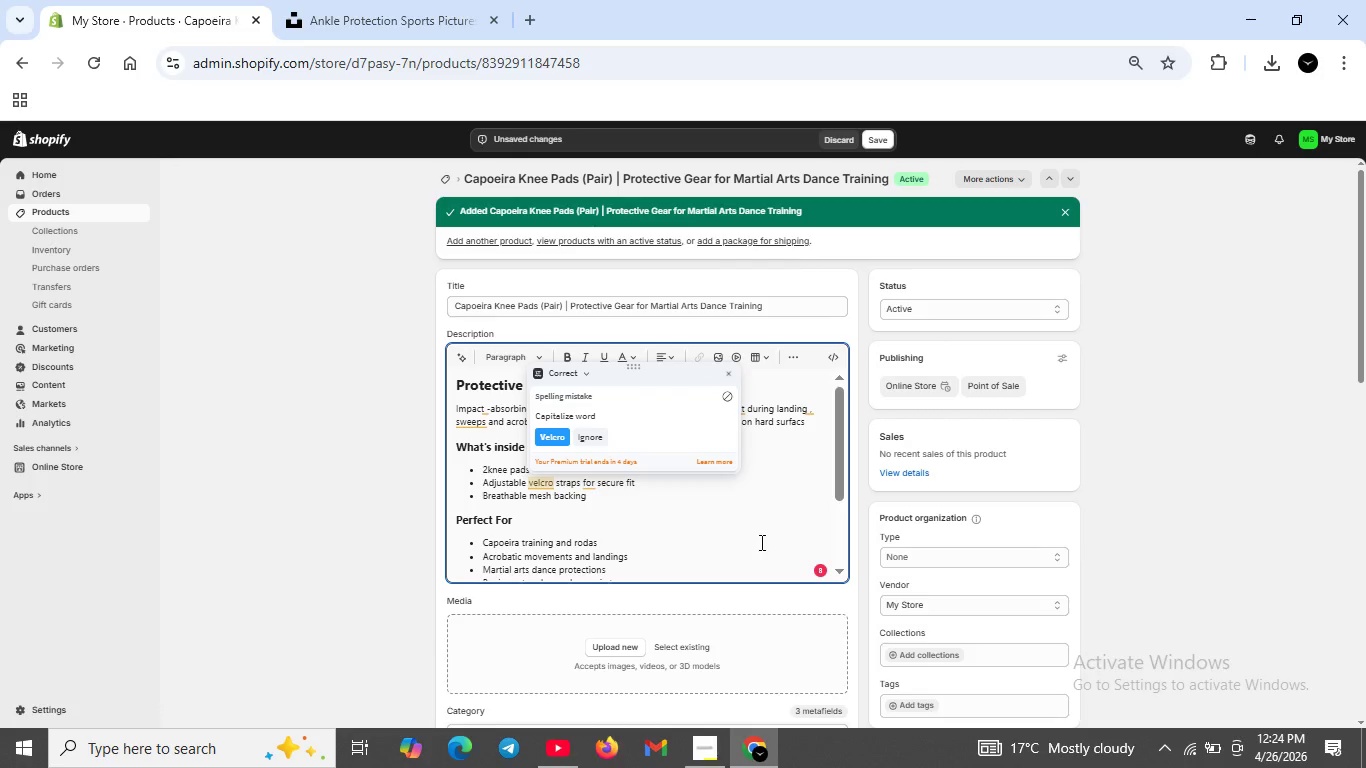 
left_click([819, 571])
 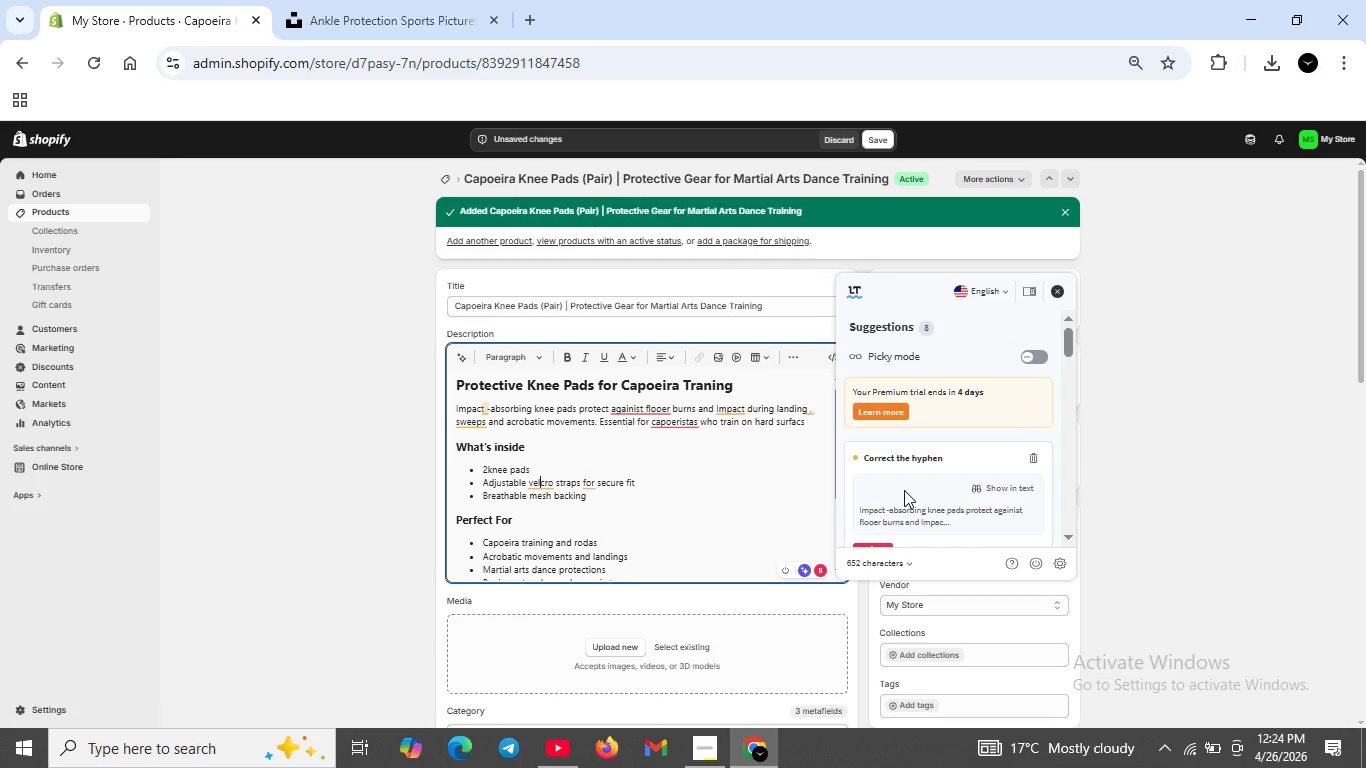 
scroll: coordinate [904, 490], scroll_direction: none, amount: 0.0
 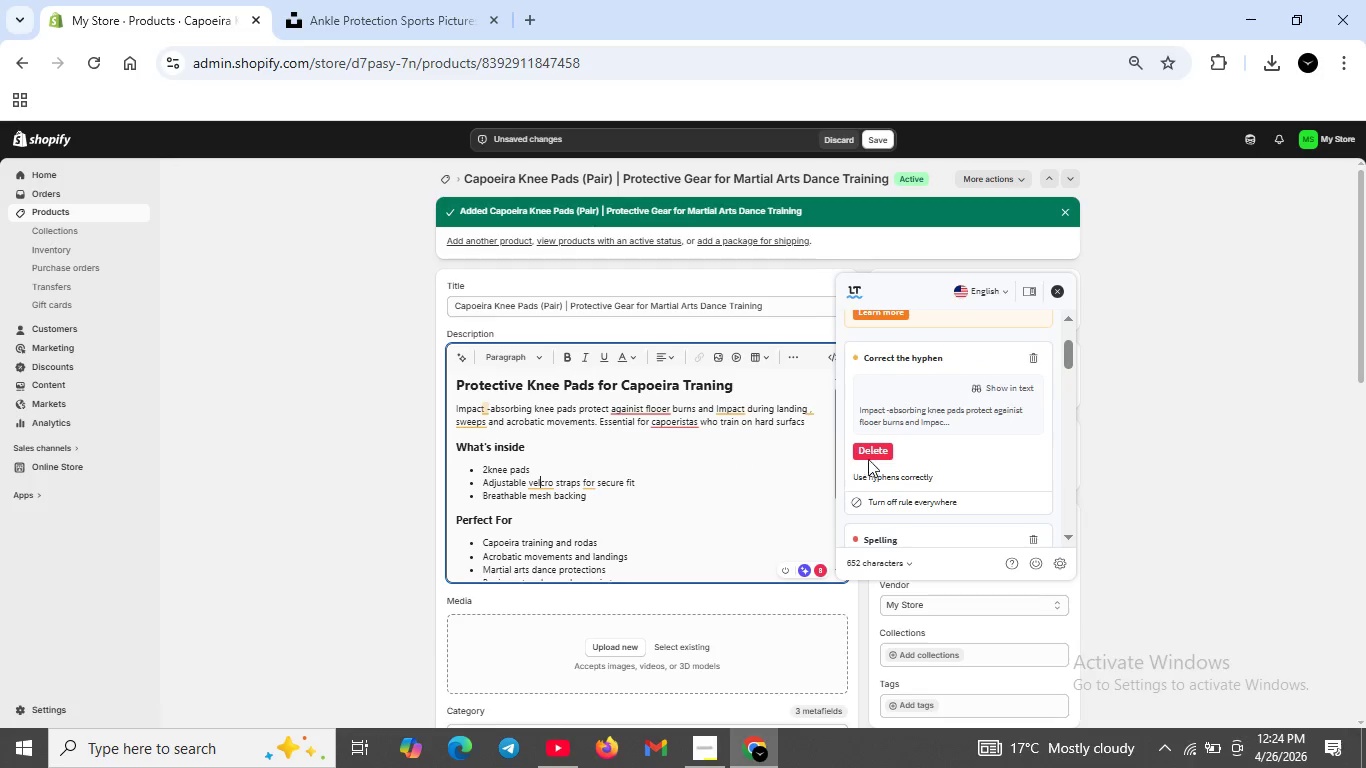 
left_click([868, 456])
 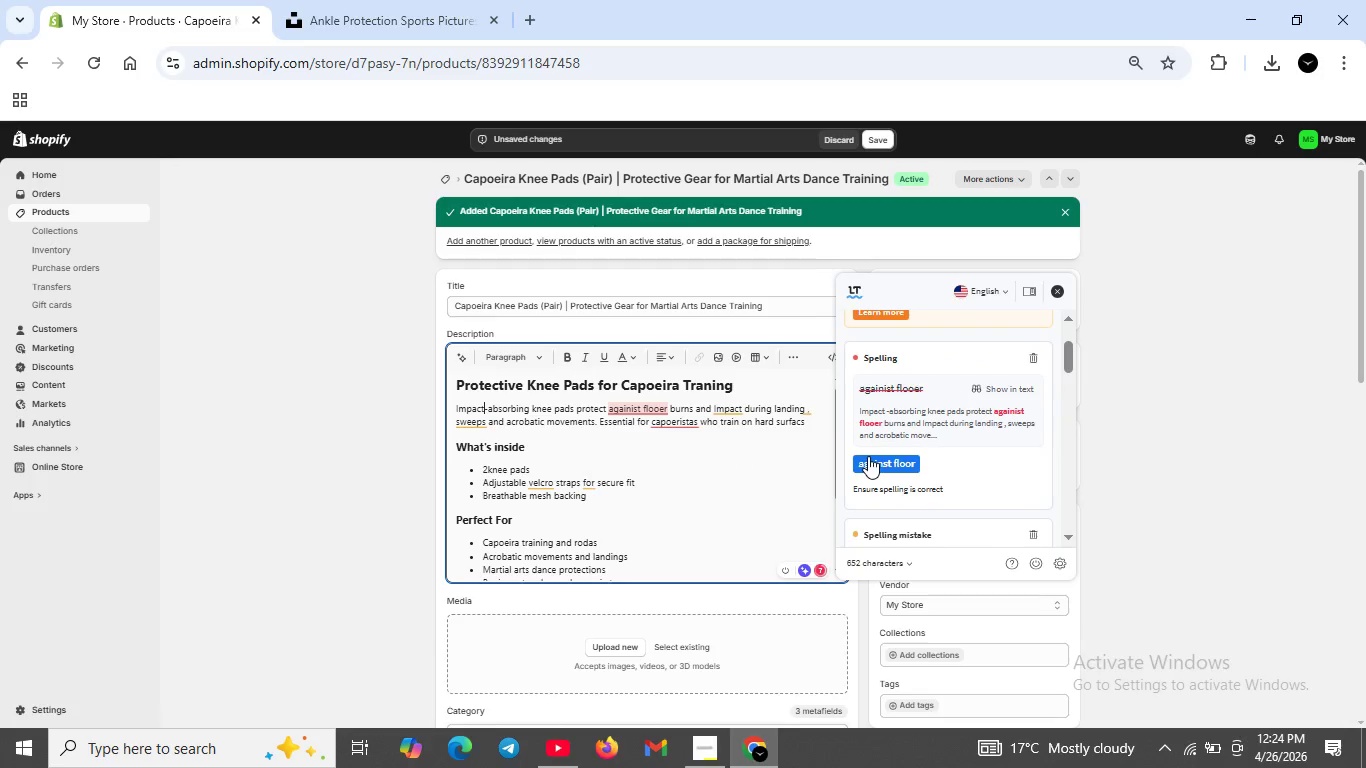 
left_click([868, 456])
 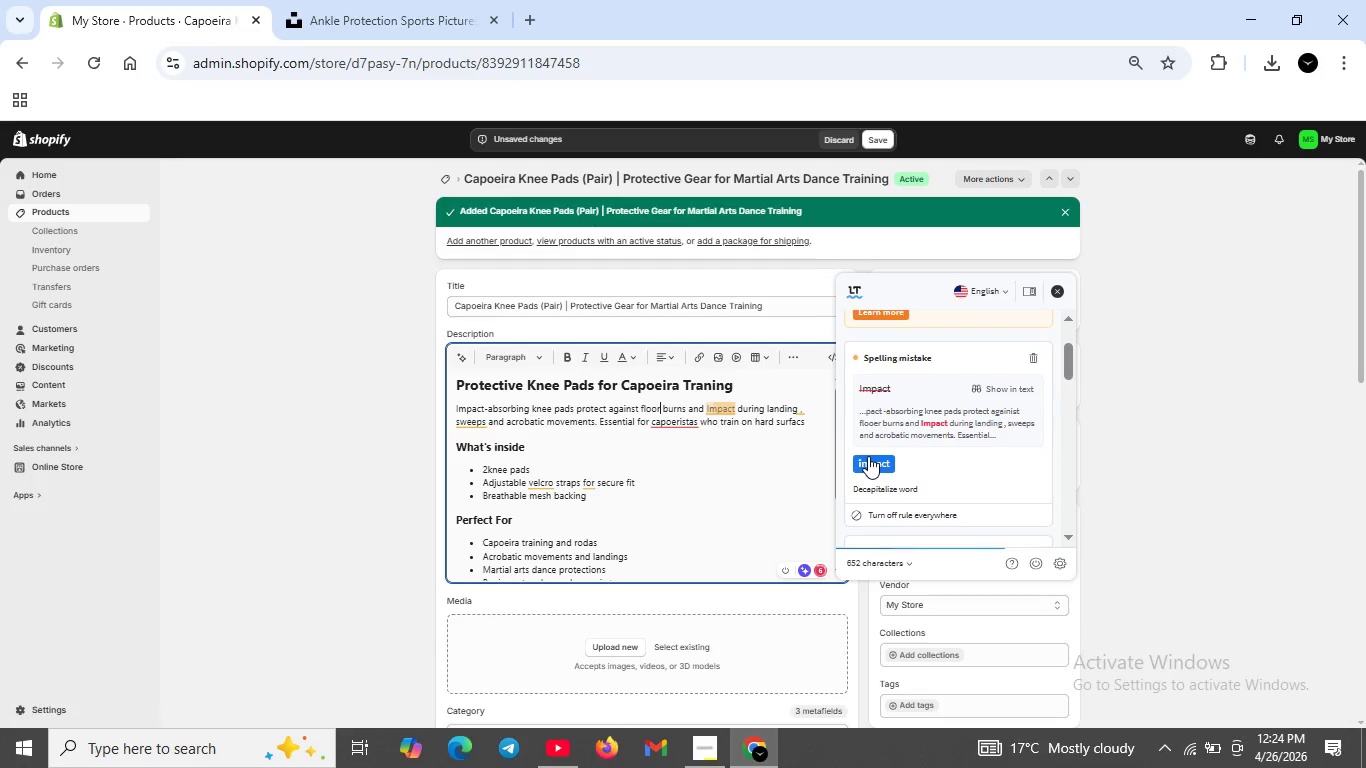 
left_click([868, 456])
 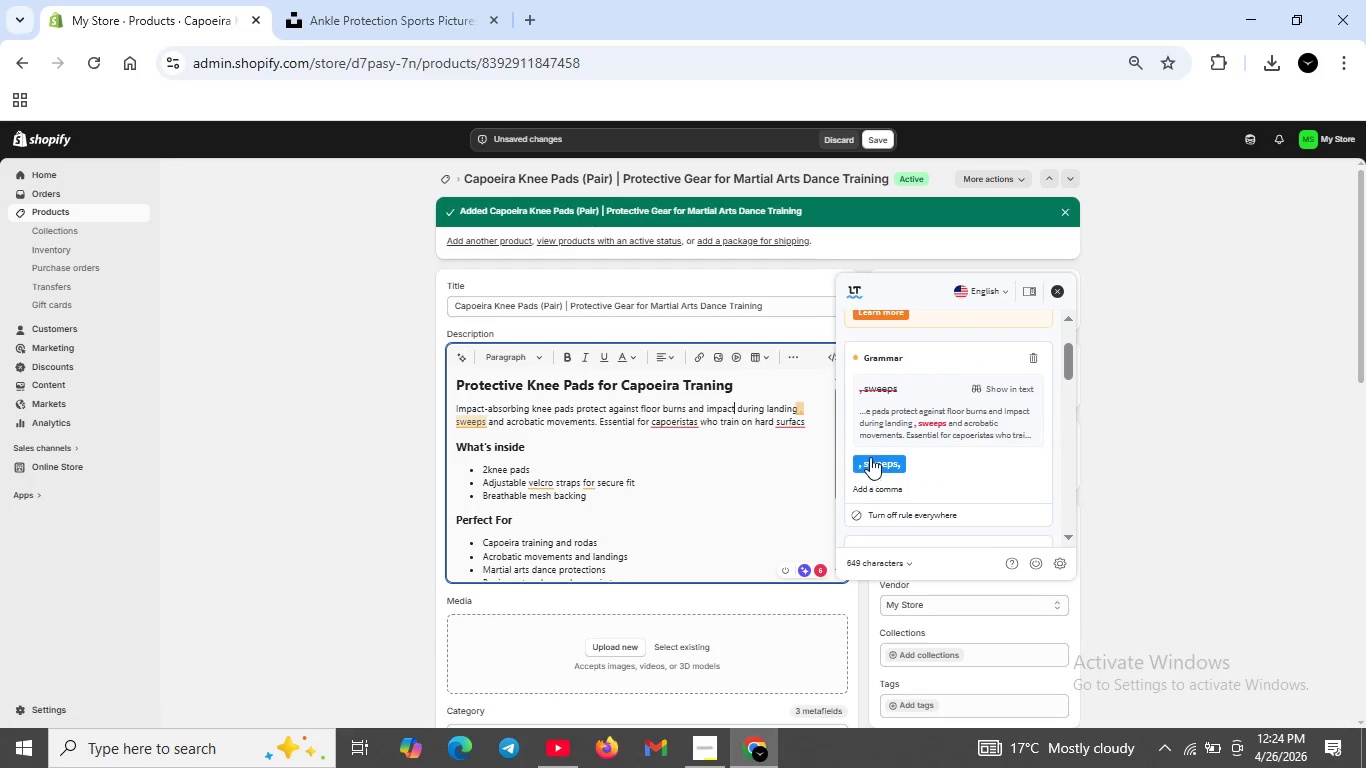 
left_click([870, 456])
 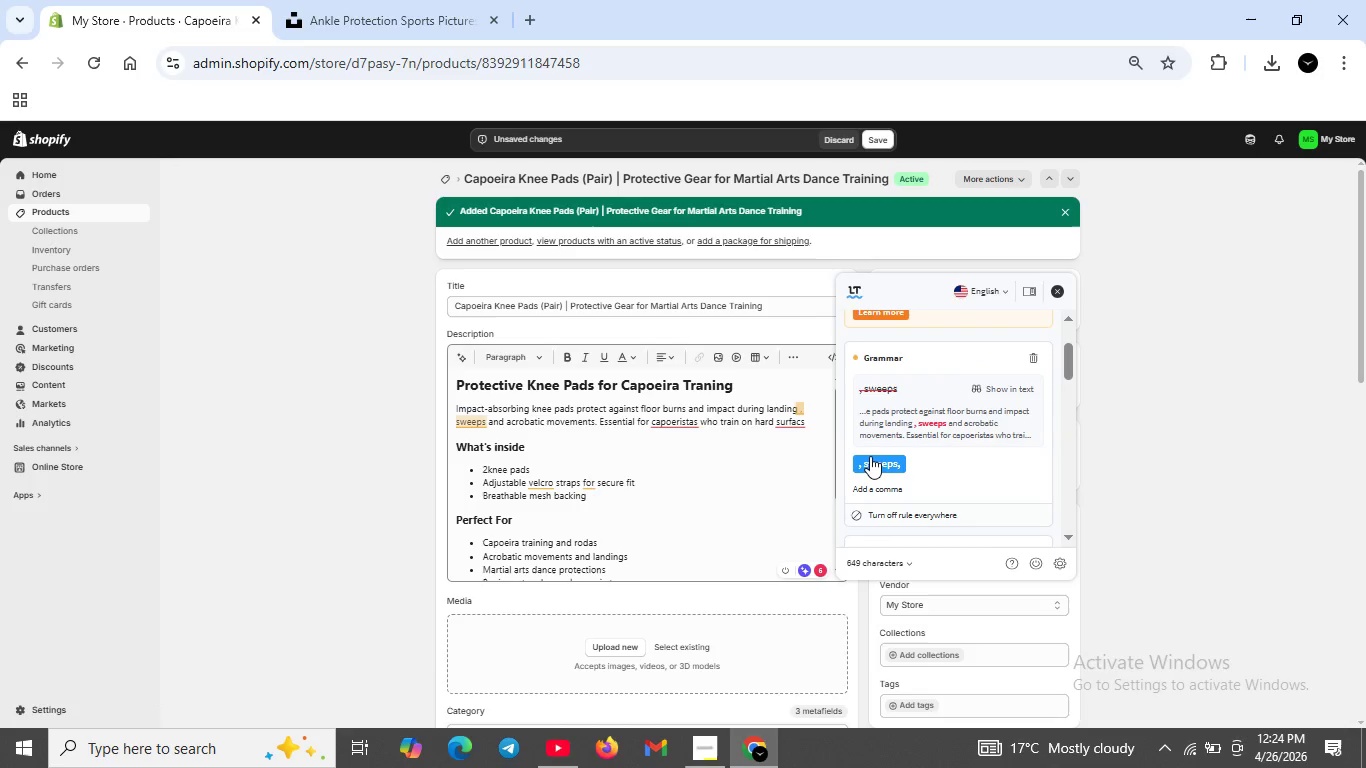 
left_click([870, 456])
 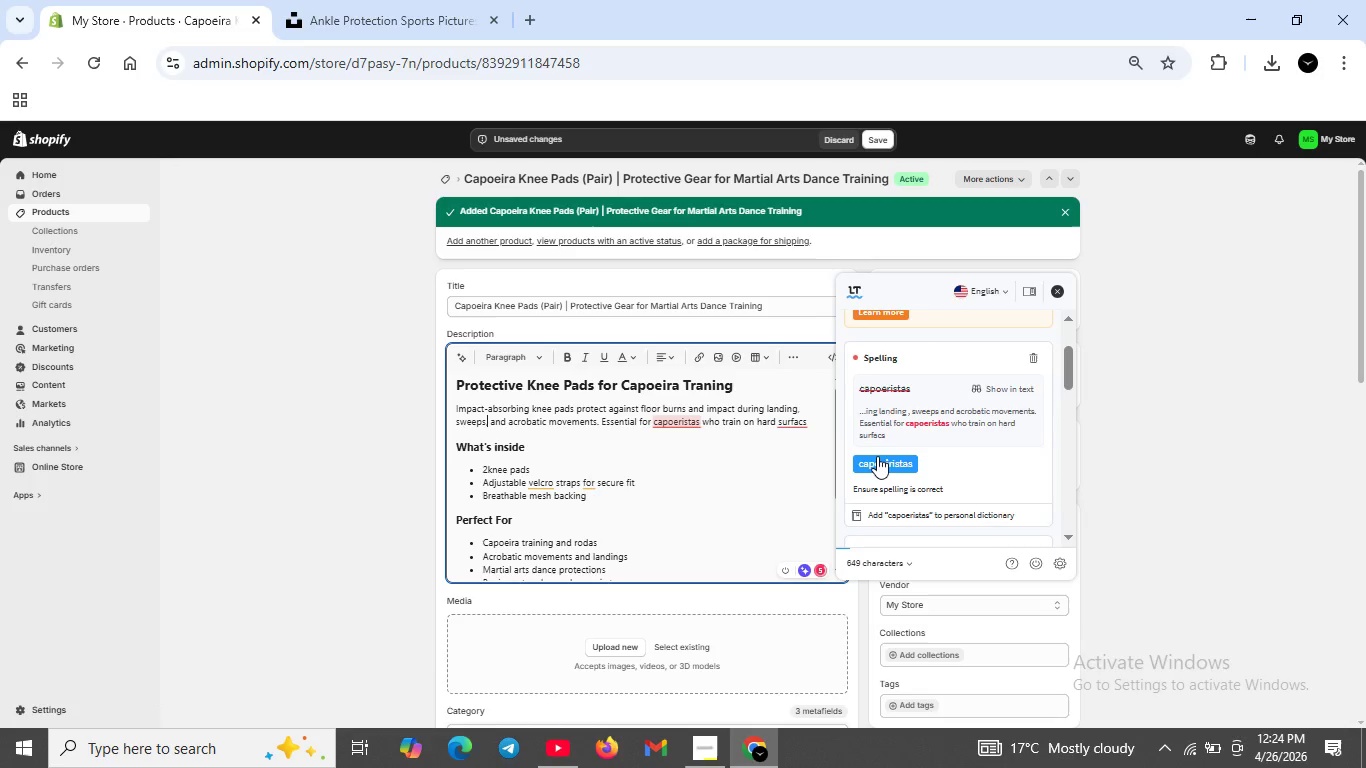 
left_click([877, 464])
 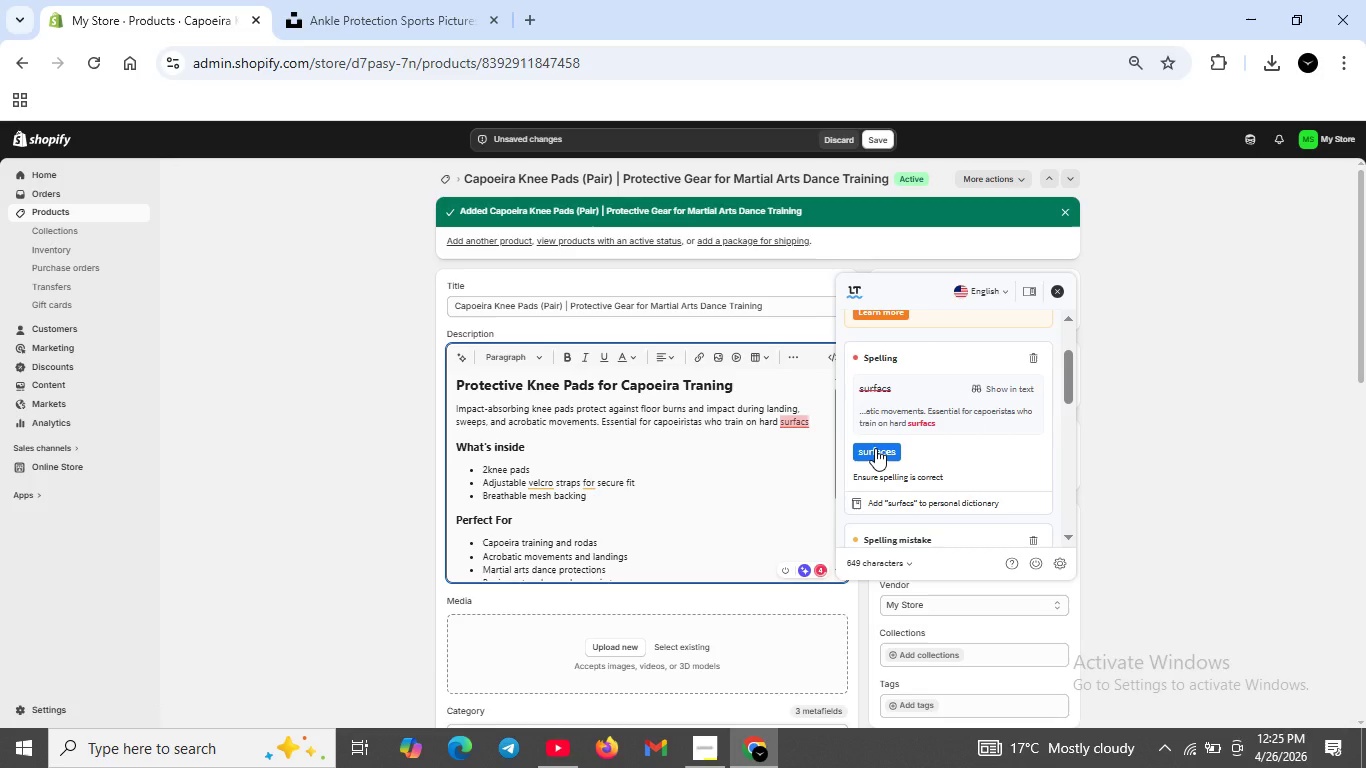 
left_click([875, 448])
 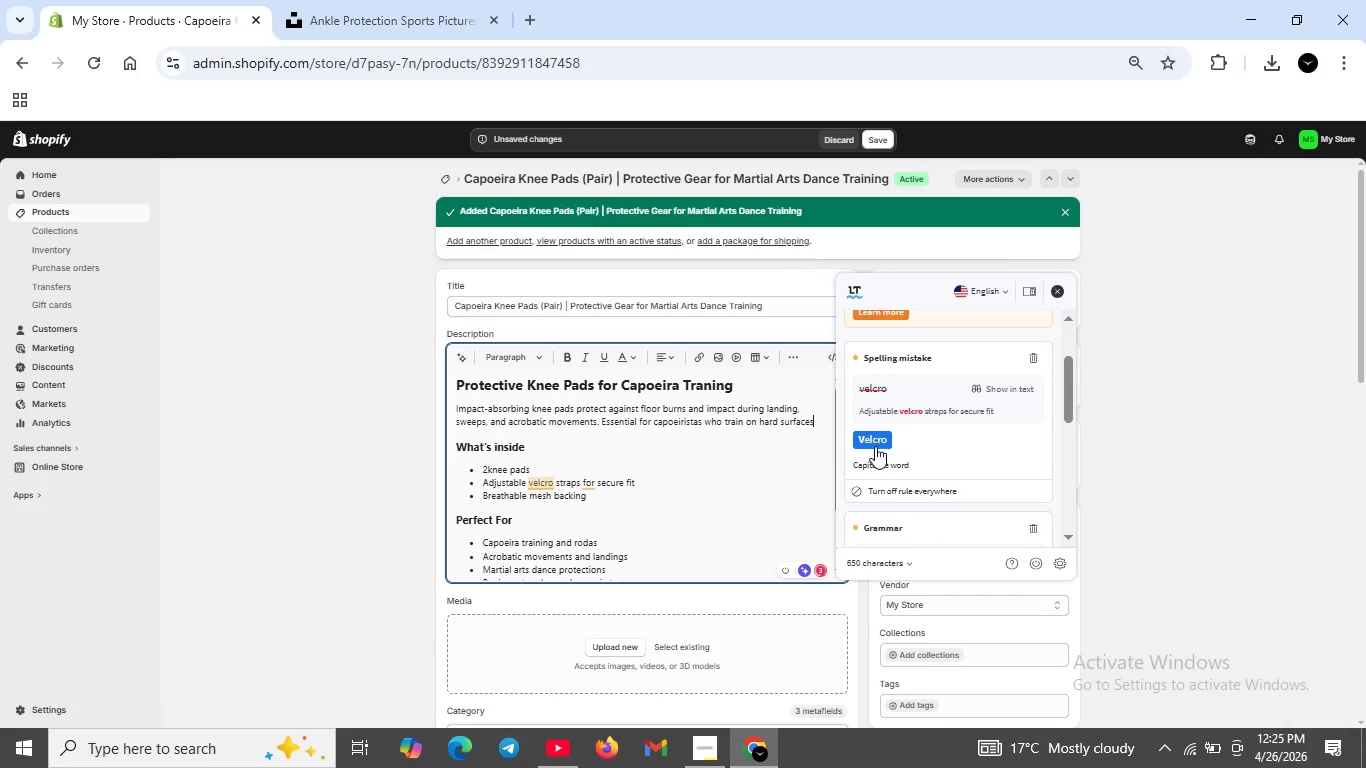 
left_click([874, 438])
 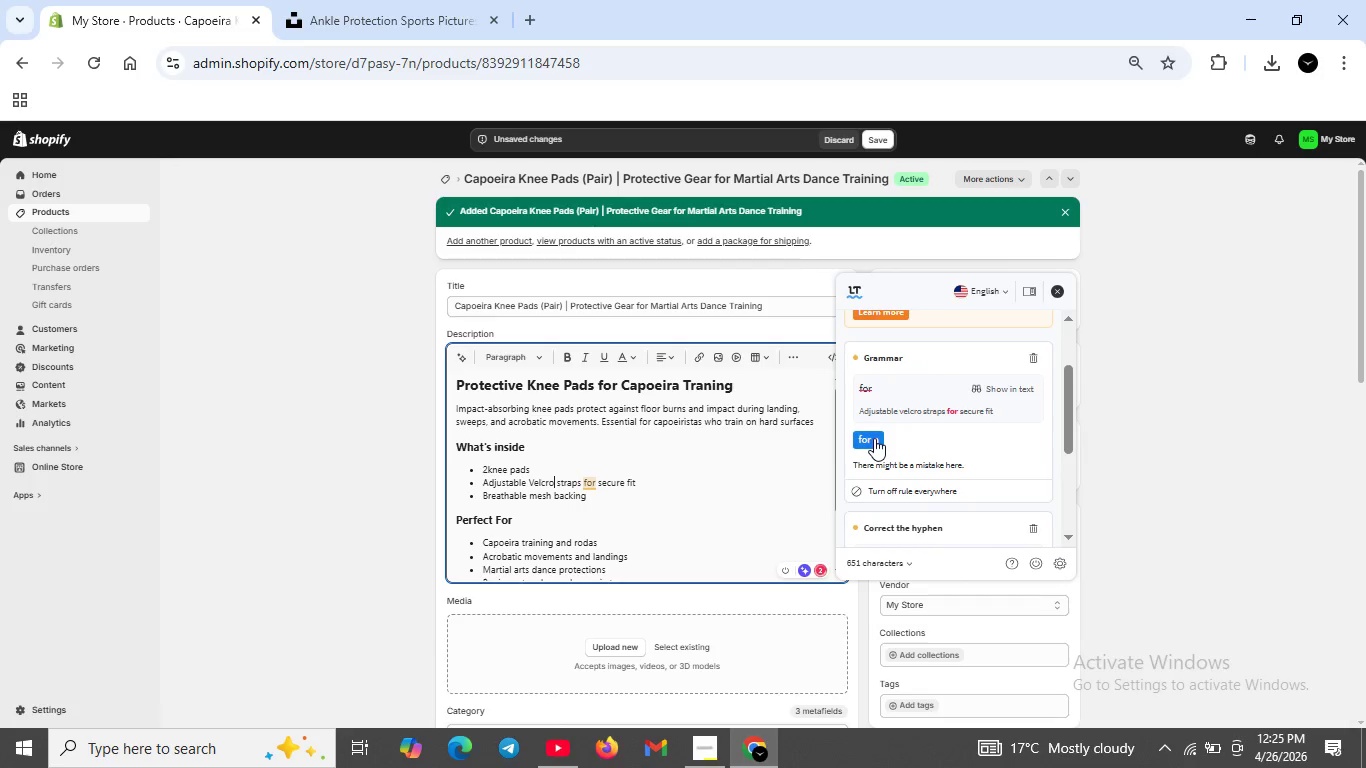 
left_click([874, 438])
 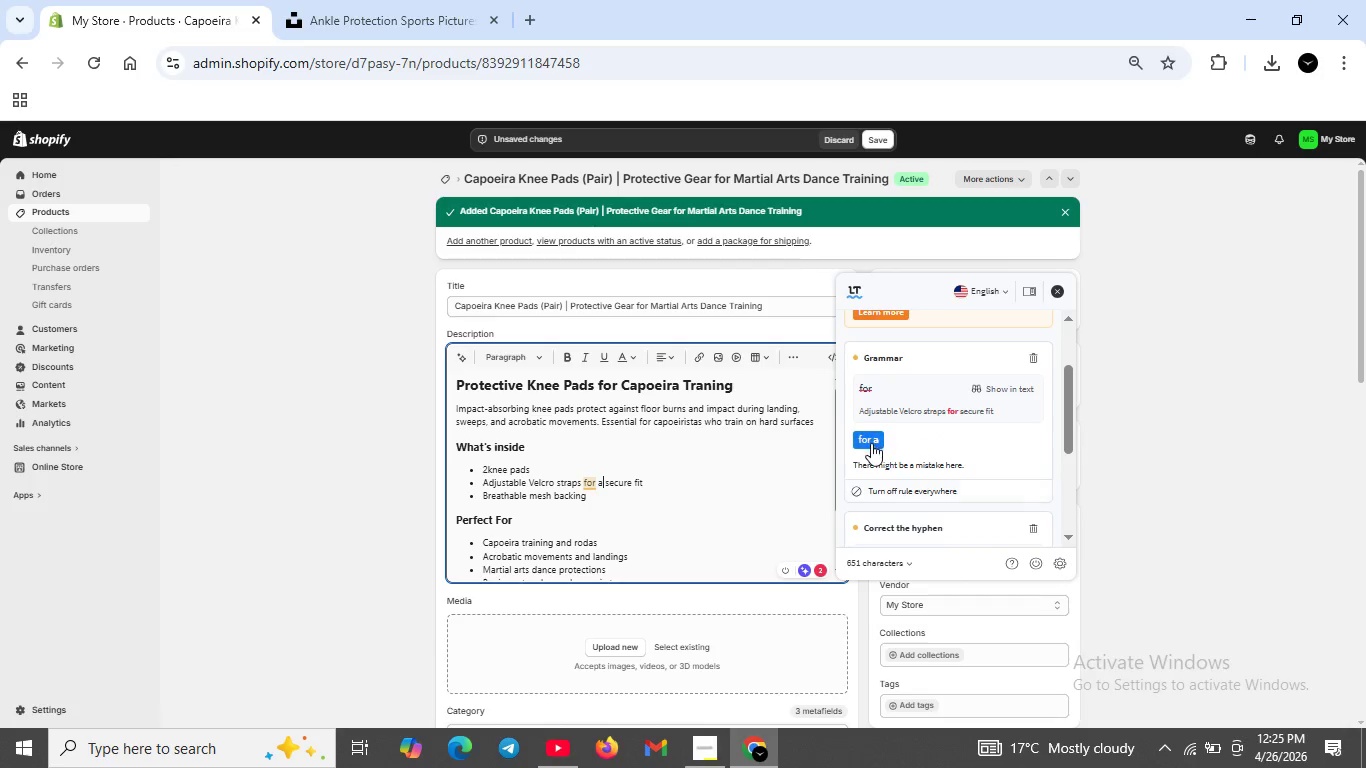 
left_click([871, 443])
 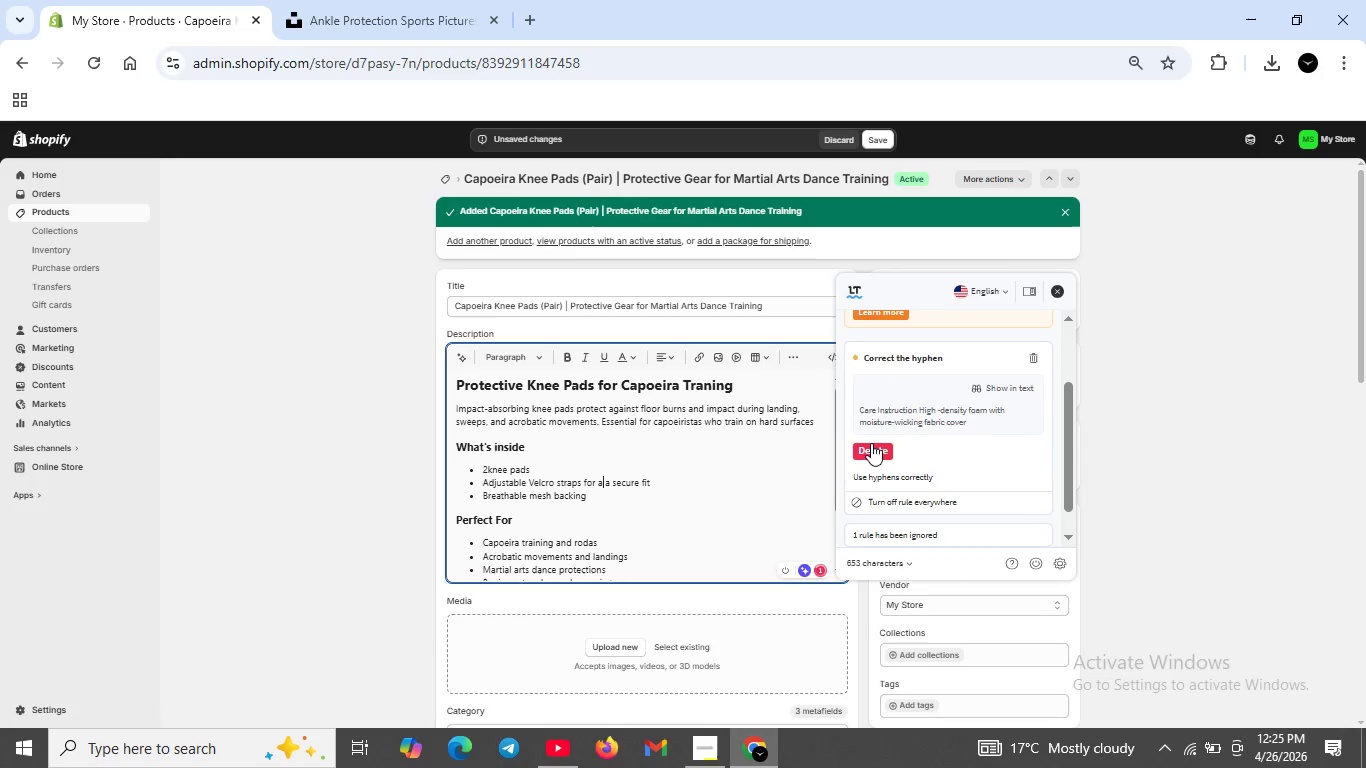 
left_click([871, 443])
 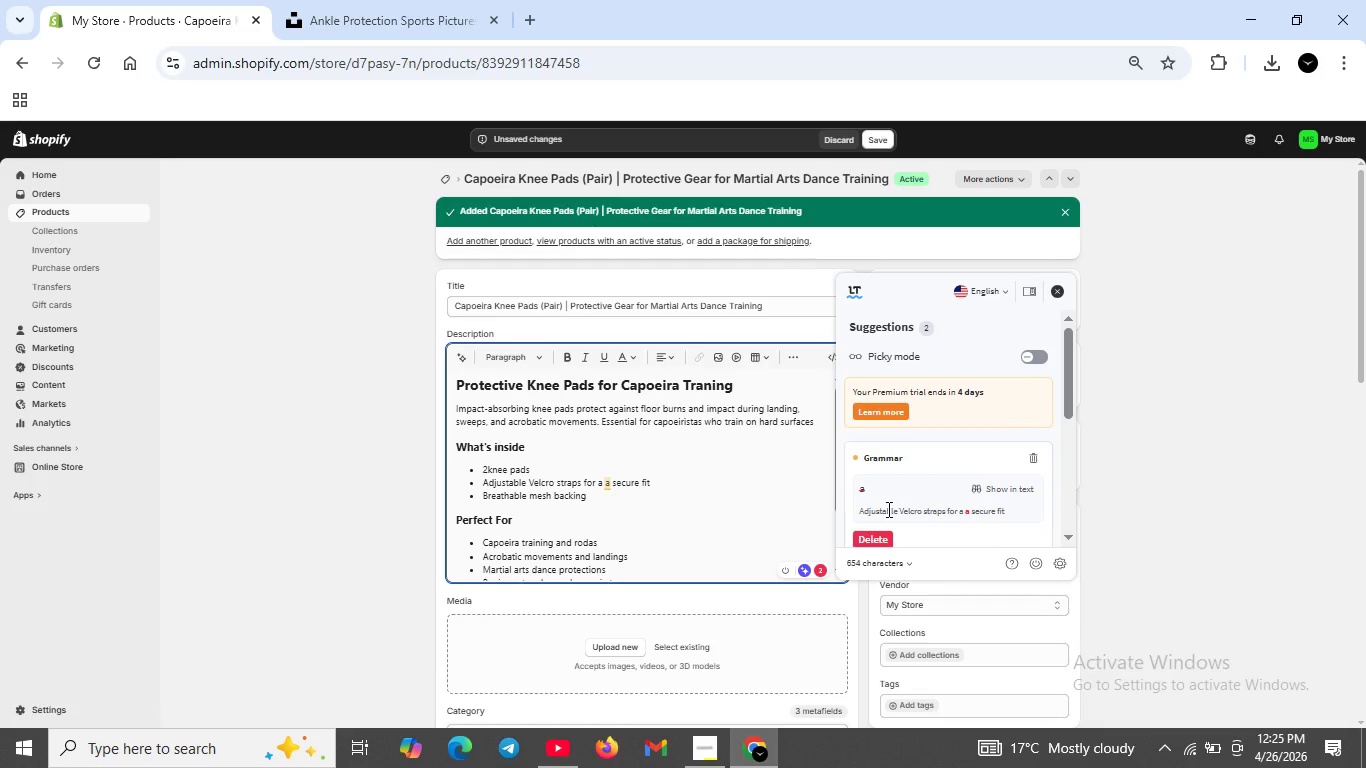 
scroll: coordinate [875, 501], scroll_direction: down, amount: 2.0
 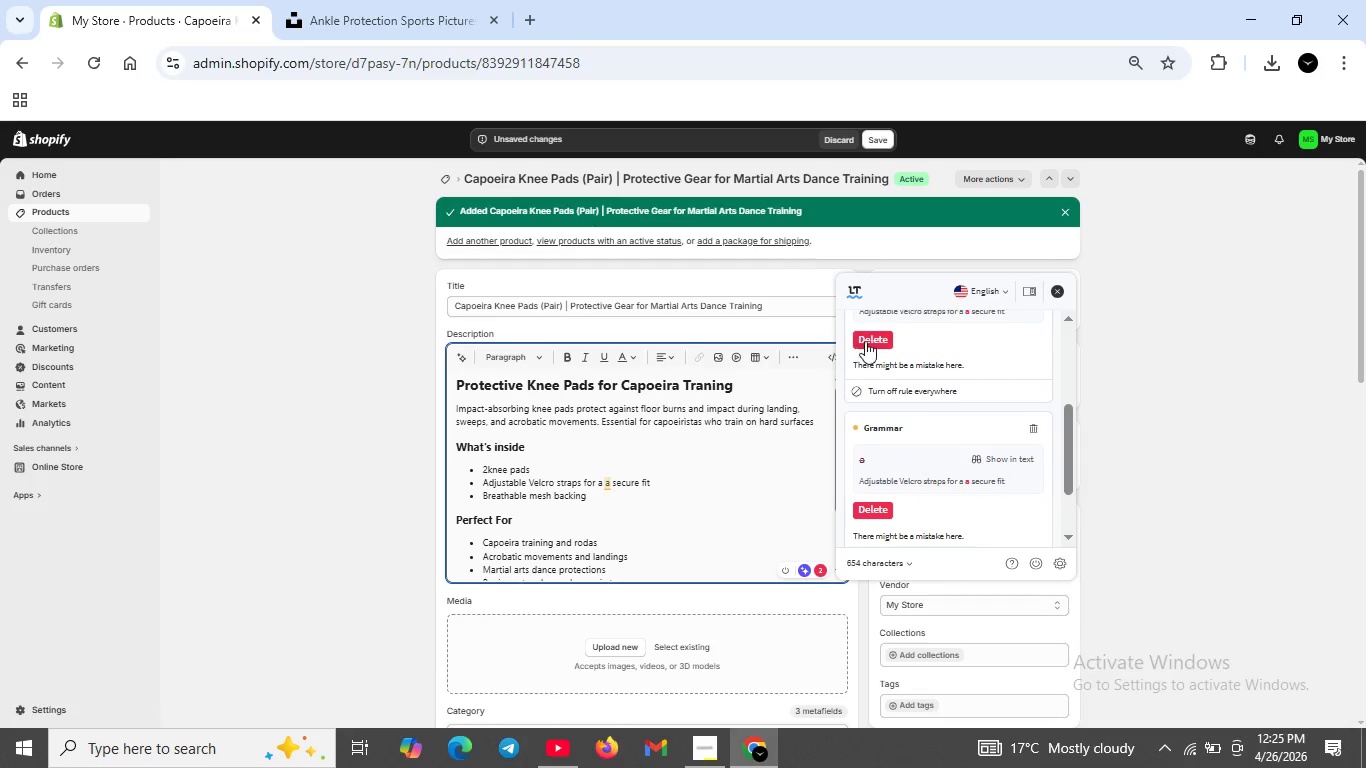 
left_click([865, 339])
 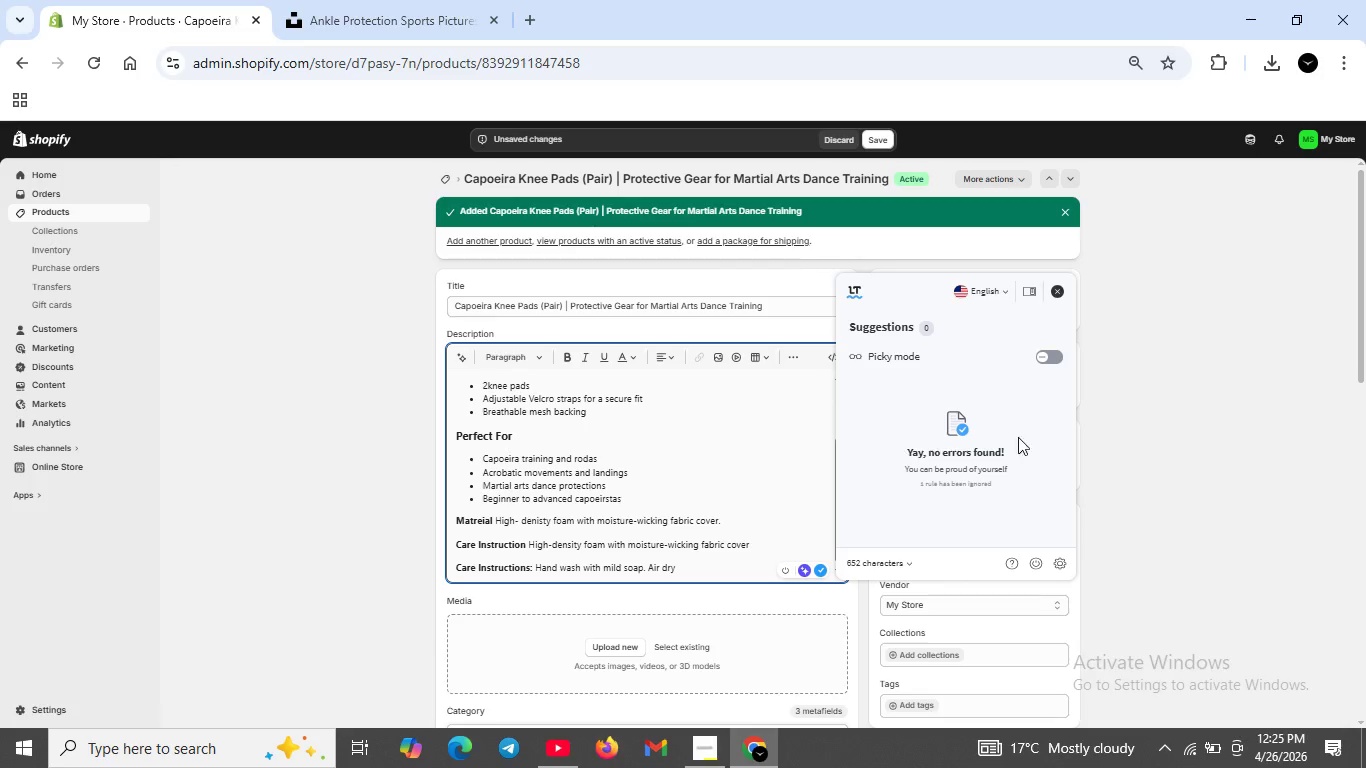 
left_click([1110, 429])
 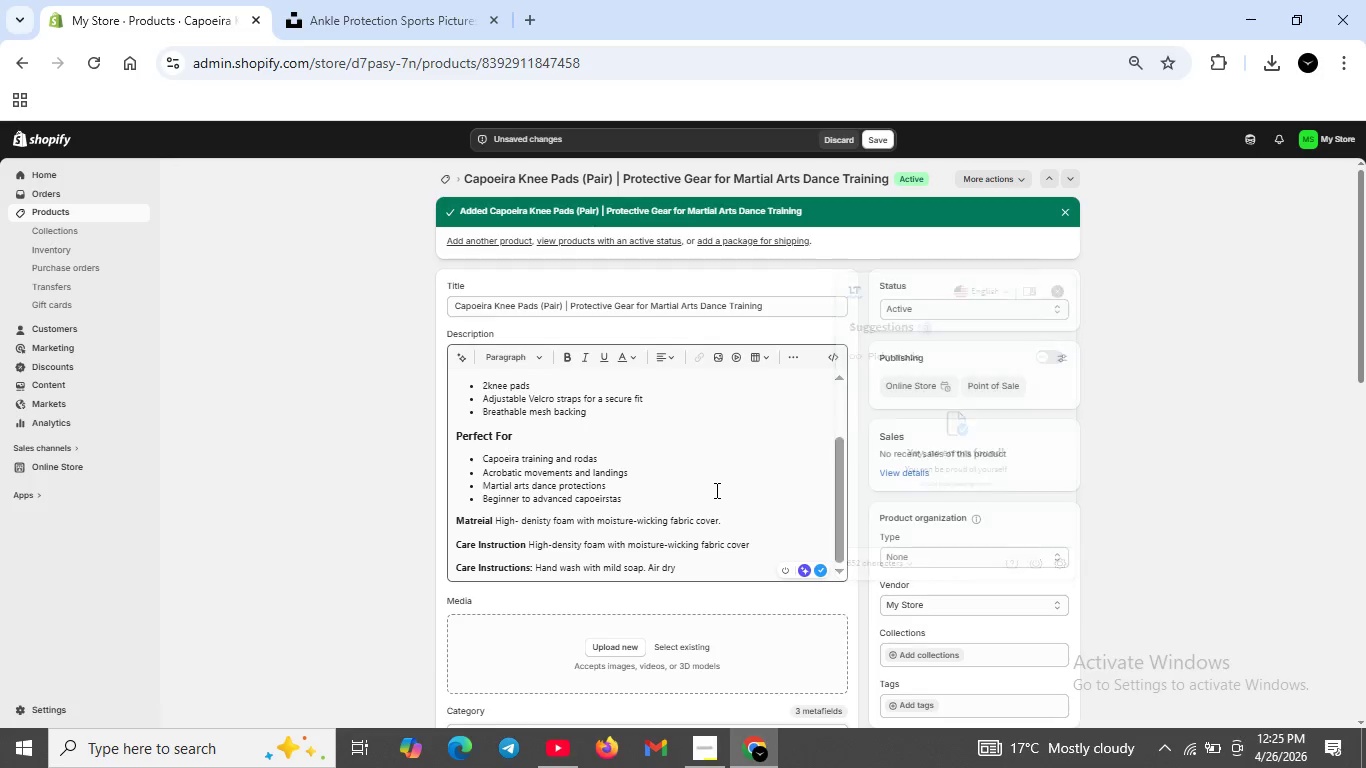 
scroll: coordinate [715, 490], scroll_direction: up, amount: 2.0
 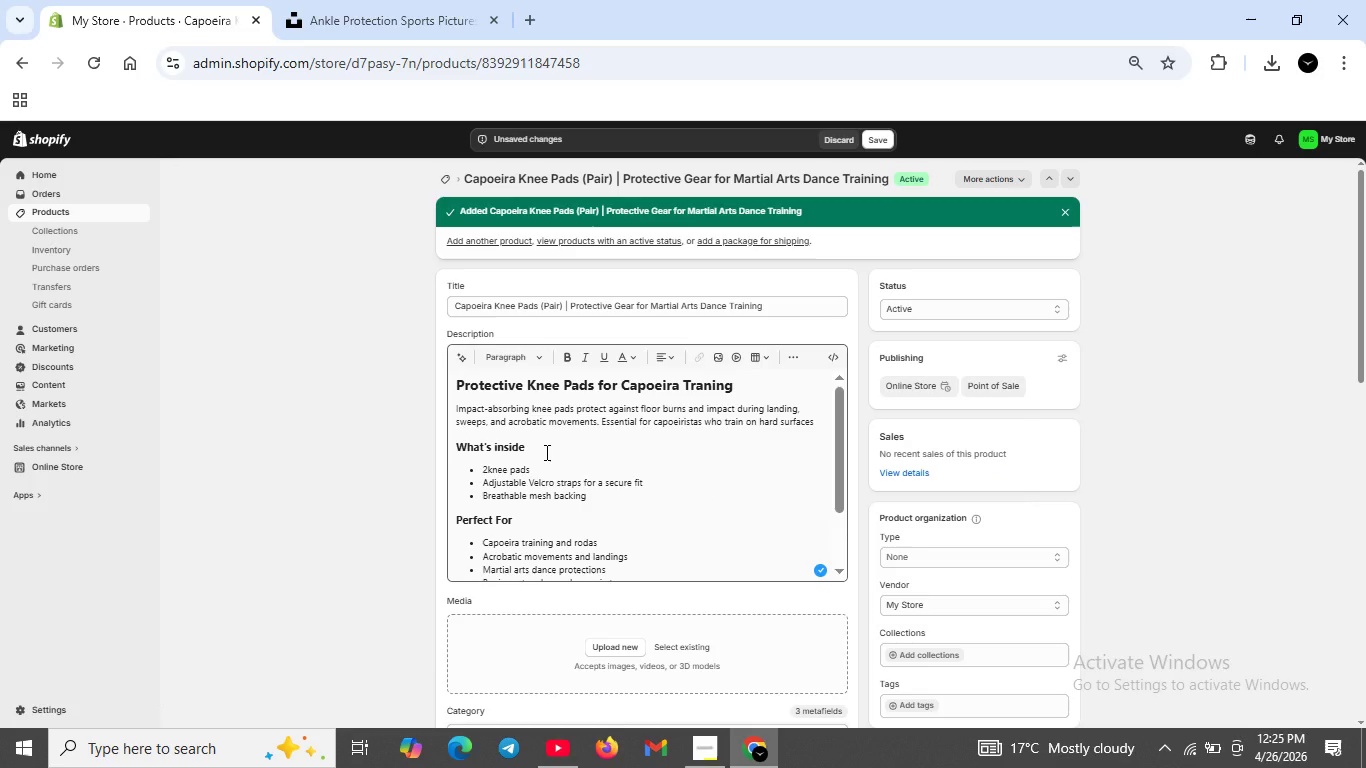 
scroll: coordinate [545, 452], scroll_direction: none, amount: 0.0
 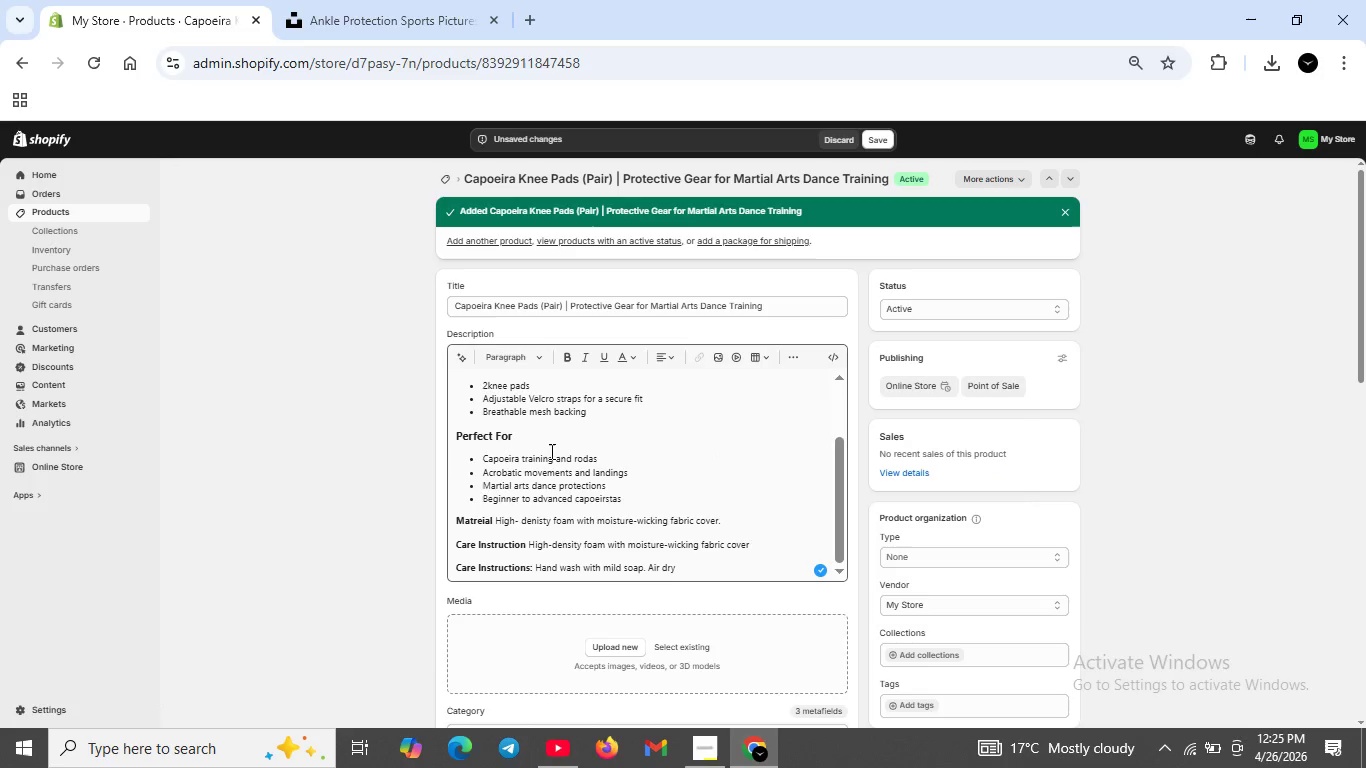 
scroll: coordinate [550, 451], scroll_direction: up, amount: 2.0
 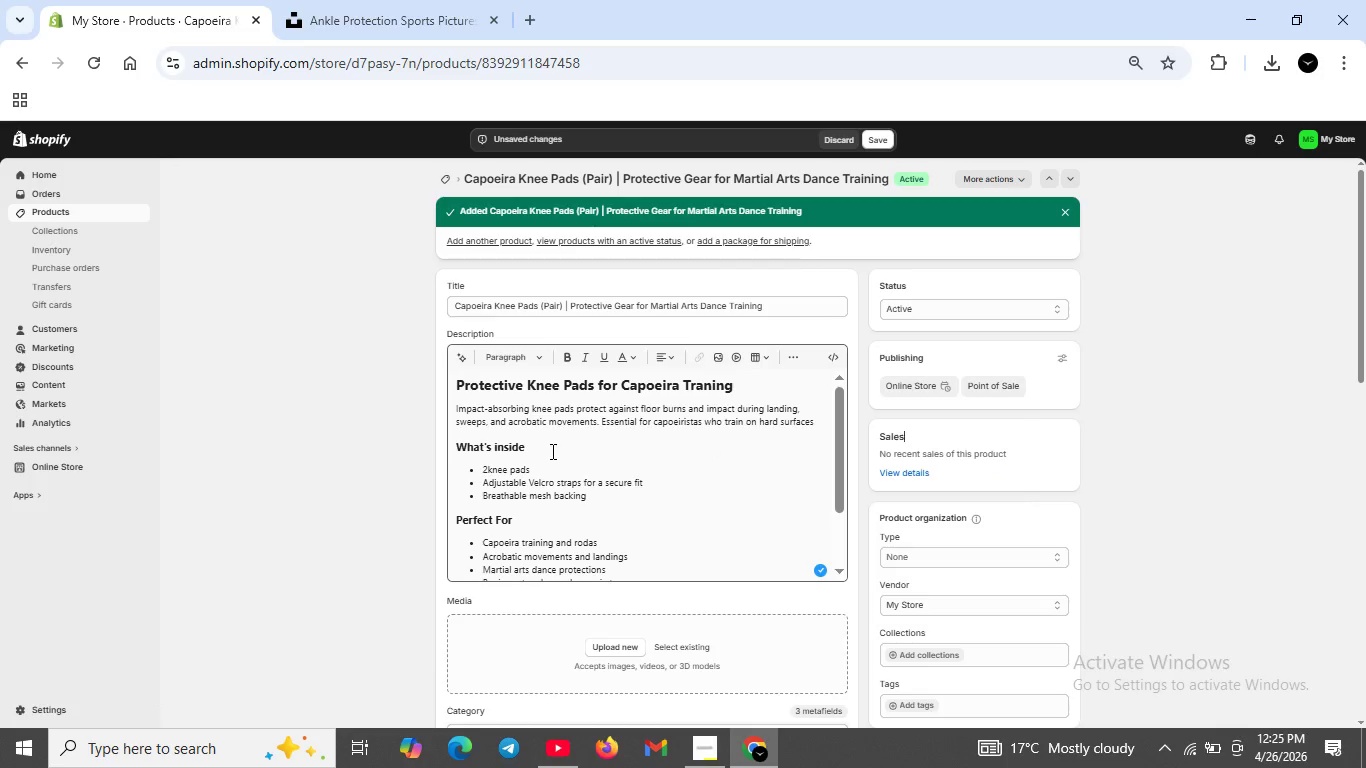 
wait(9.04)
 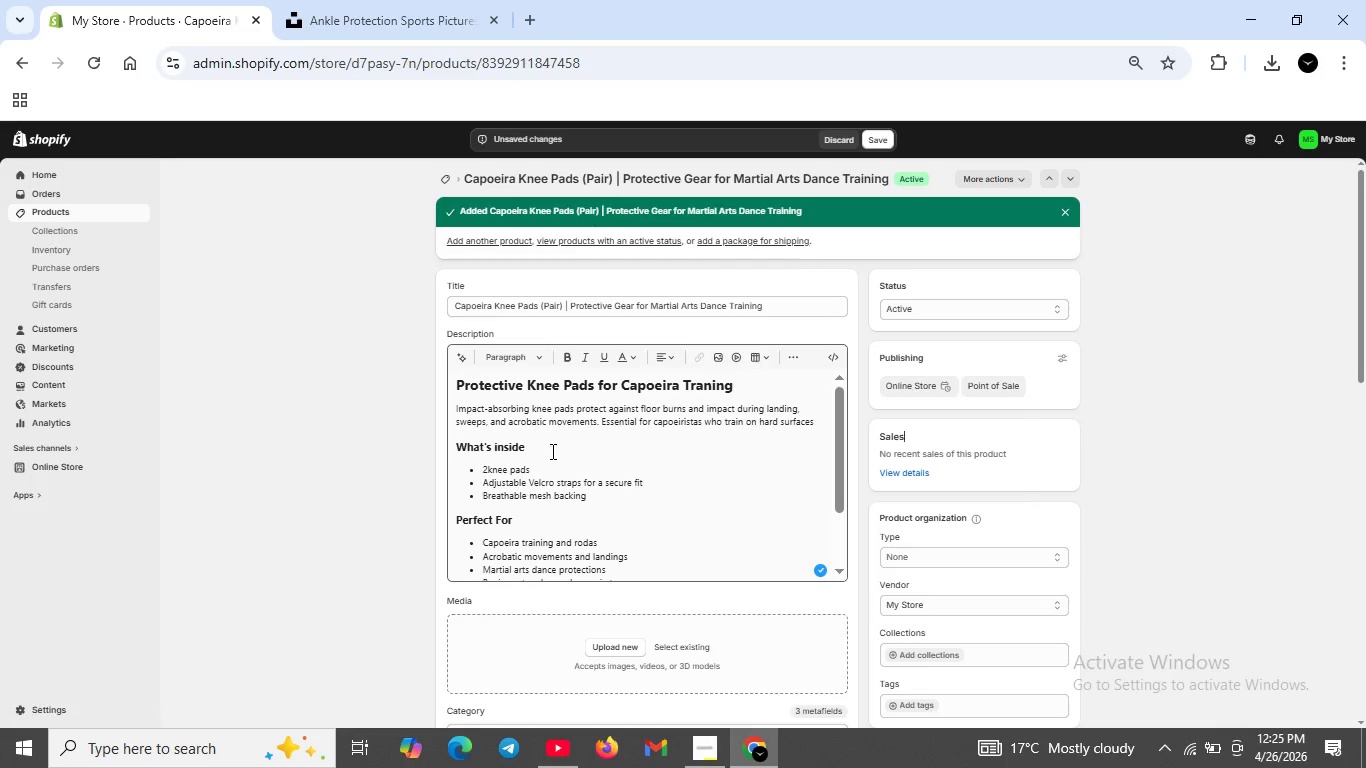 
scroll: coordinate [637, 485], scroll_direction: down, amount: 3.0
 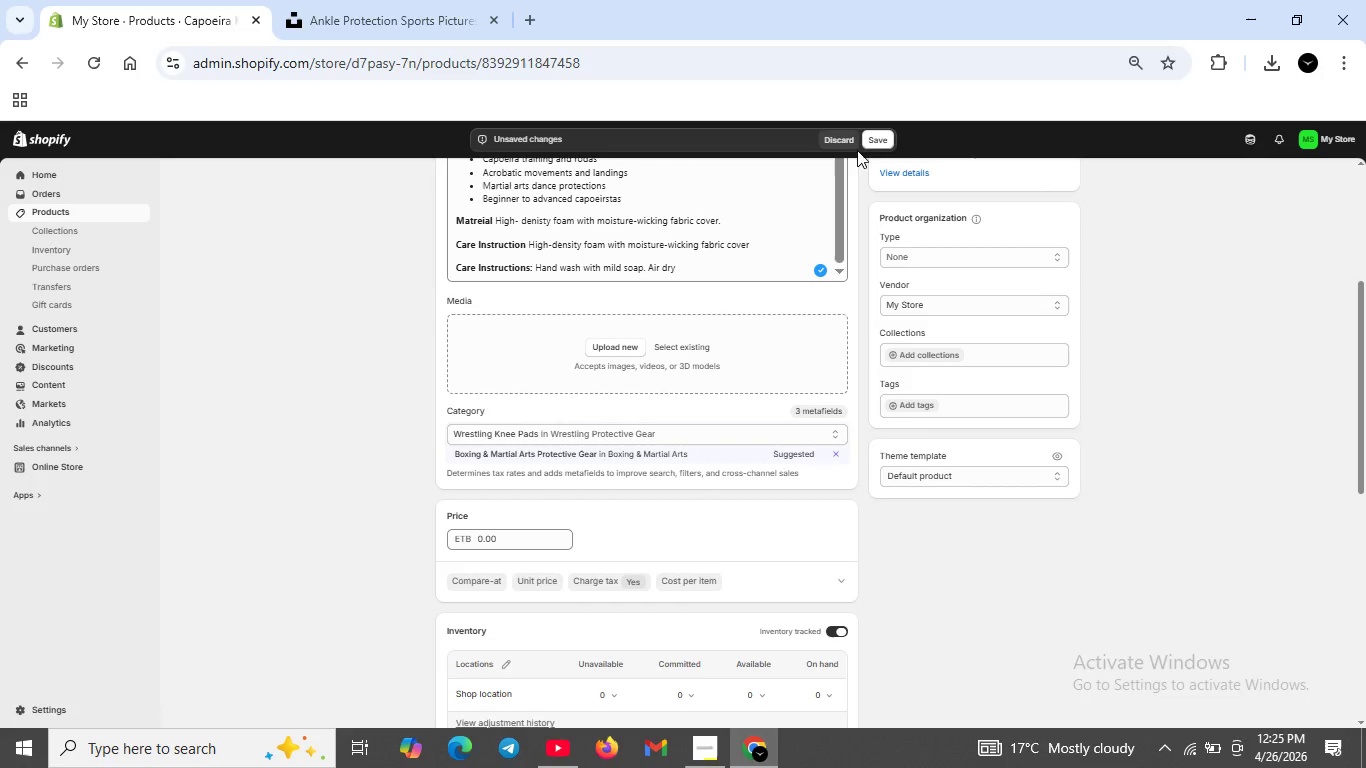 
left_click([866, 136])
 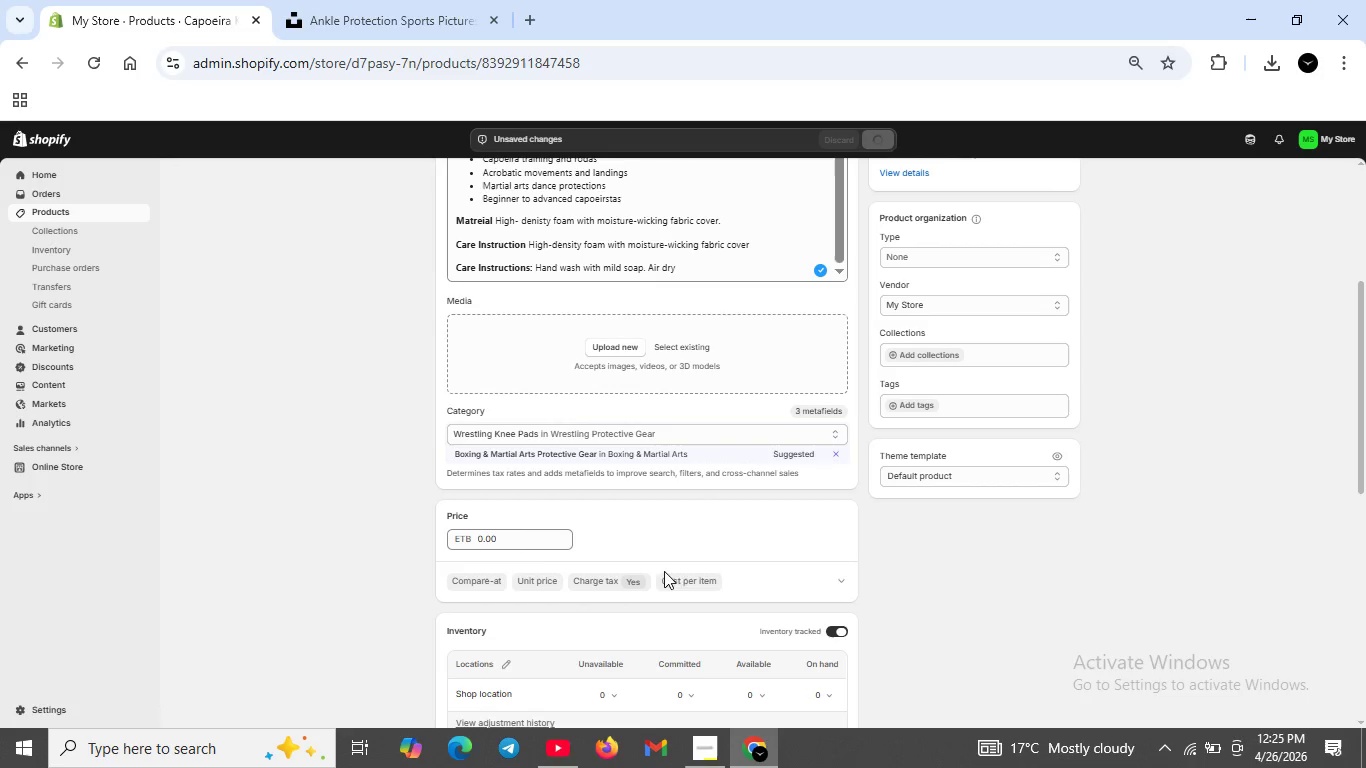 
double_click([509, 538])
 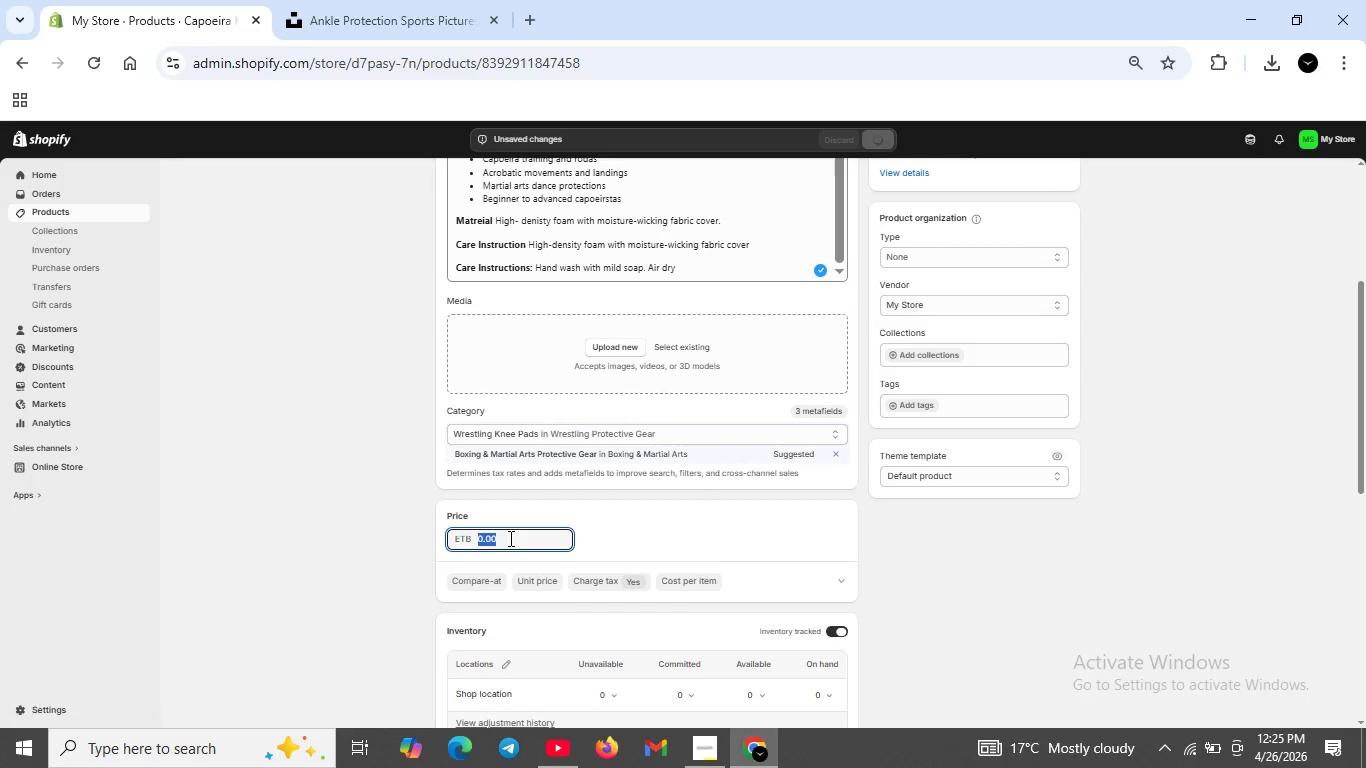 
key(Backspace)
type(24)
 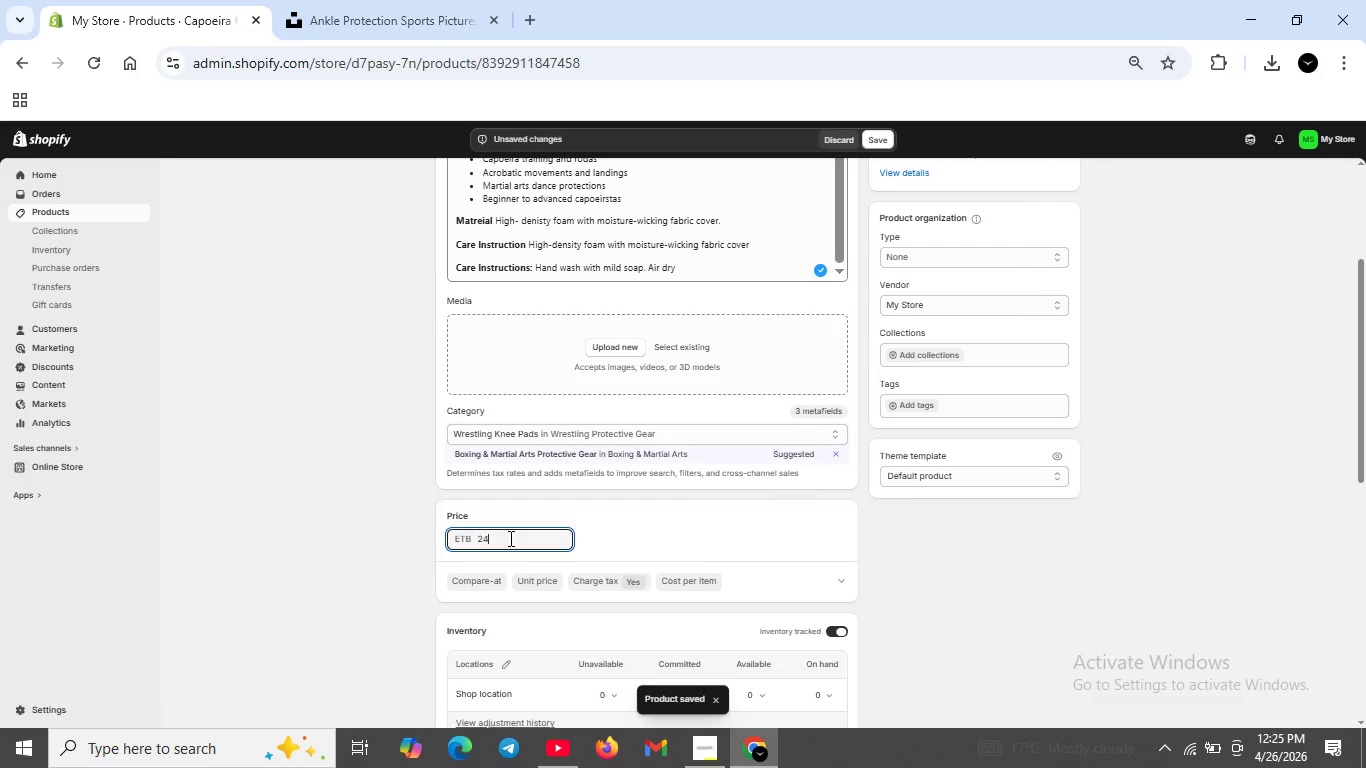 
scroll: coordinate [500, 676], scroll_direction: down, amount: 2.0
 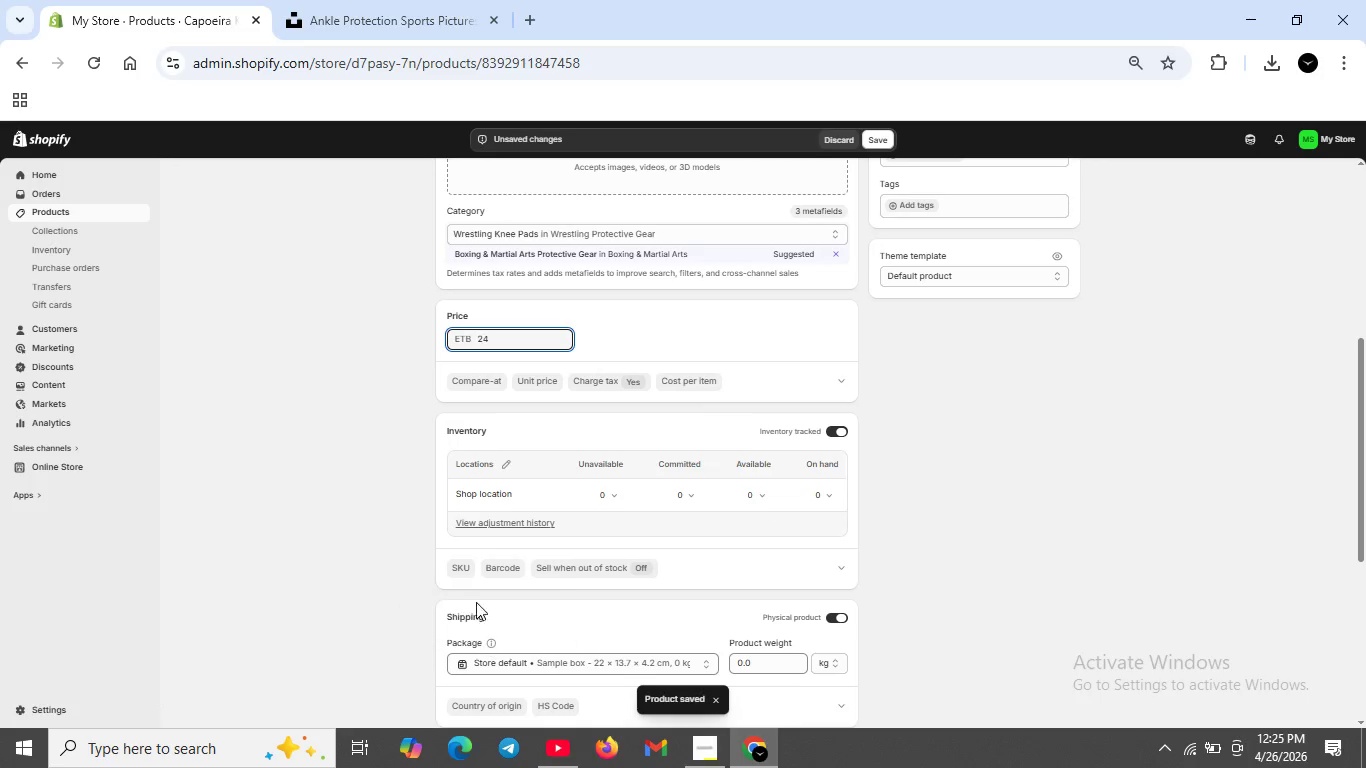 
mouse_move([479, 563])
 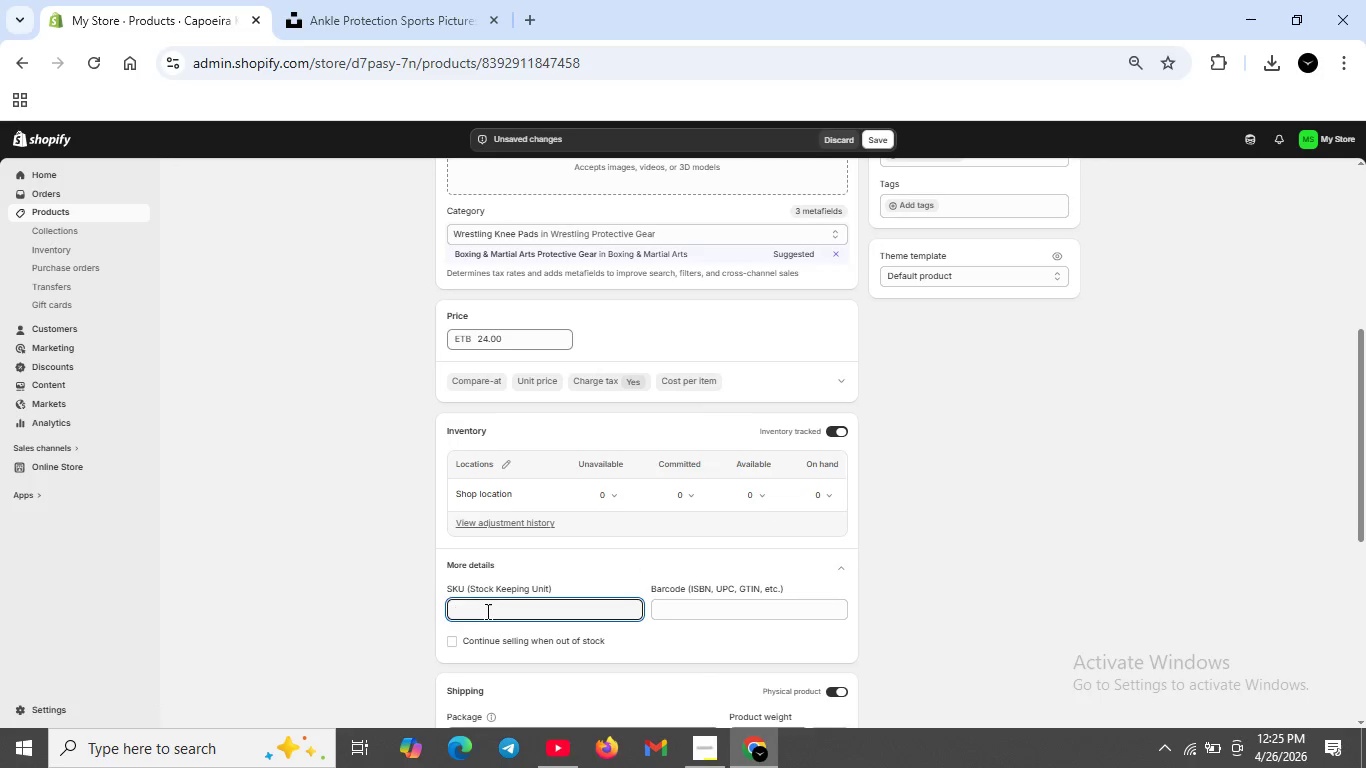 
left_click([486, 612])
 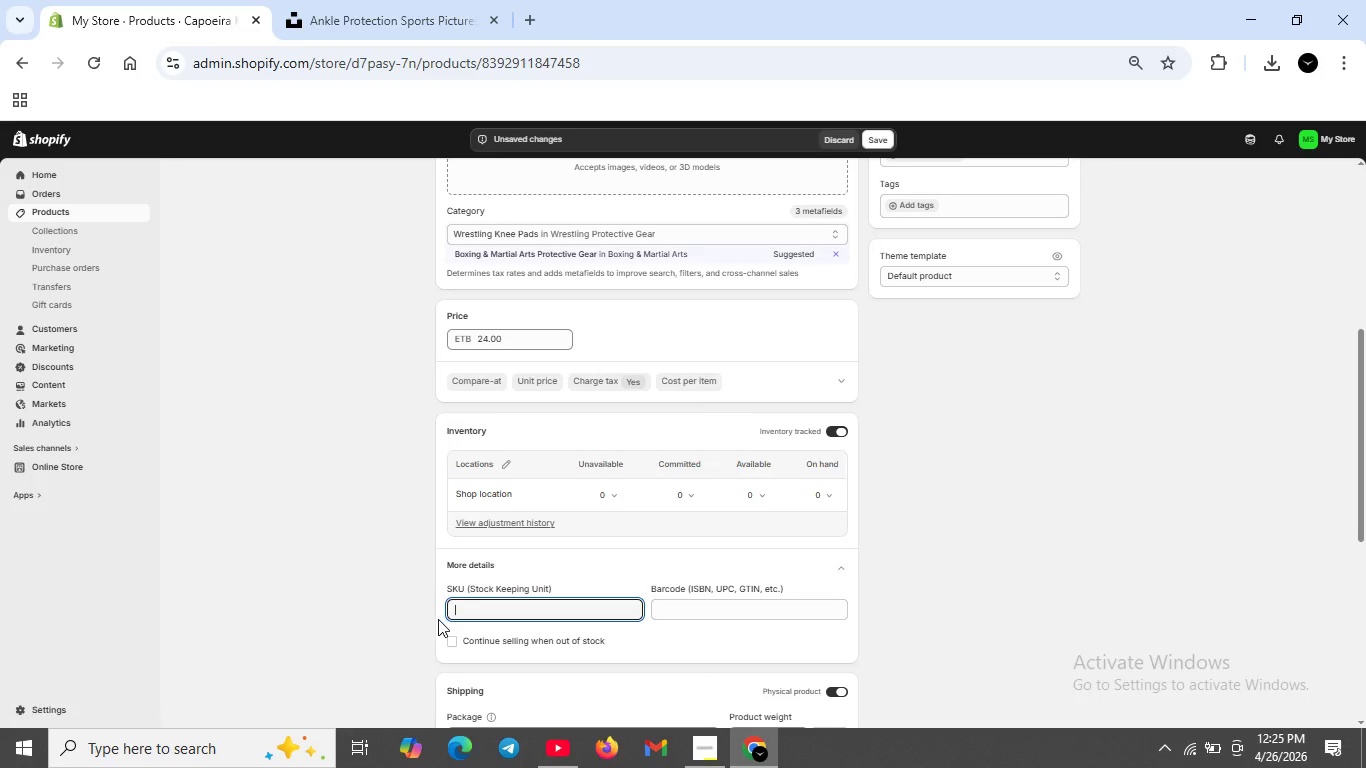 
type(CAP-PR0)
key(Backspace)
type(O-KNE-01)
 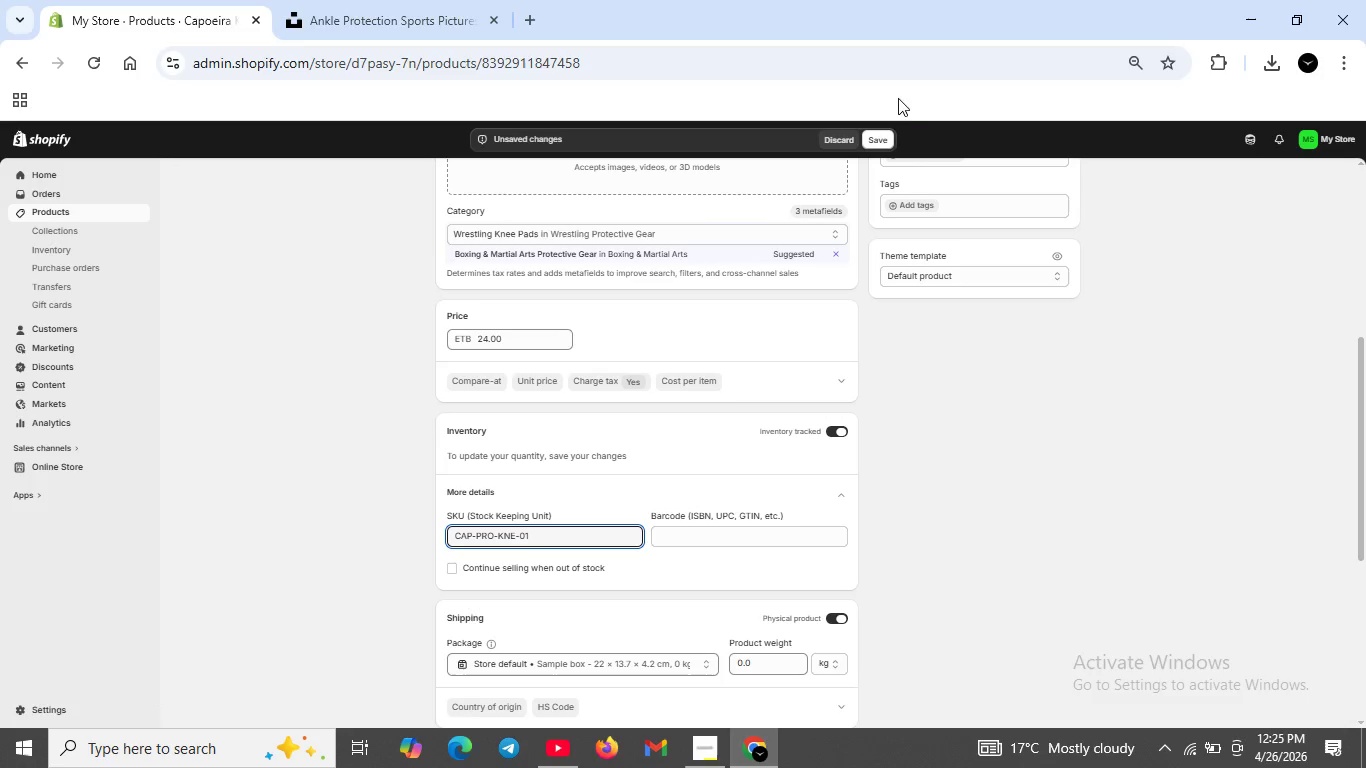 
left_click([881, 132])
 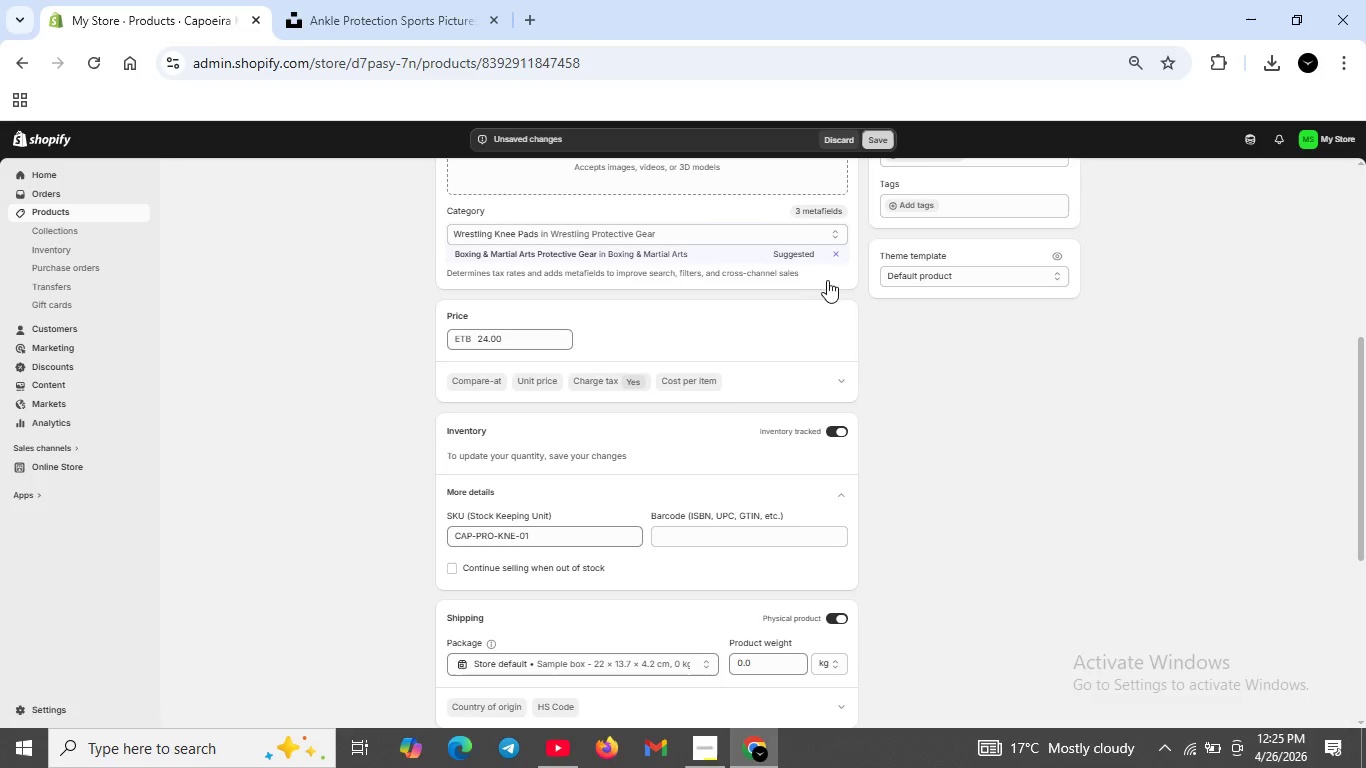 
scroll: coordinate [667, 374], scroll_direction: up, amount: 8.0
 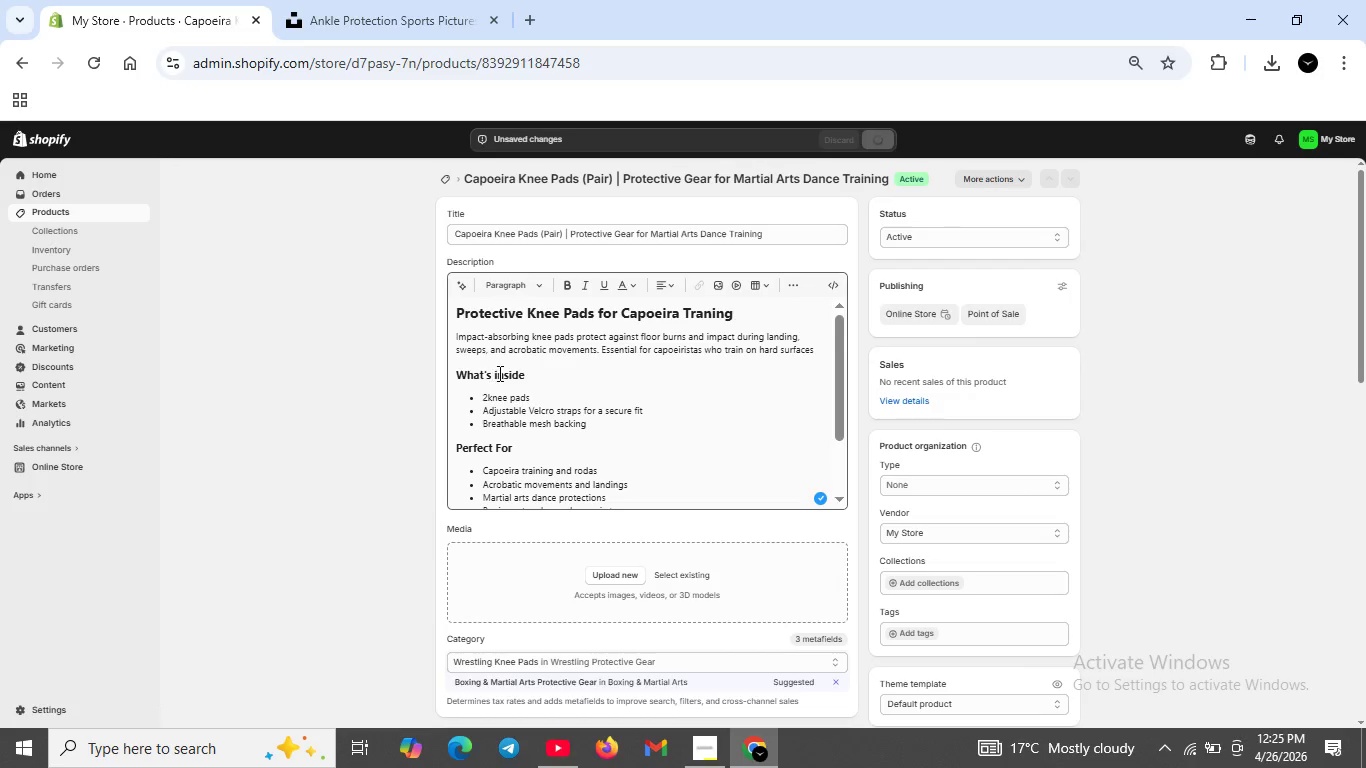 
left_click([498, 373])
 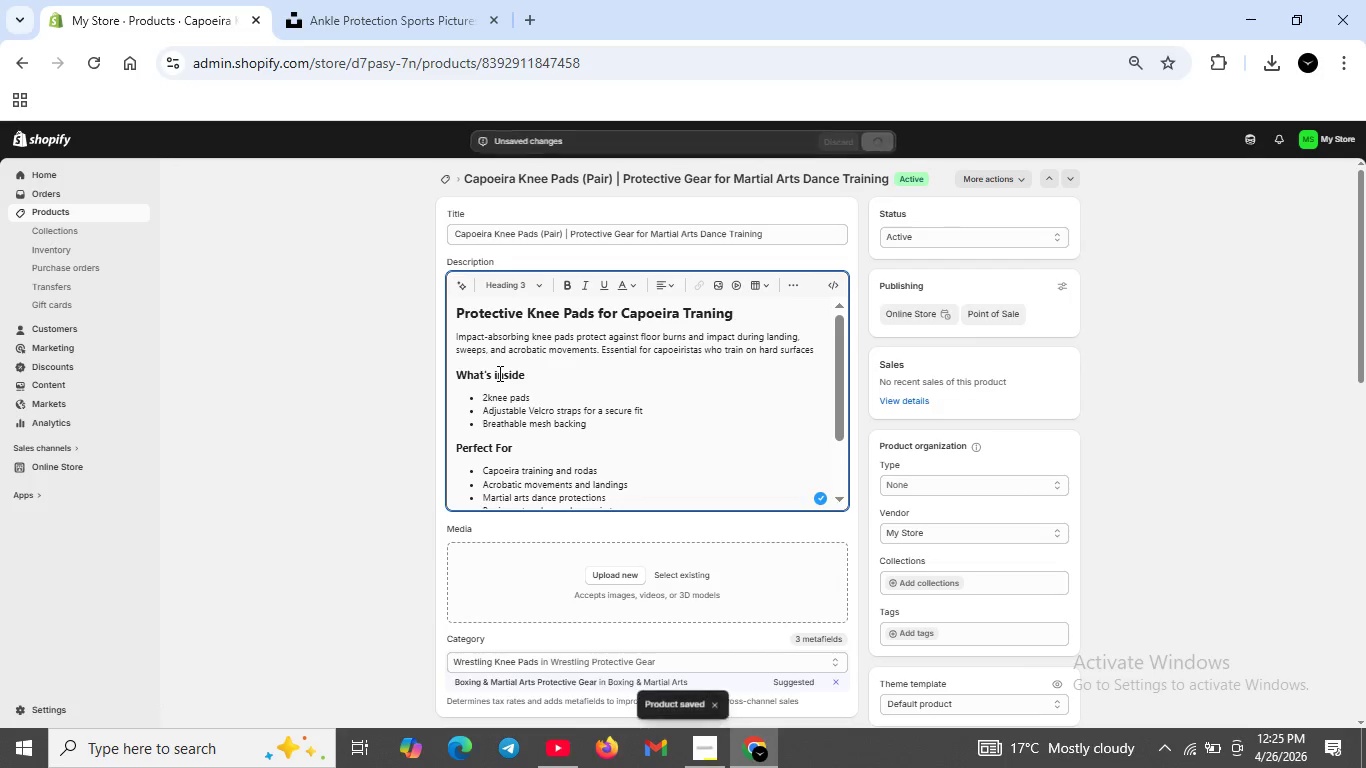 
key(Backspace)
 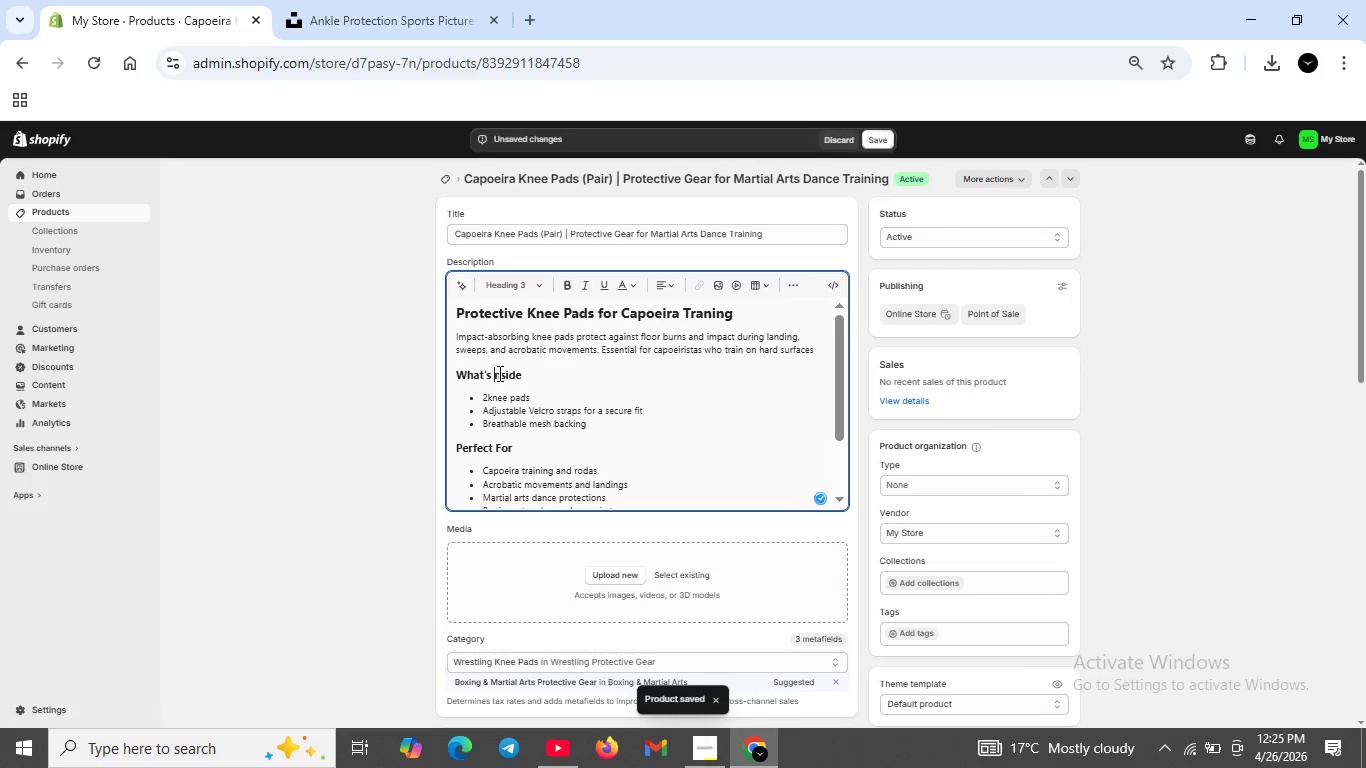 
key(I)
 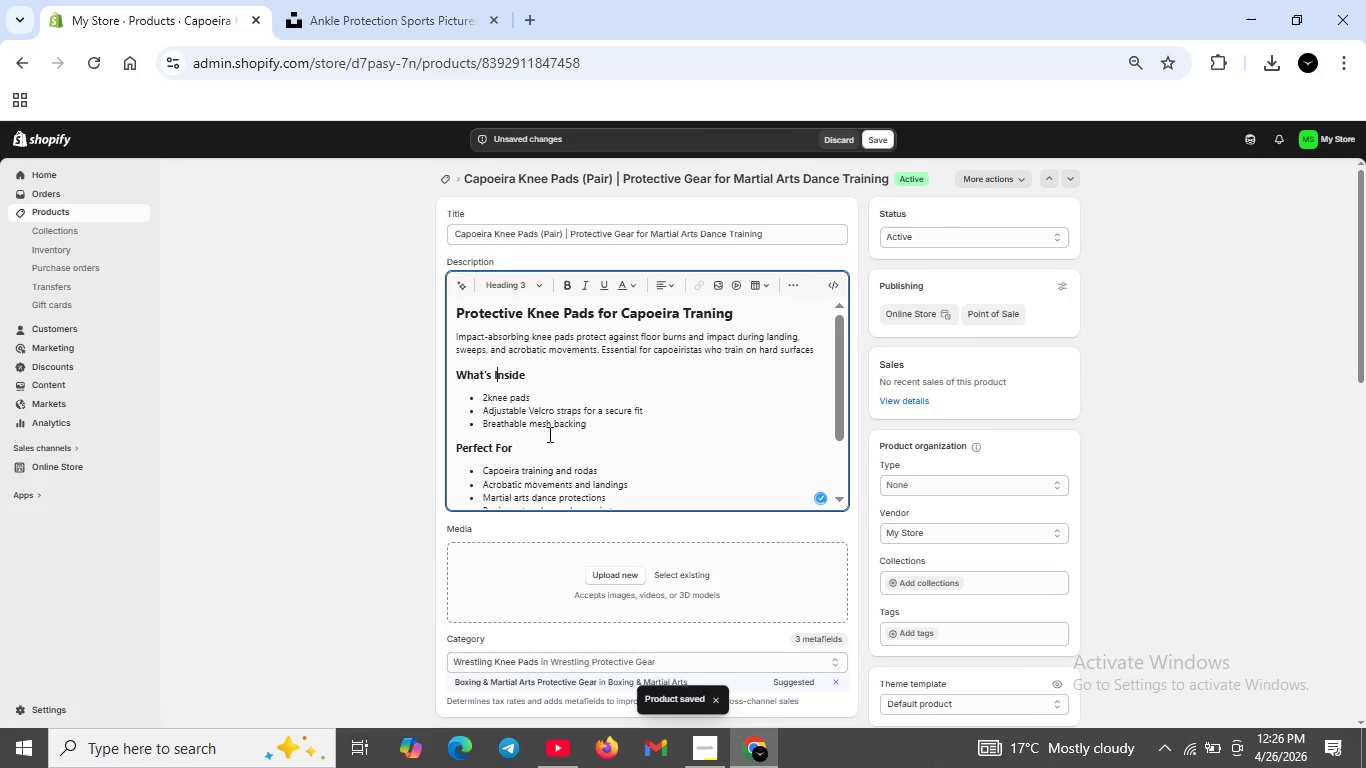 
scroll: coordinate [620, 420], scroll_direction: down, amount: 3.0
 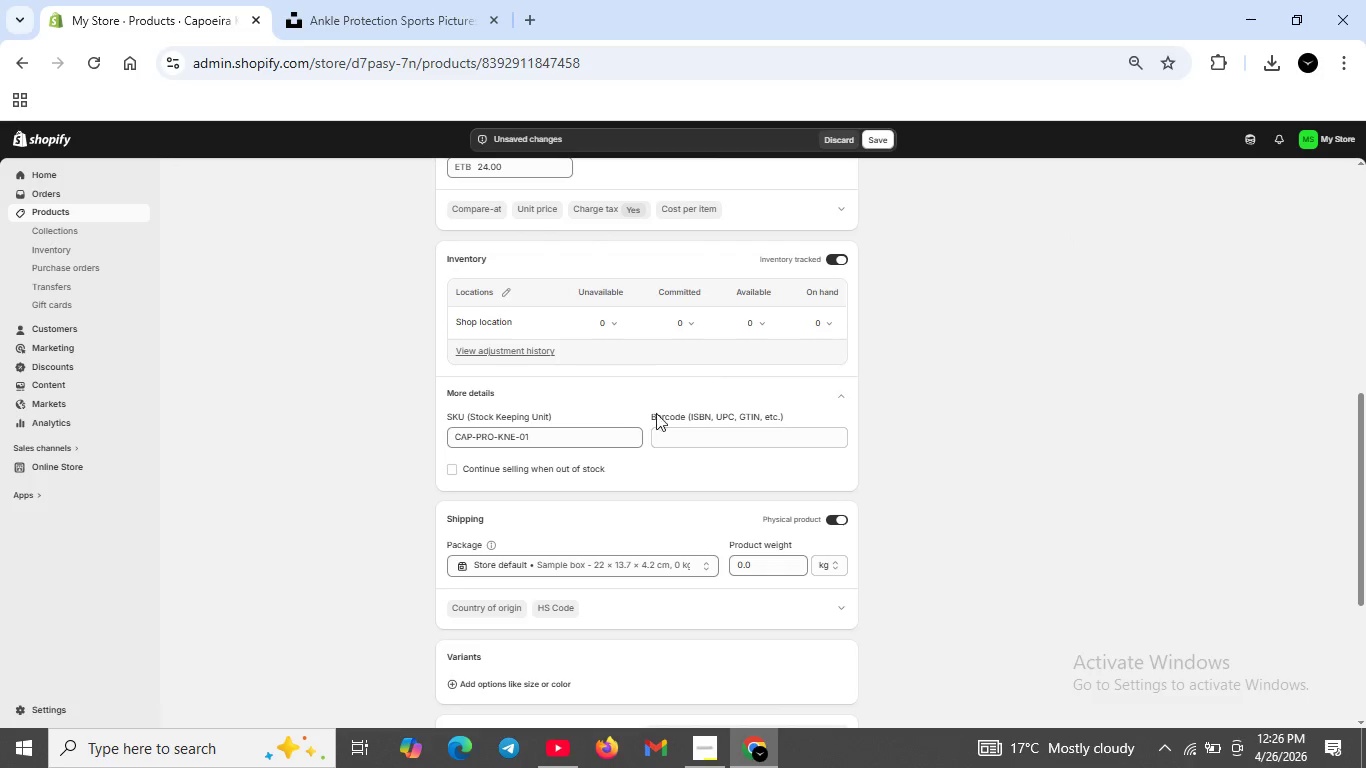 
left_click([755, 321])
 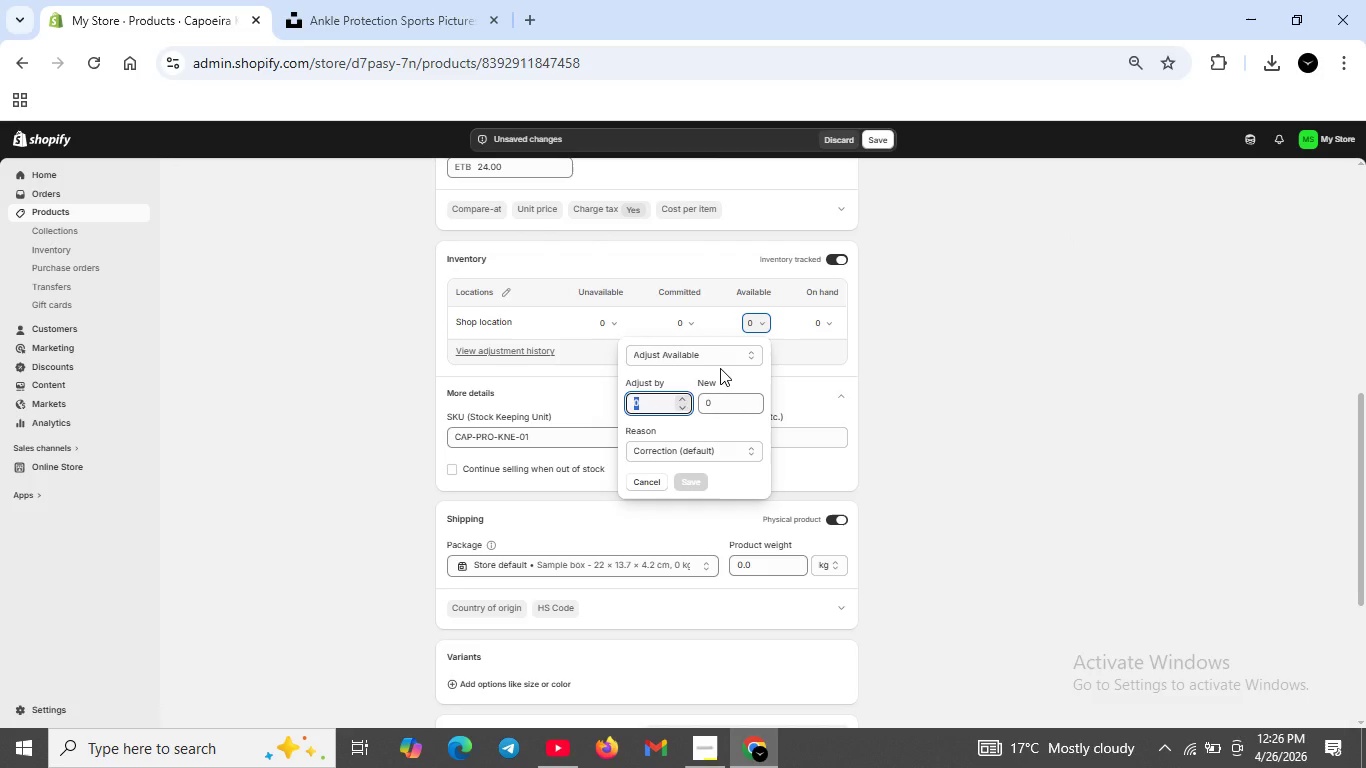 
wait(5.45)
 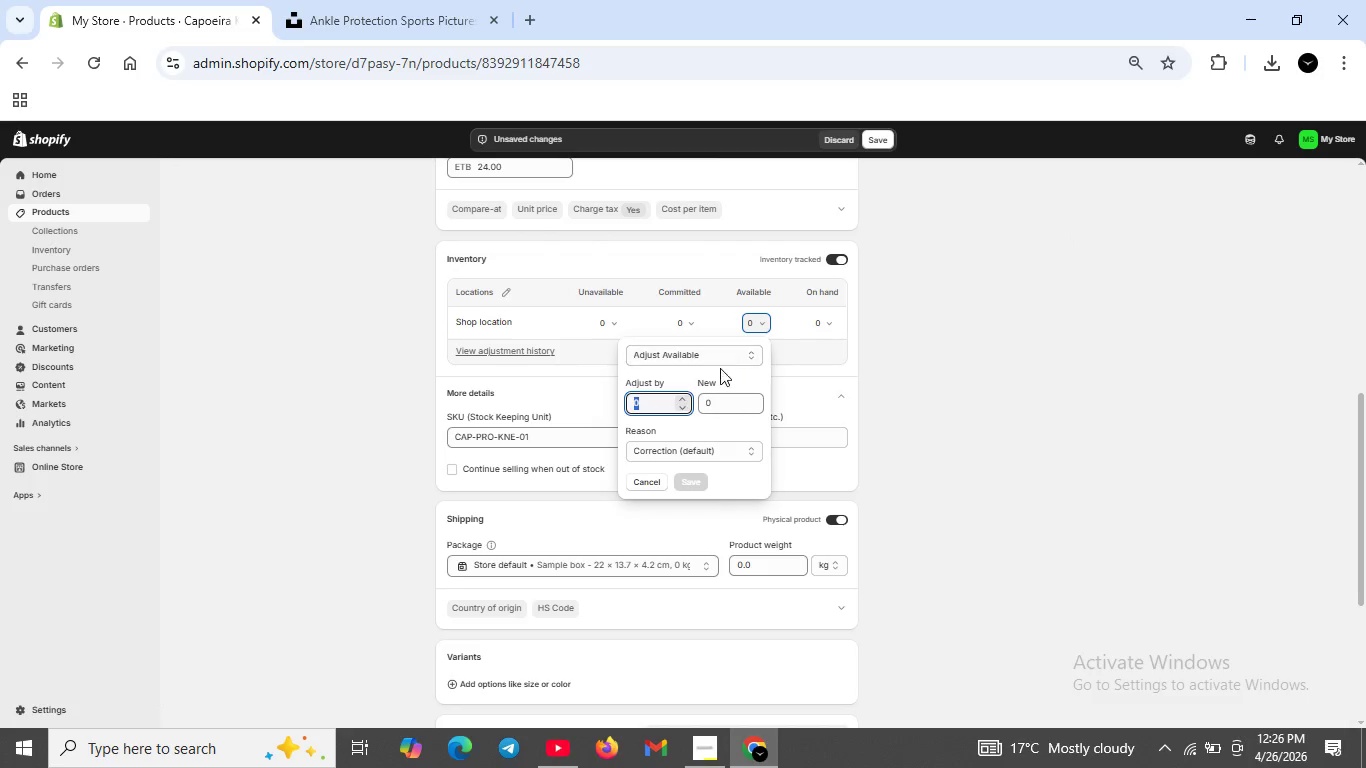 
key(Backspace)
type(25)
 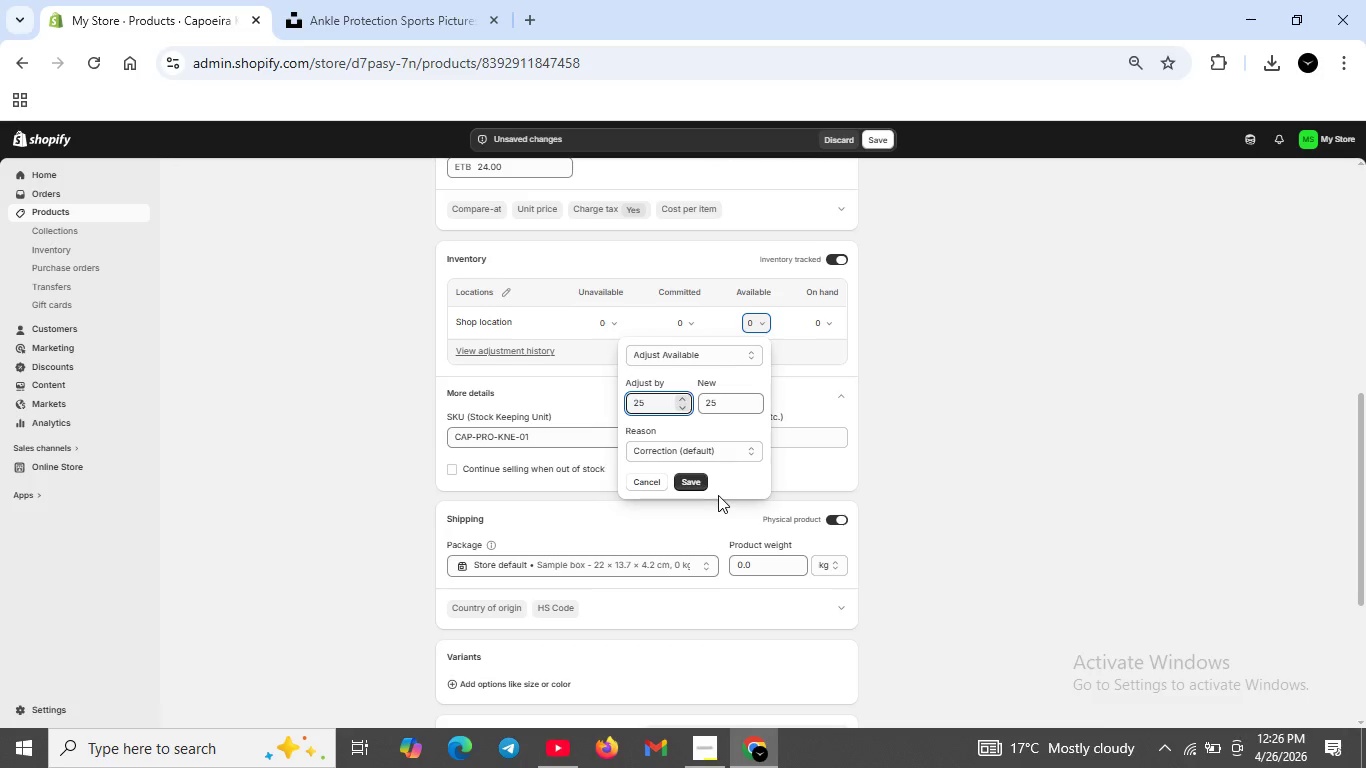 
left_click([705, 478])
 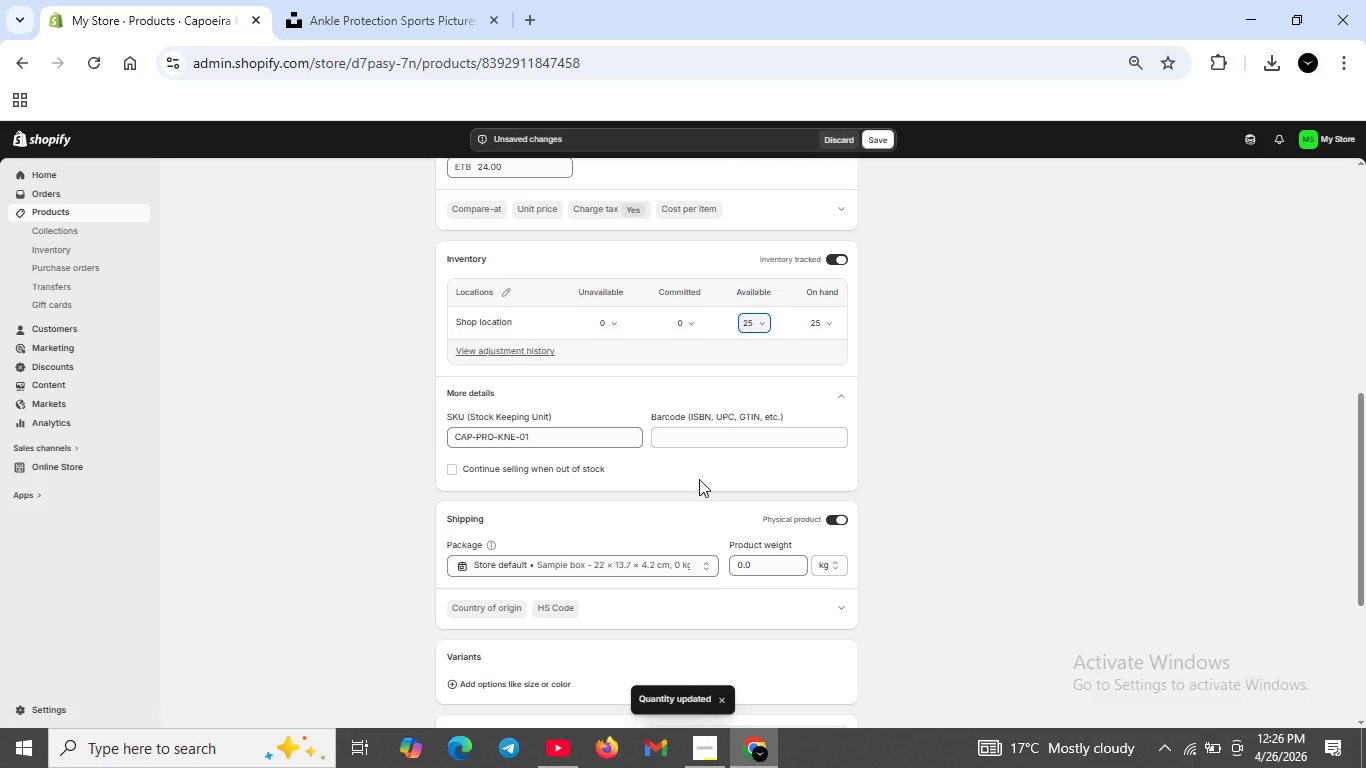 
wait(5.92)
 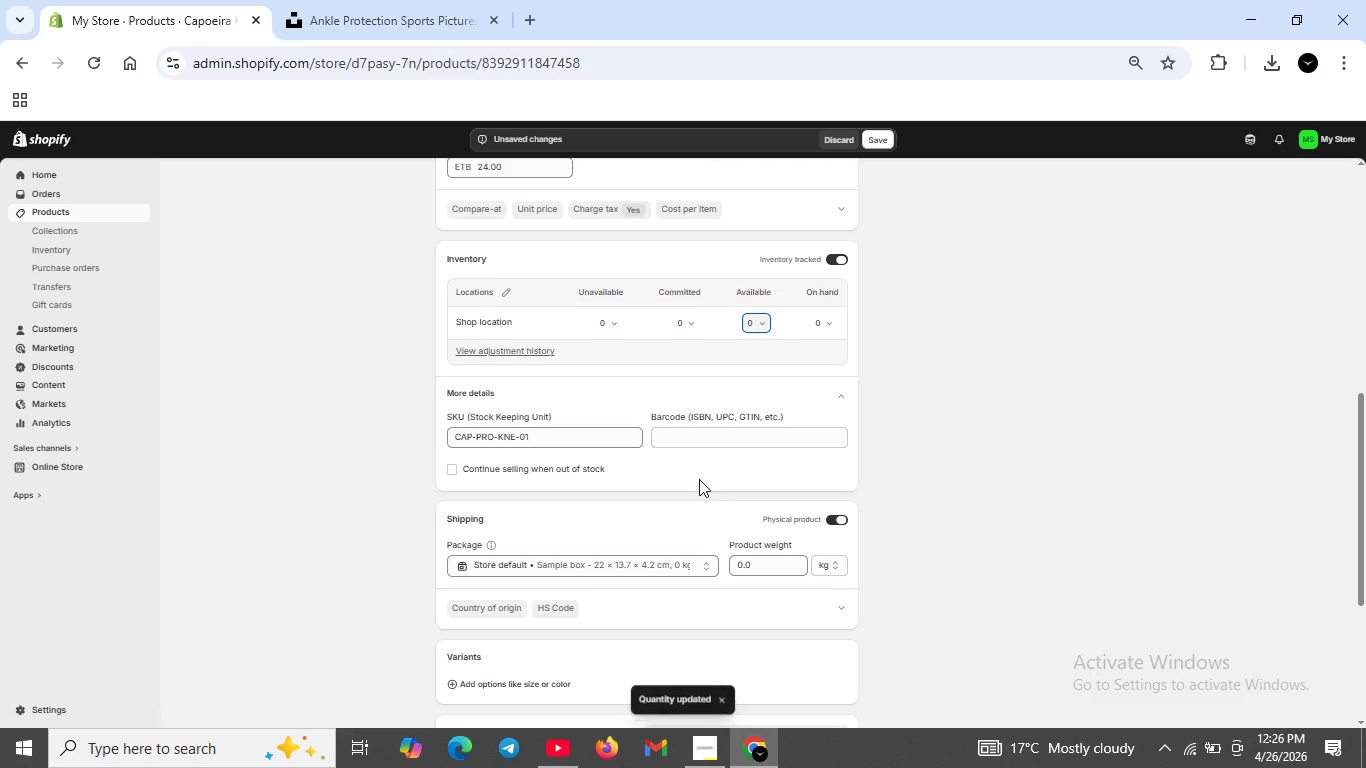 
scroll: coordinate [706, 570], scroll_direction: down, amount: 3.0
 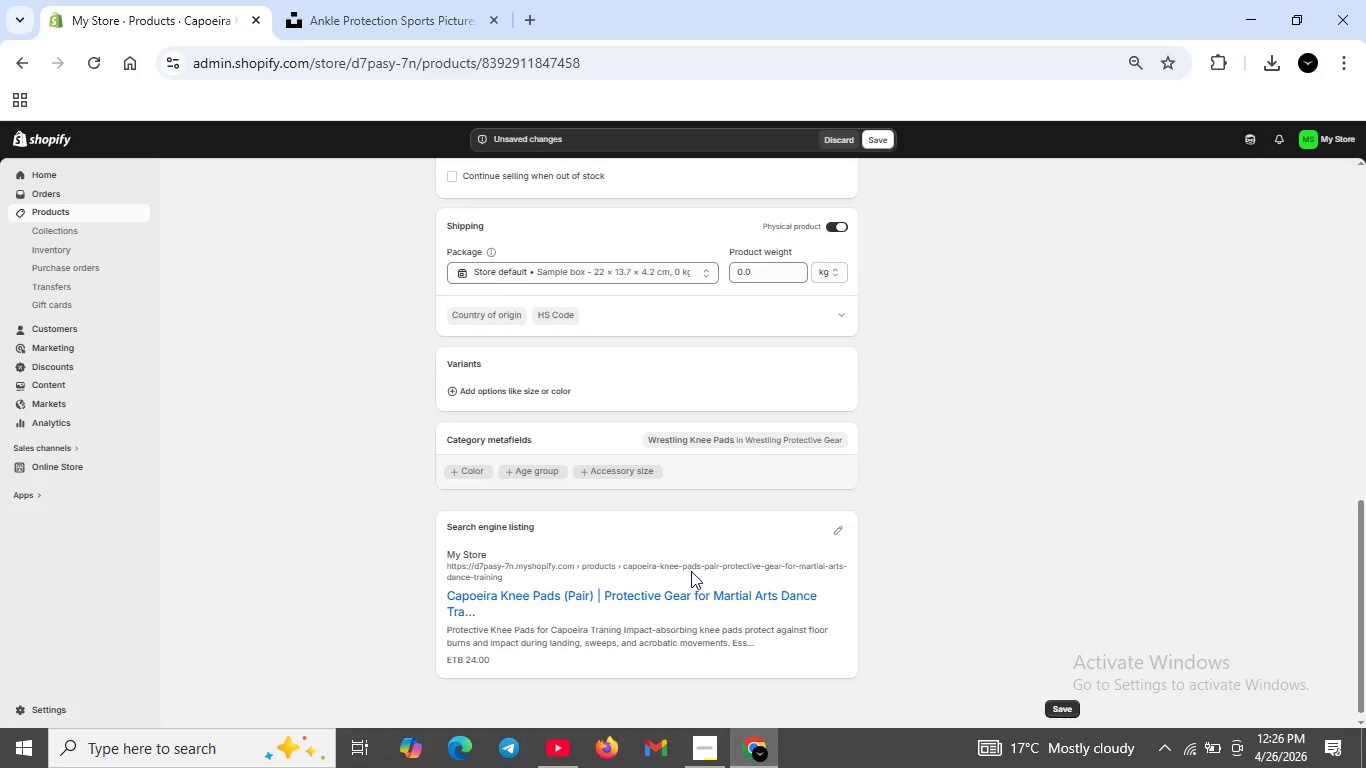 
scroll: coordinate [634, 456], scroll_direction: up, amount: 9.0
 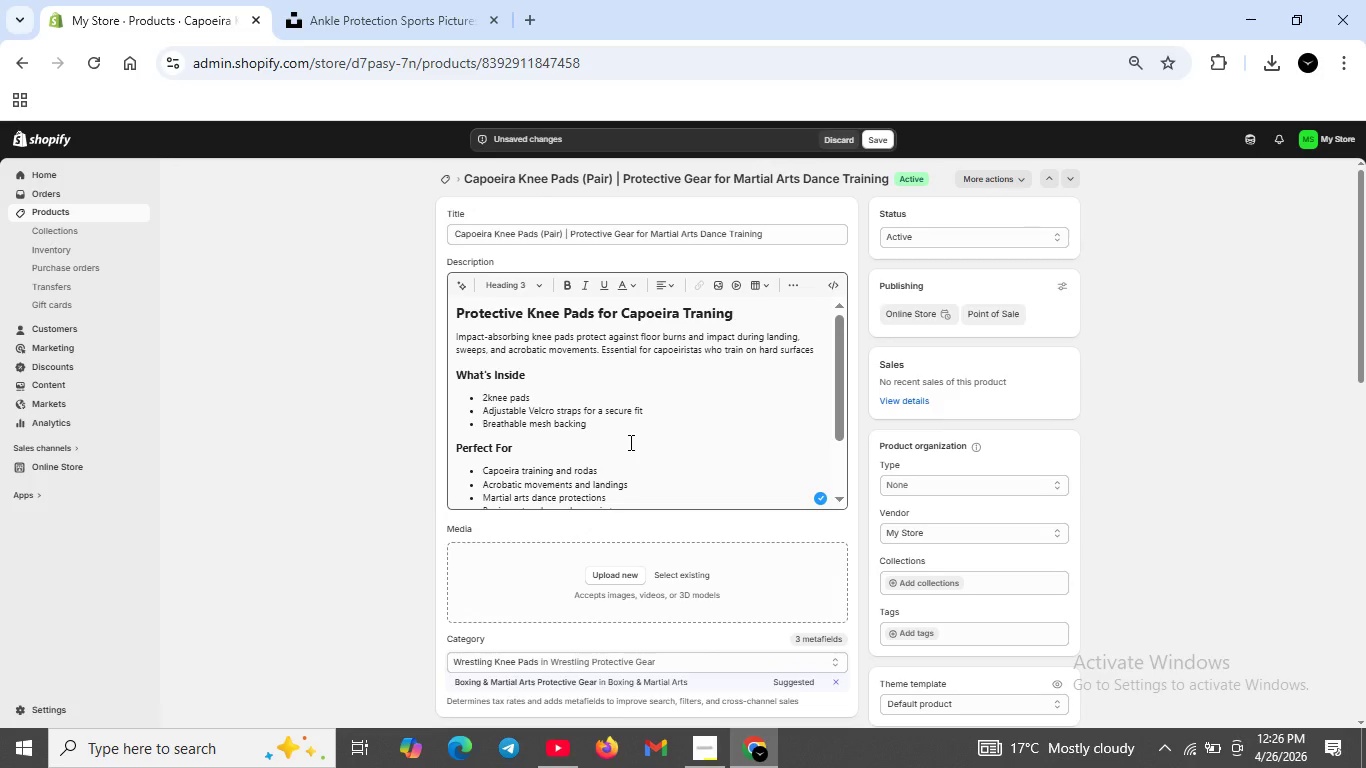 
scroll: coordinate [629, 442], scroll_direction: down, amount: 1.0
 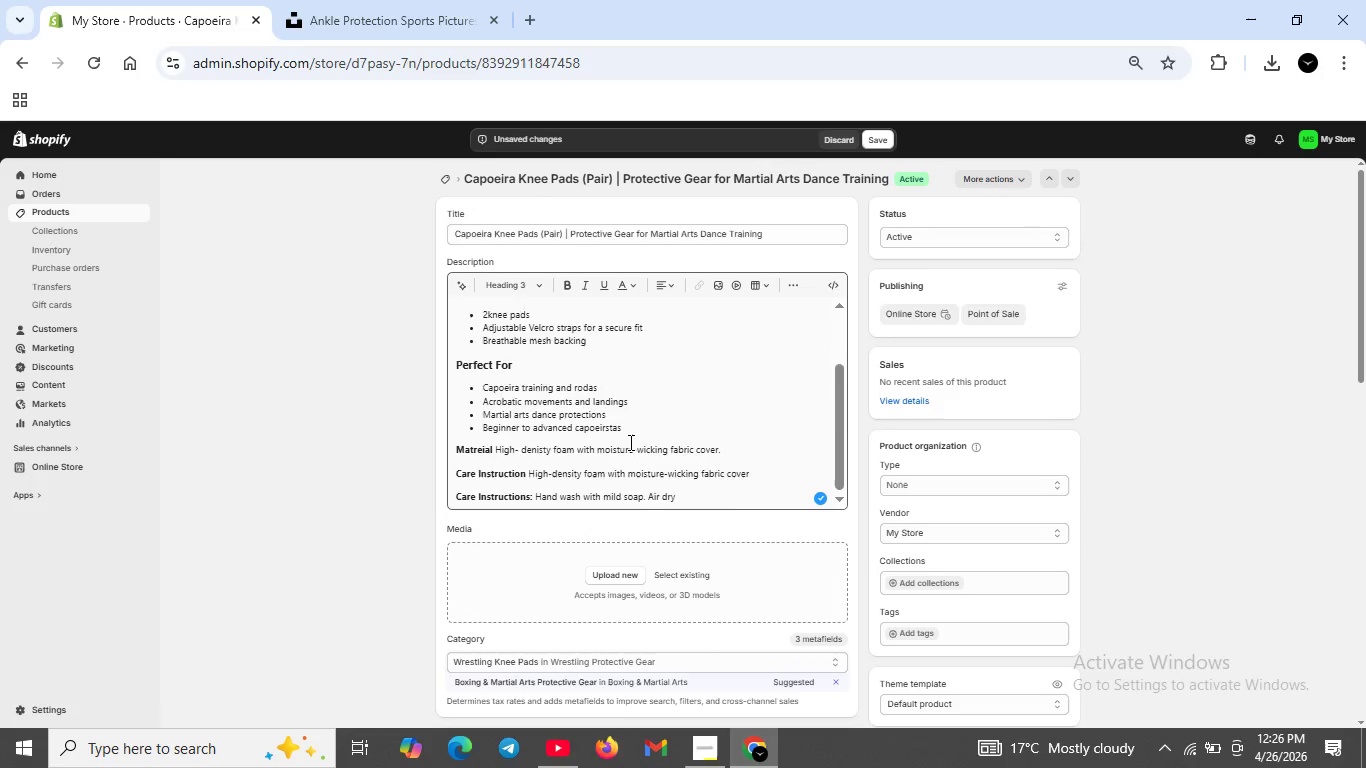 
scroll: coordinate [629, 442], scroll_direction: up, amount: 4.0
 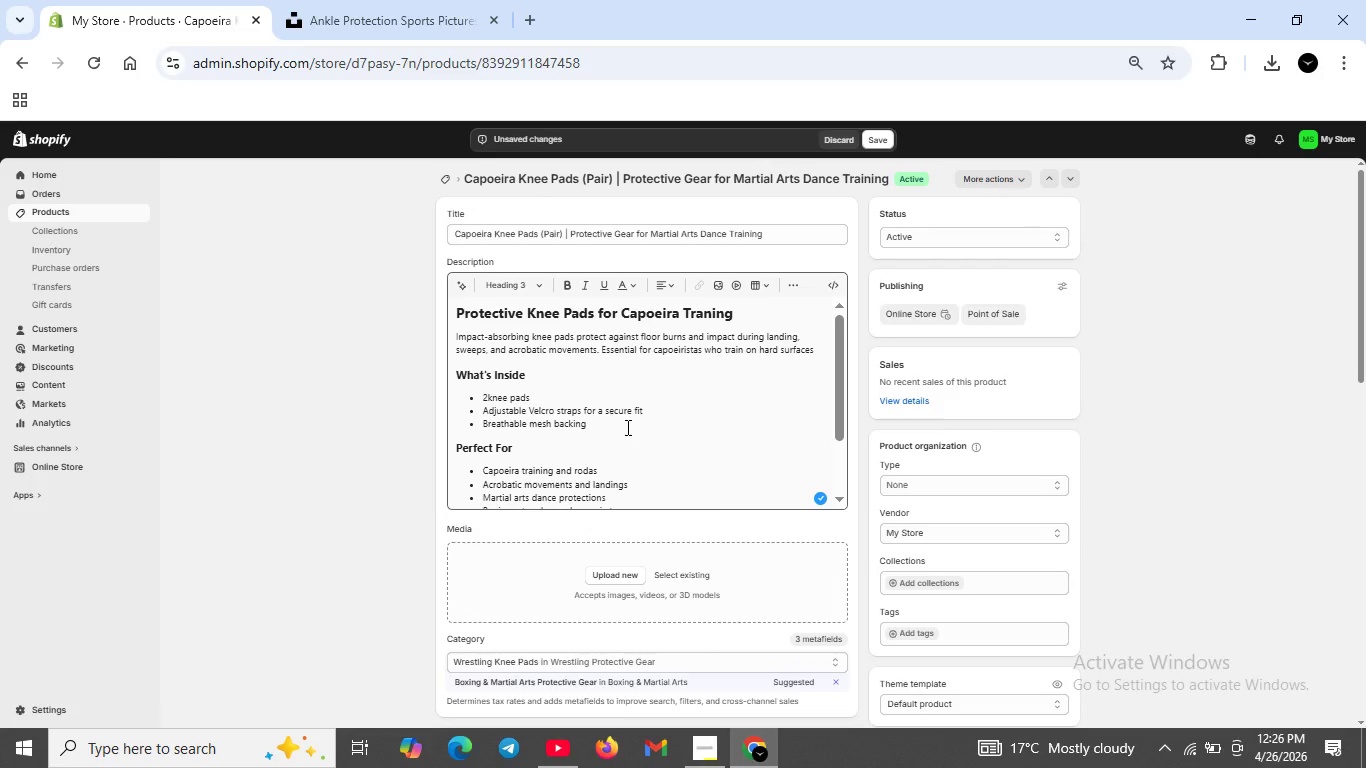 
scroll: coordinate [626, 427], scroll_direction: none, amount: 0.0
 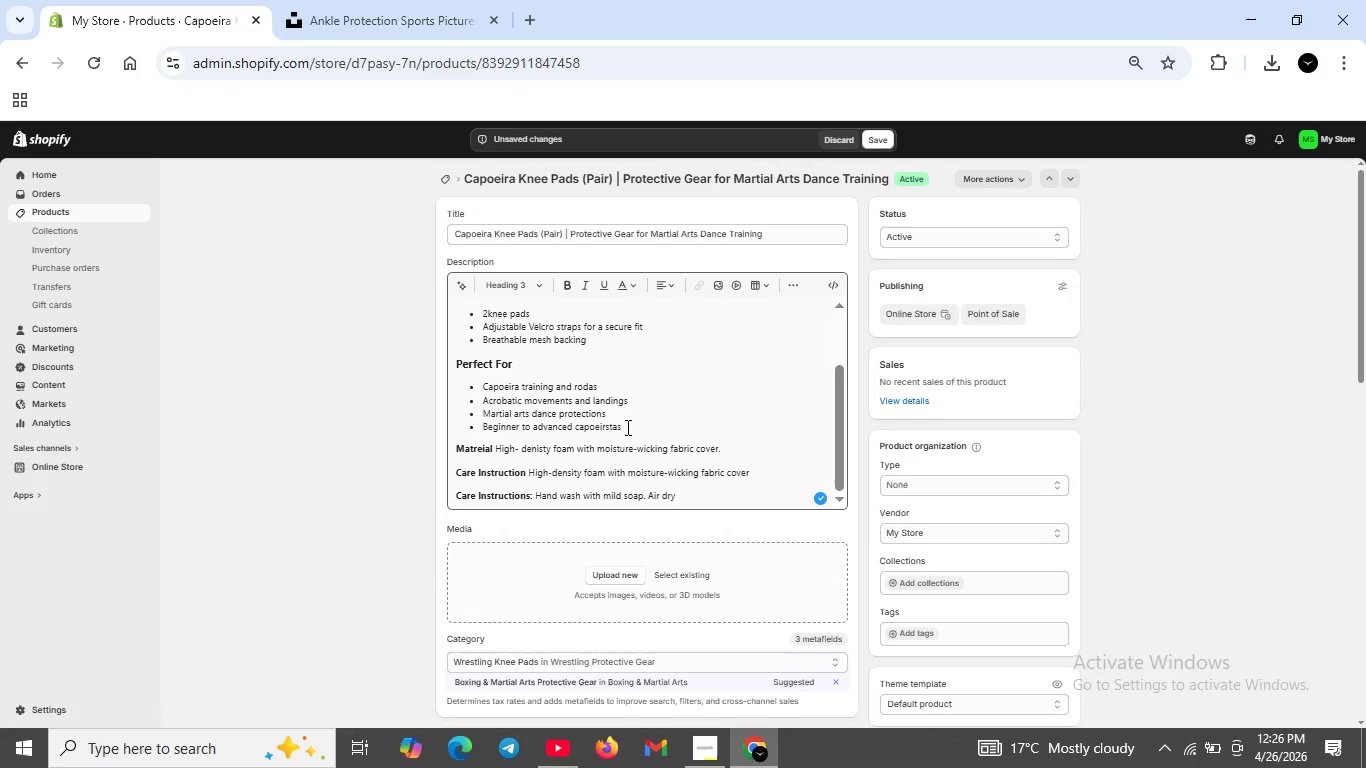 
scroll: coordinate [626, 427], scroll_direction: down, amount: 2.0
 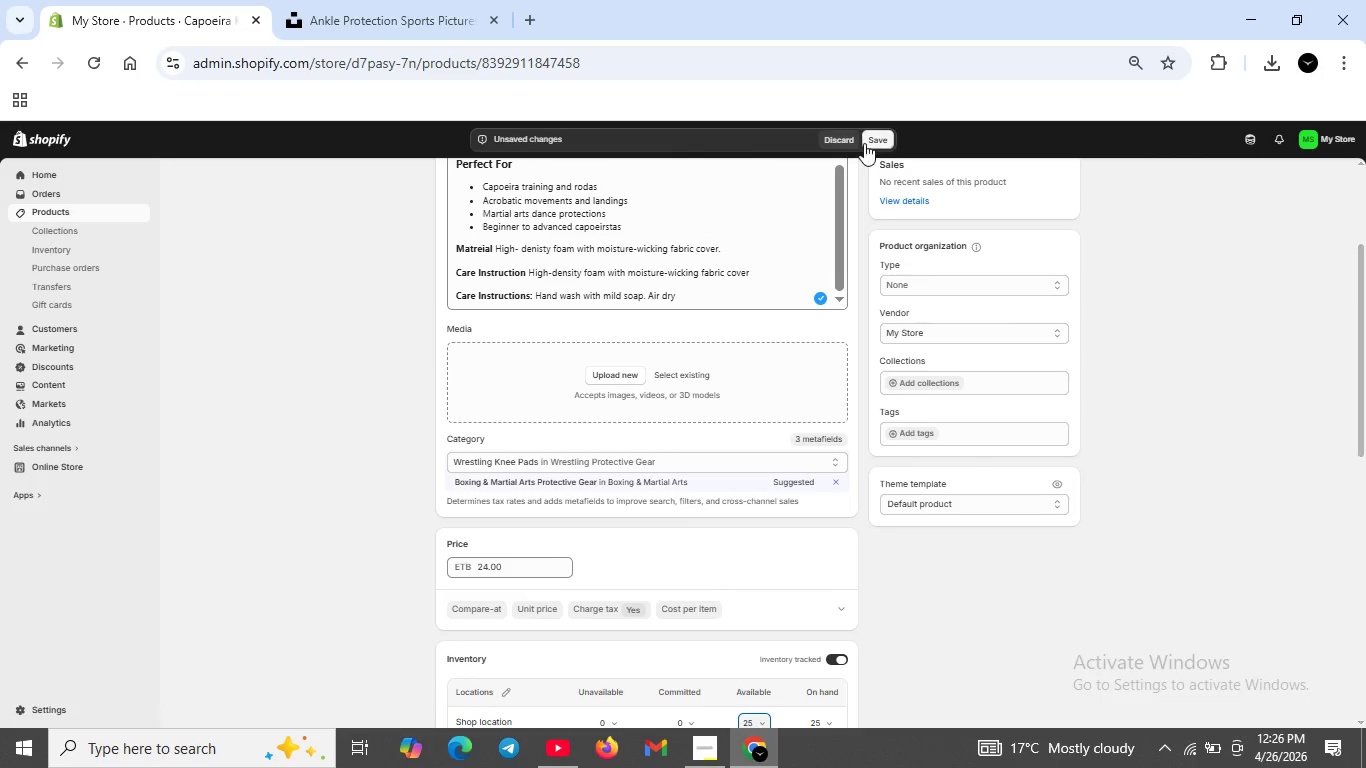 
left_click([884, 140])
 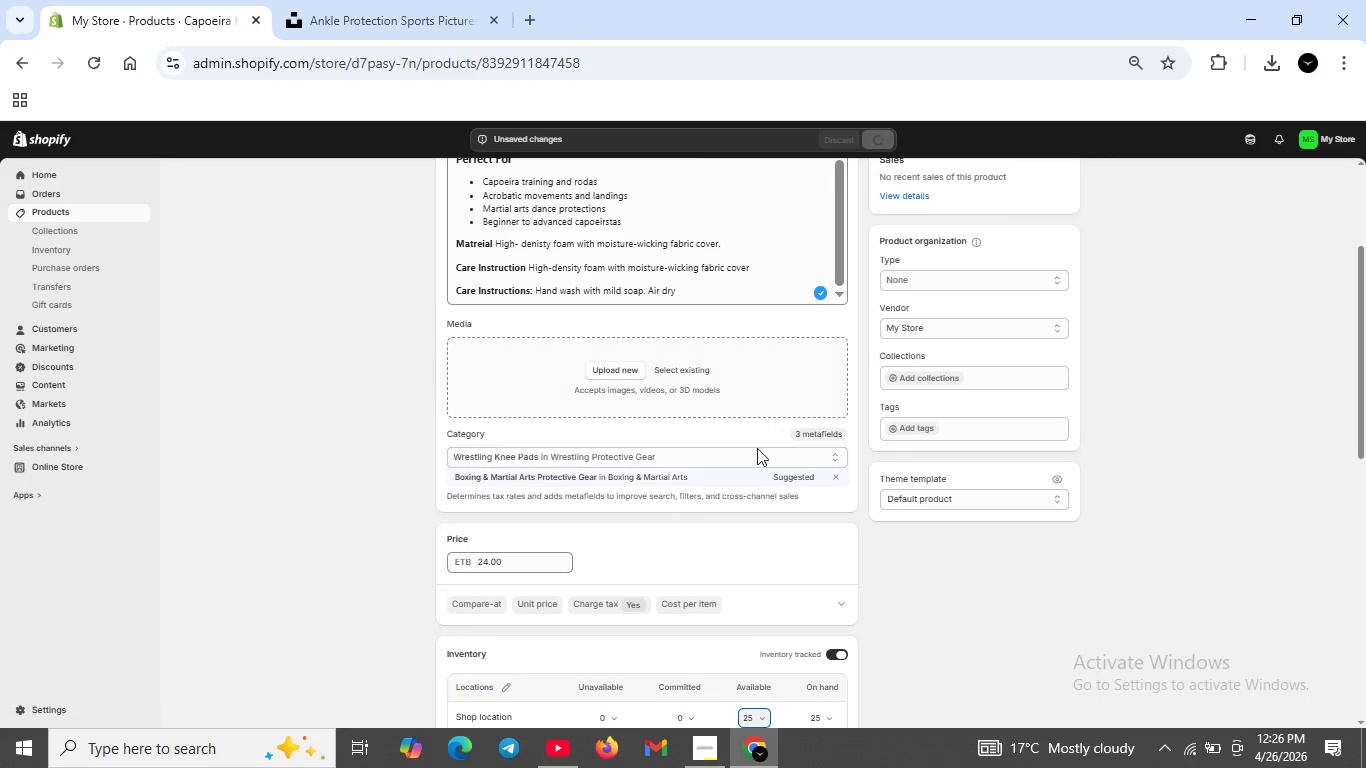 
scroll: coordinate [751, 463], scroll_direction: down, amount: 2.0
 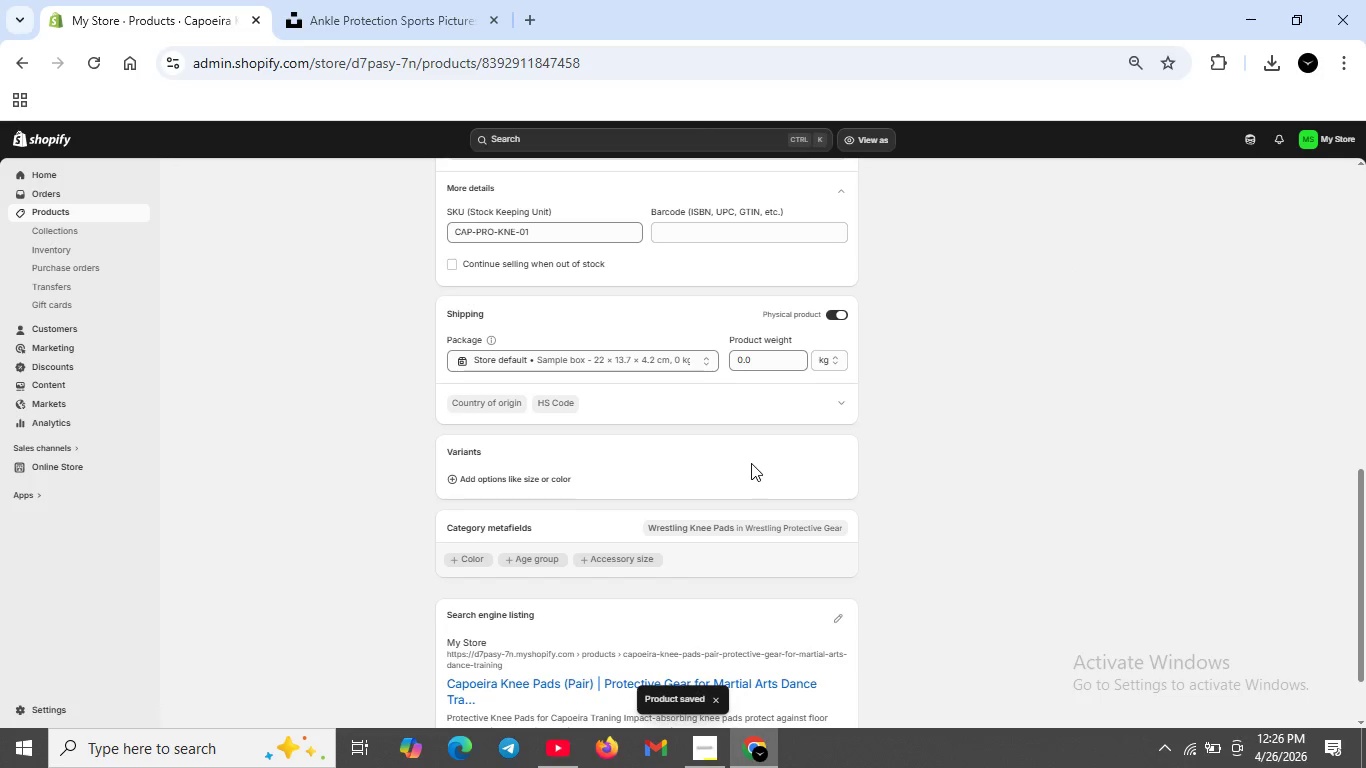 
mouse_move([476, 490])
 